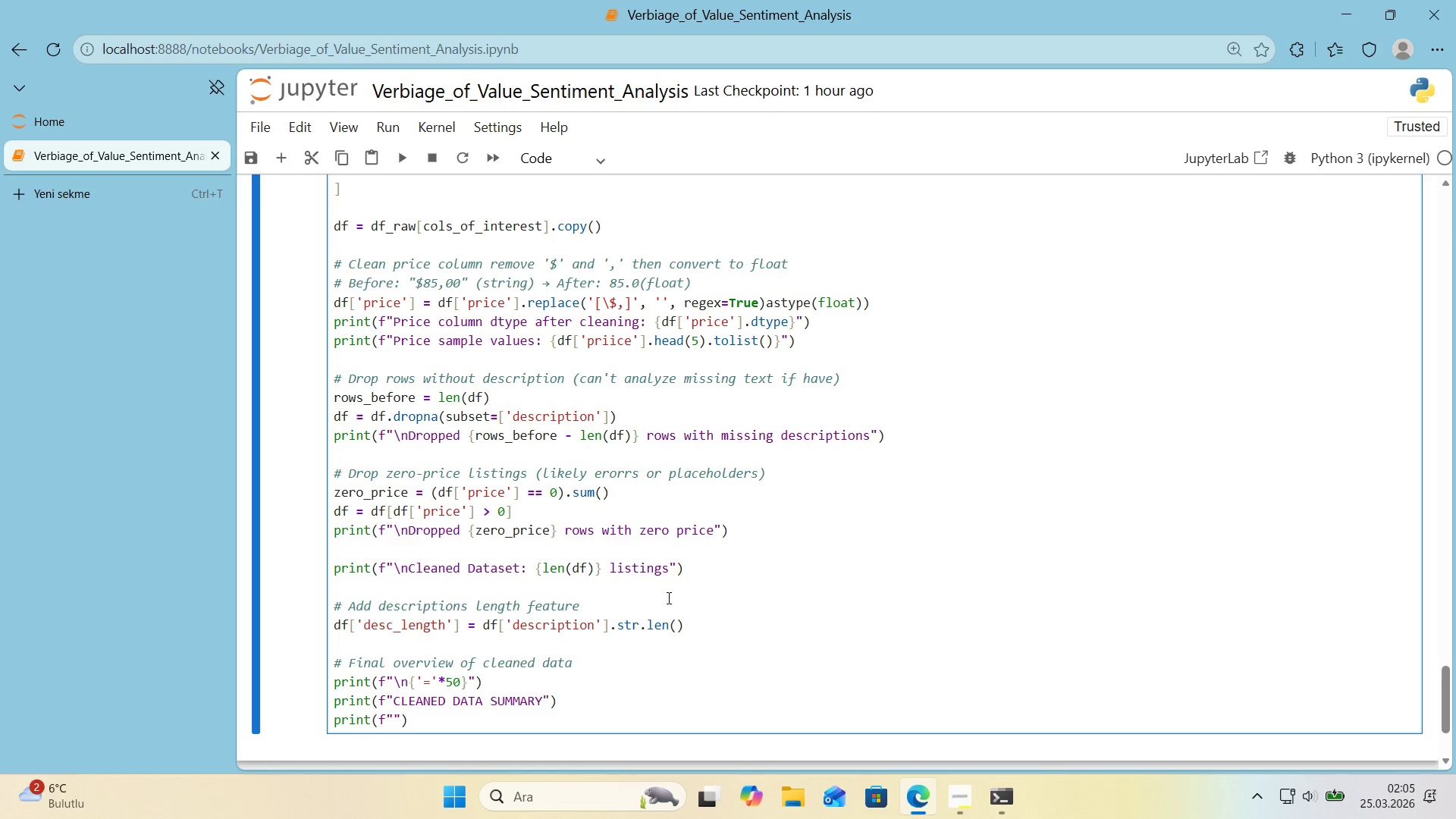 
left_click_drag(start_coordinate=[513, 674], to_coordinate=[271, 682])
 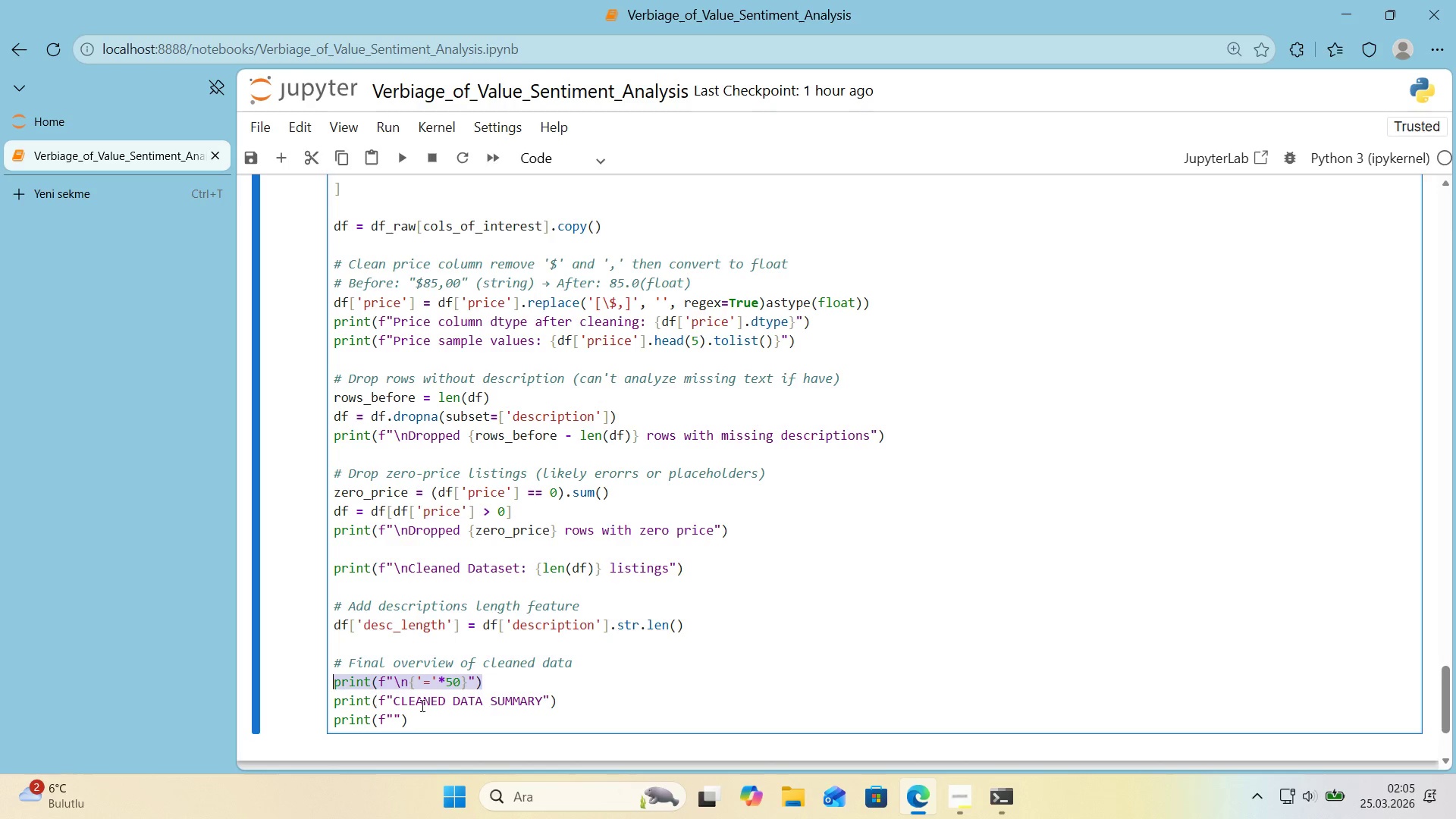 
key(Control+ControlLeft)
 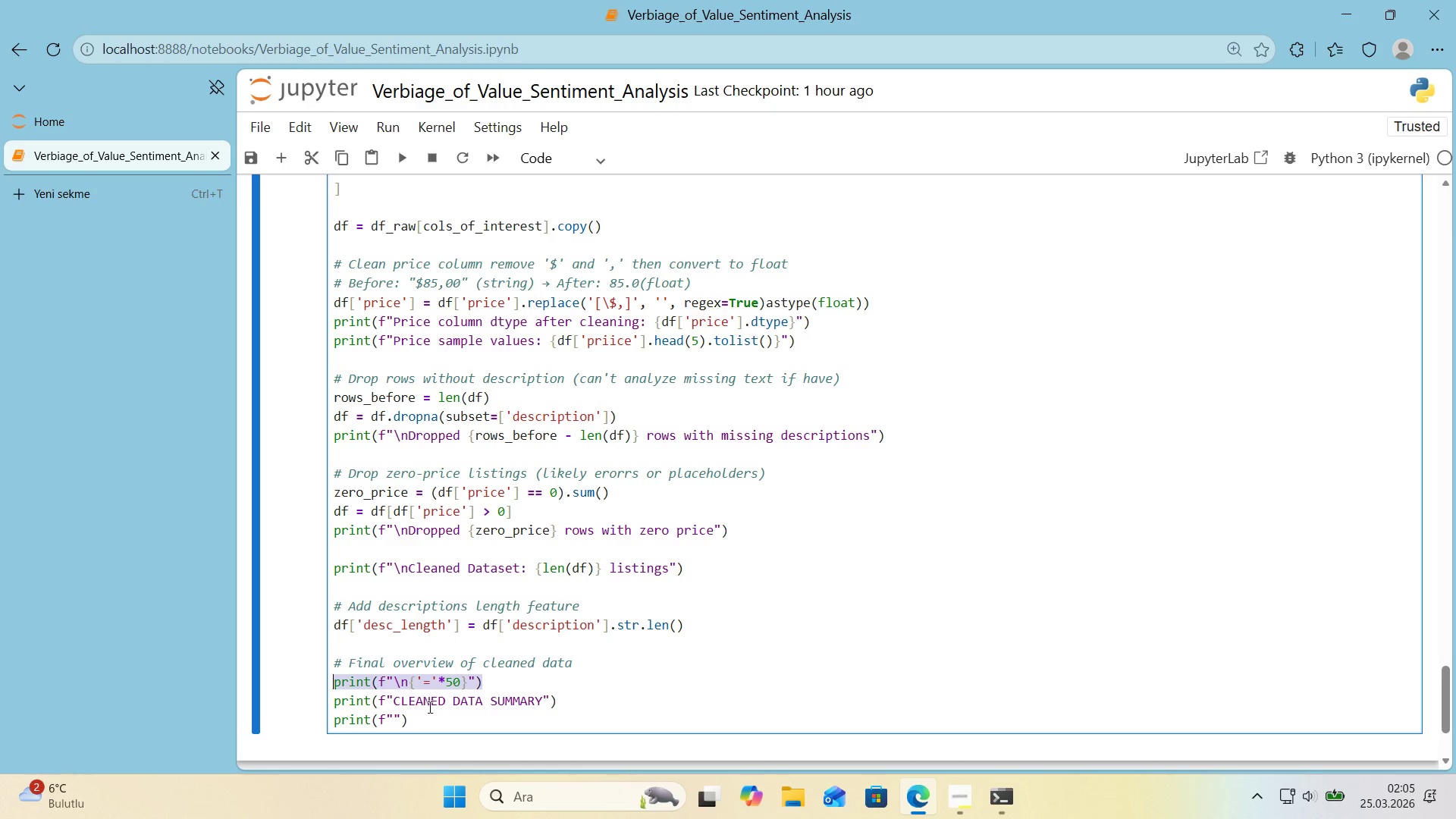 
key(Control+C)
 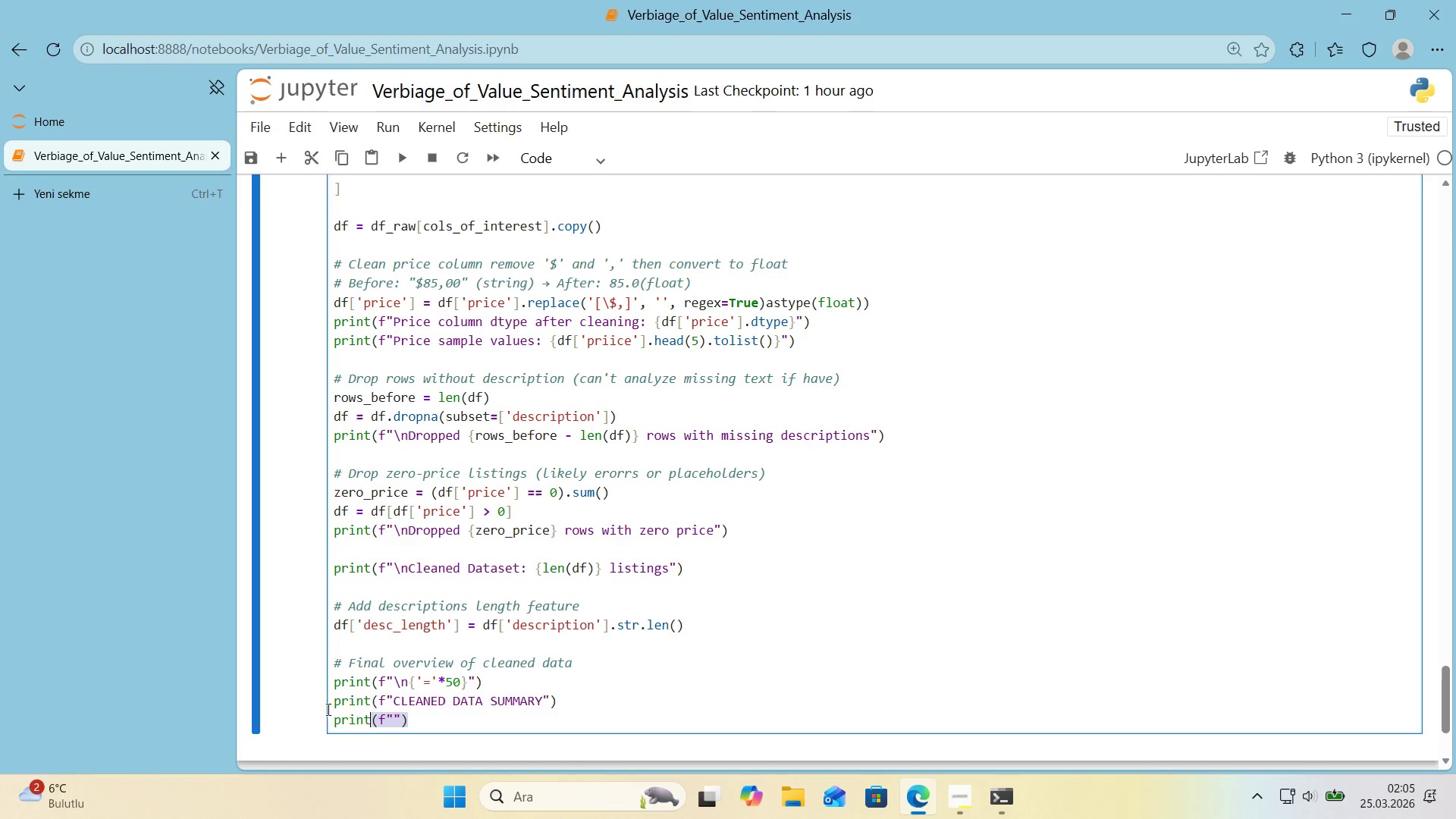 
left_click_drag(start_coordinate=[441, 717], to_coordinate=[300, 709])
 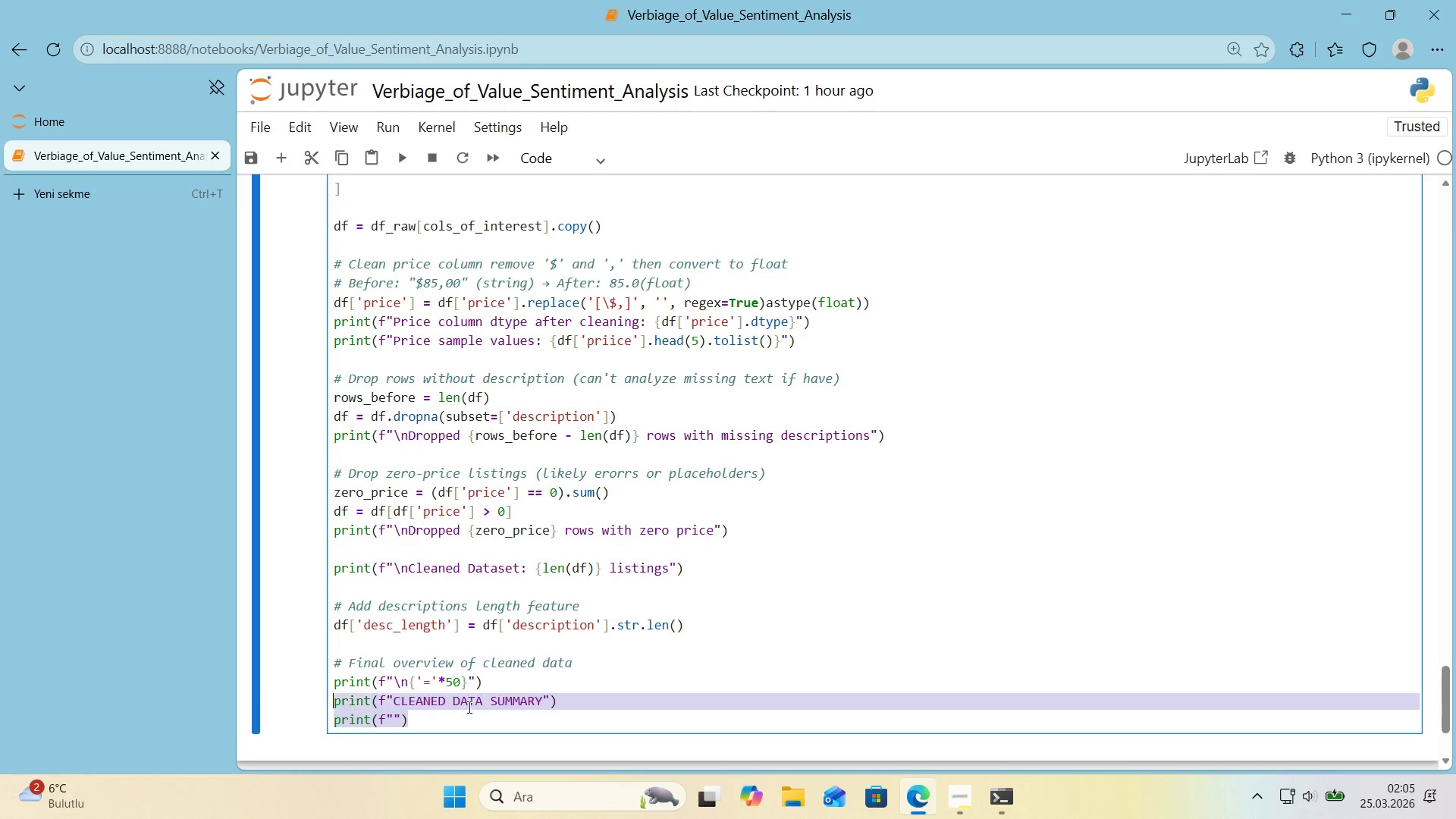 
key(Control+ControlLeft)
 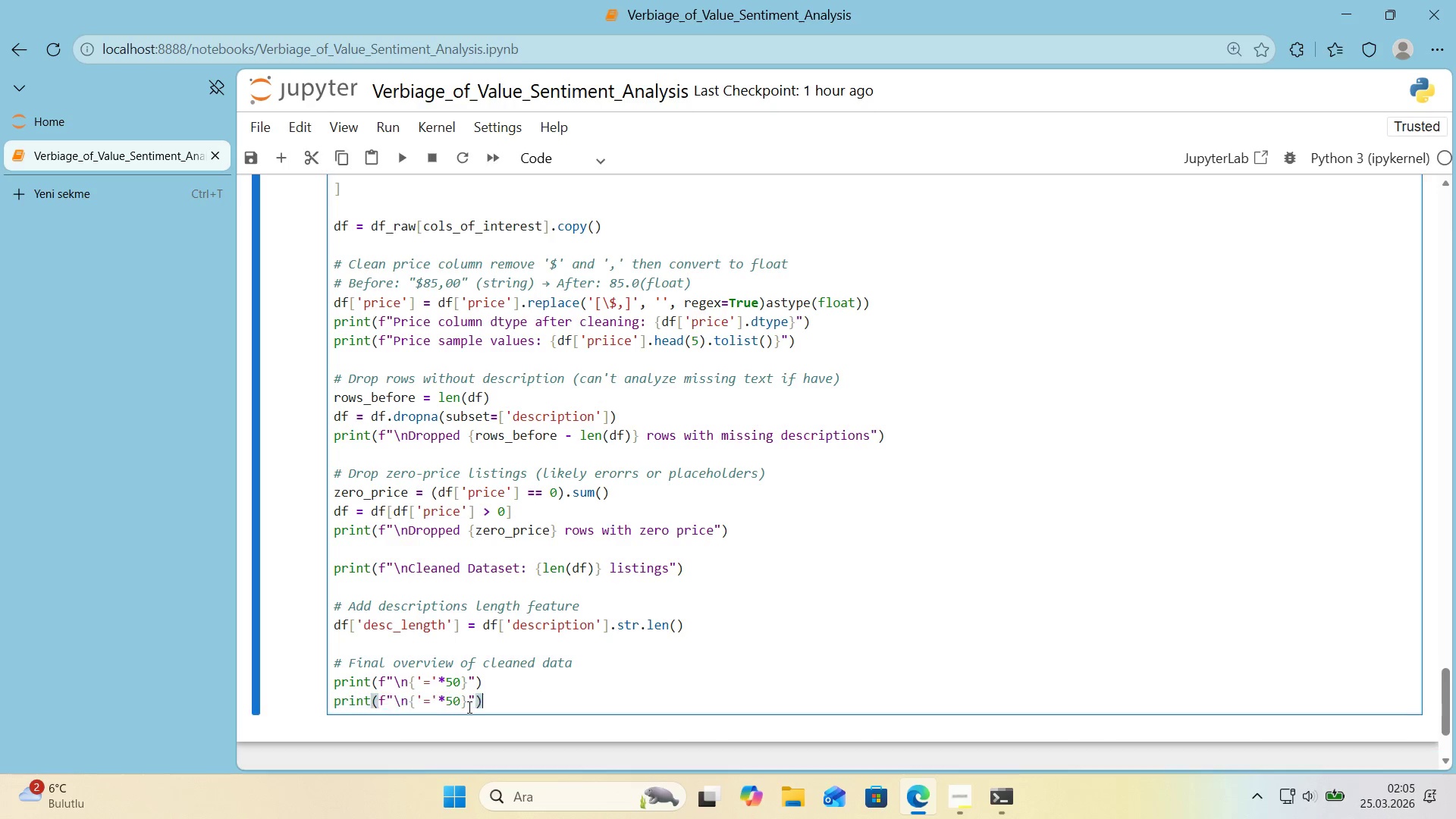 
key(Control+V)
 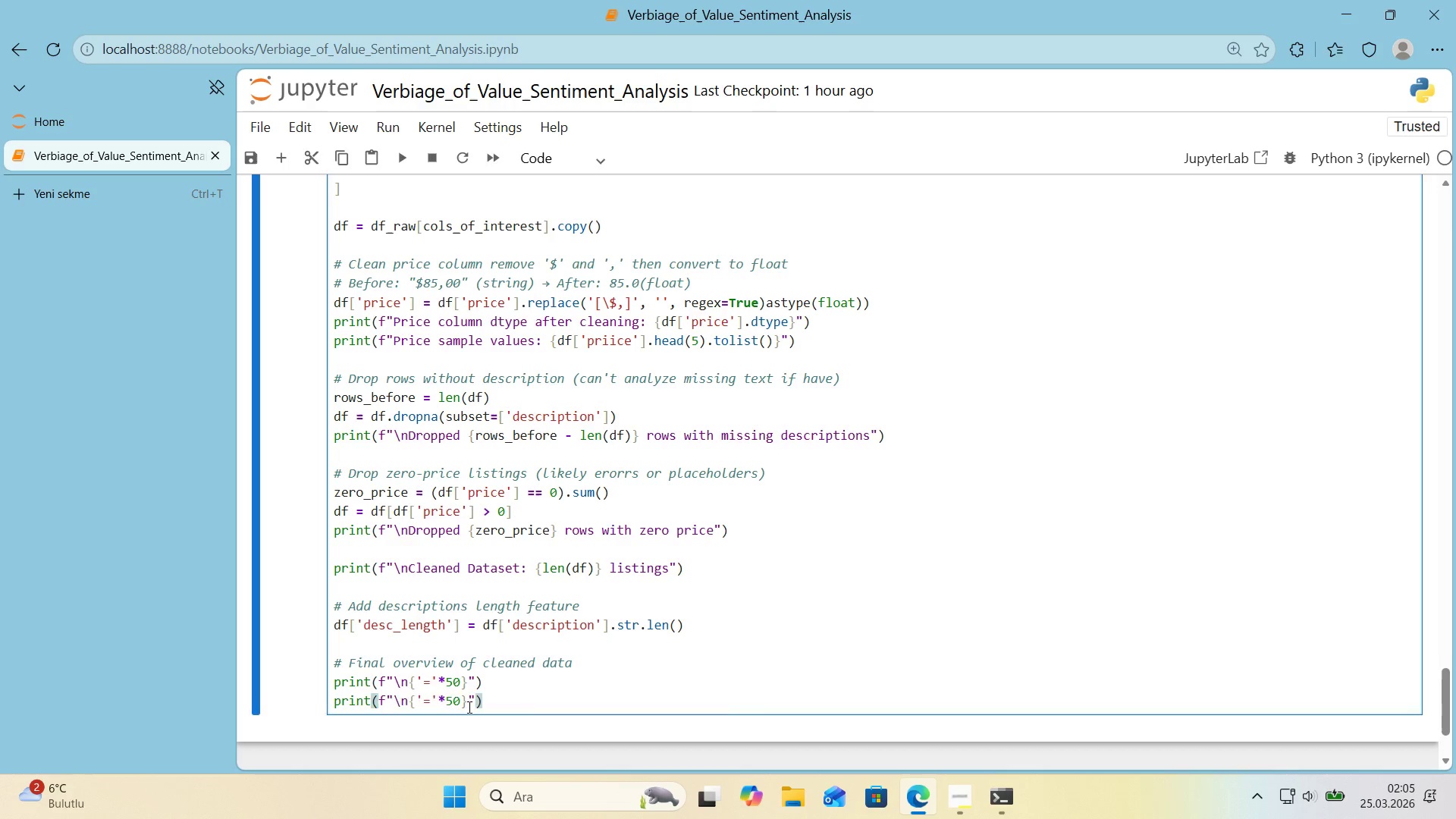 
key(Control+Z)
 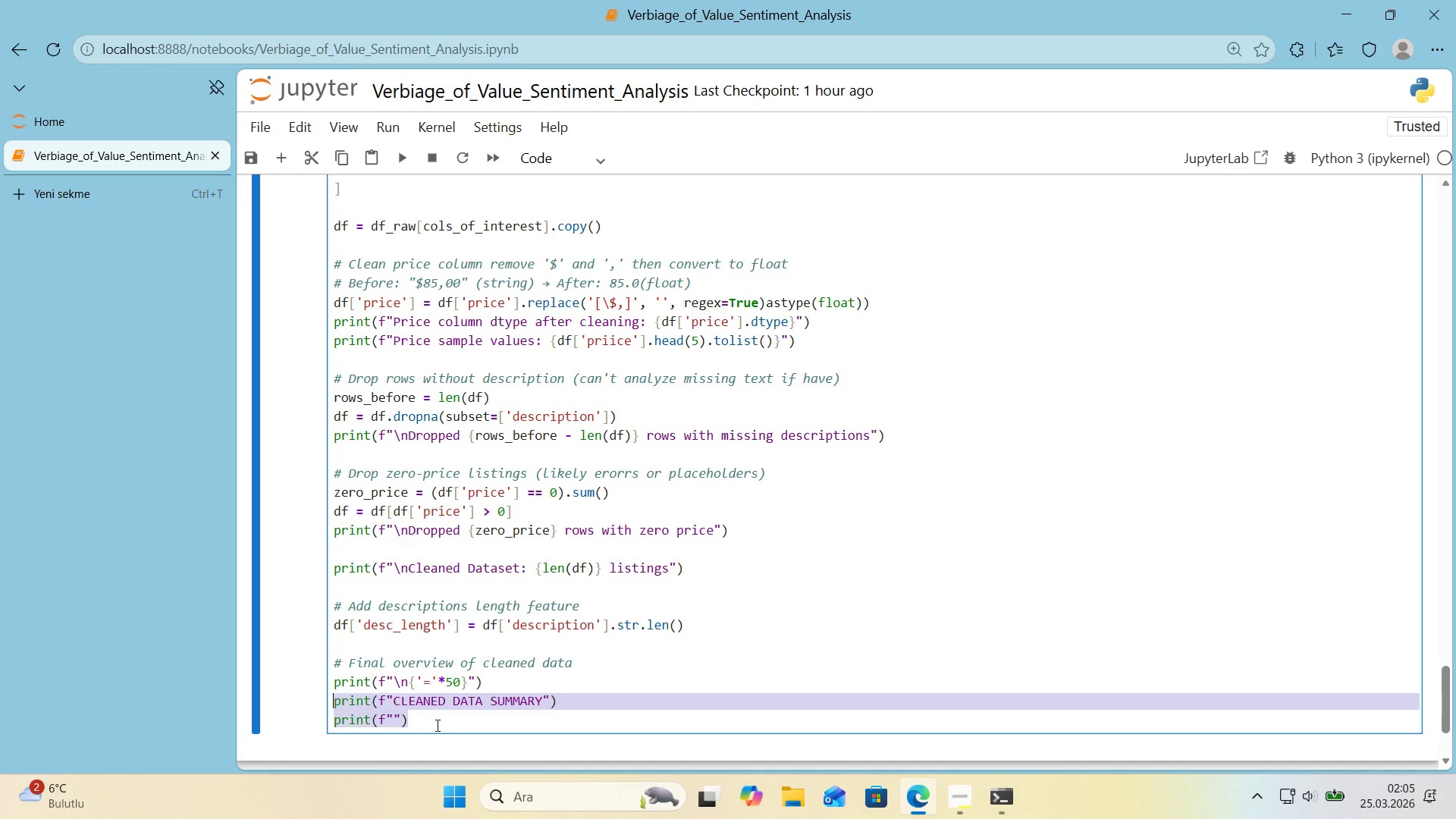 
left_click([435, 725])
 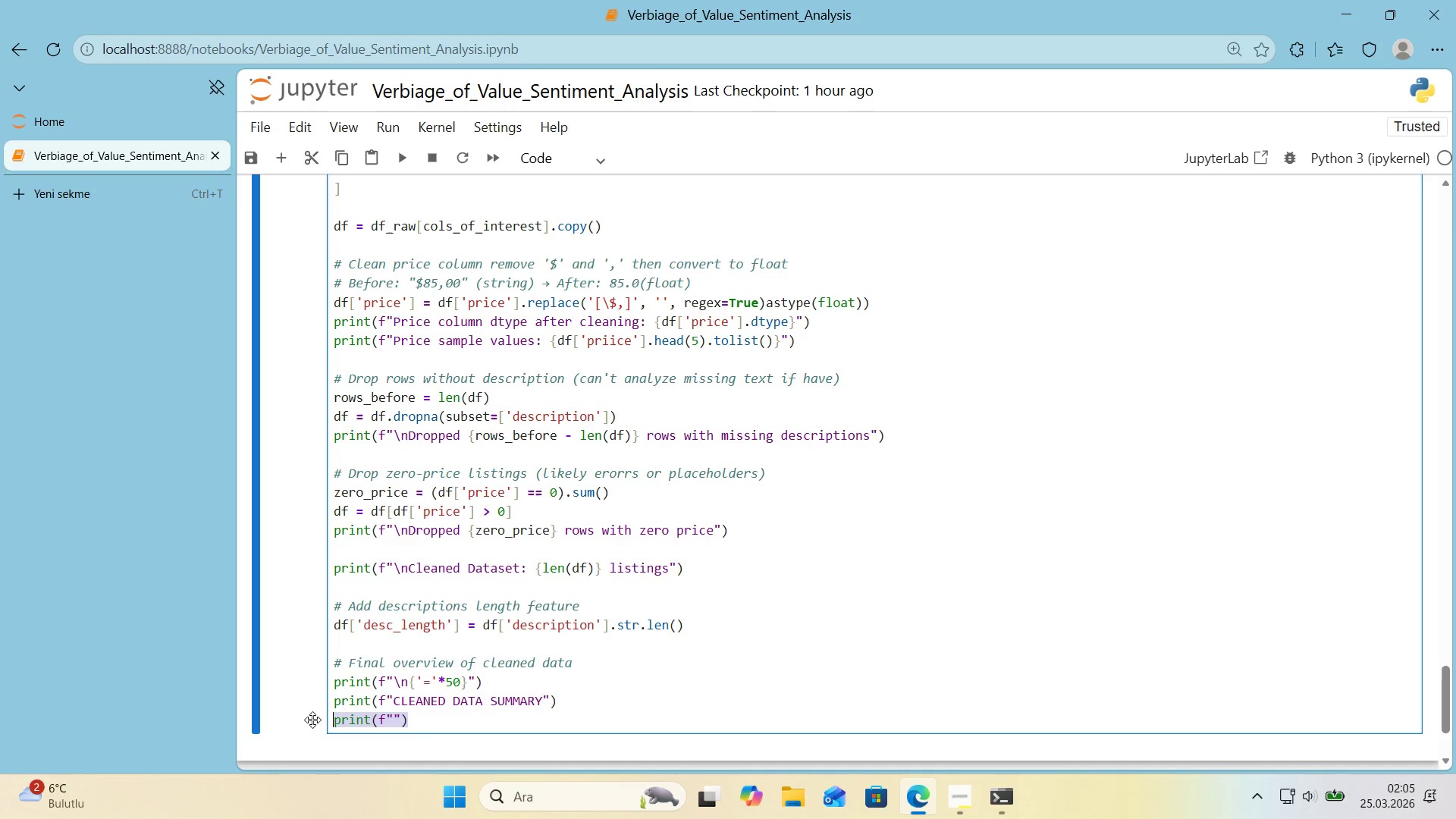 
left_click_drag(start_coordinate=[436, 723], to_coordinate=[312, 720])
 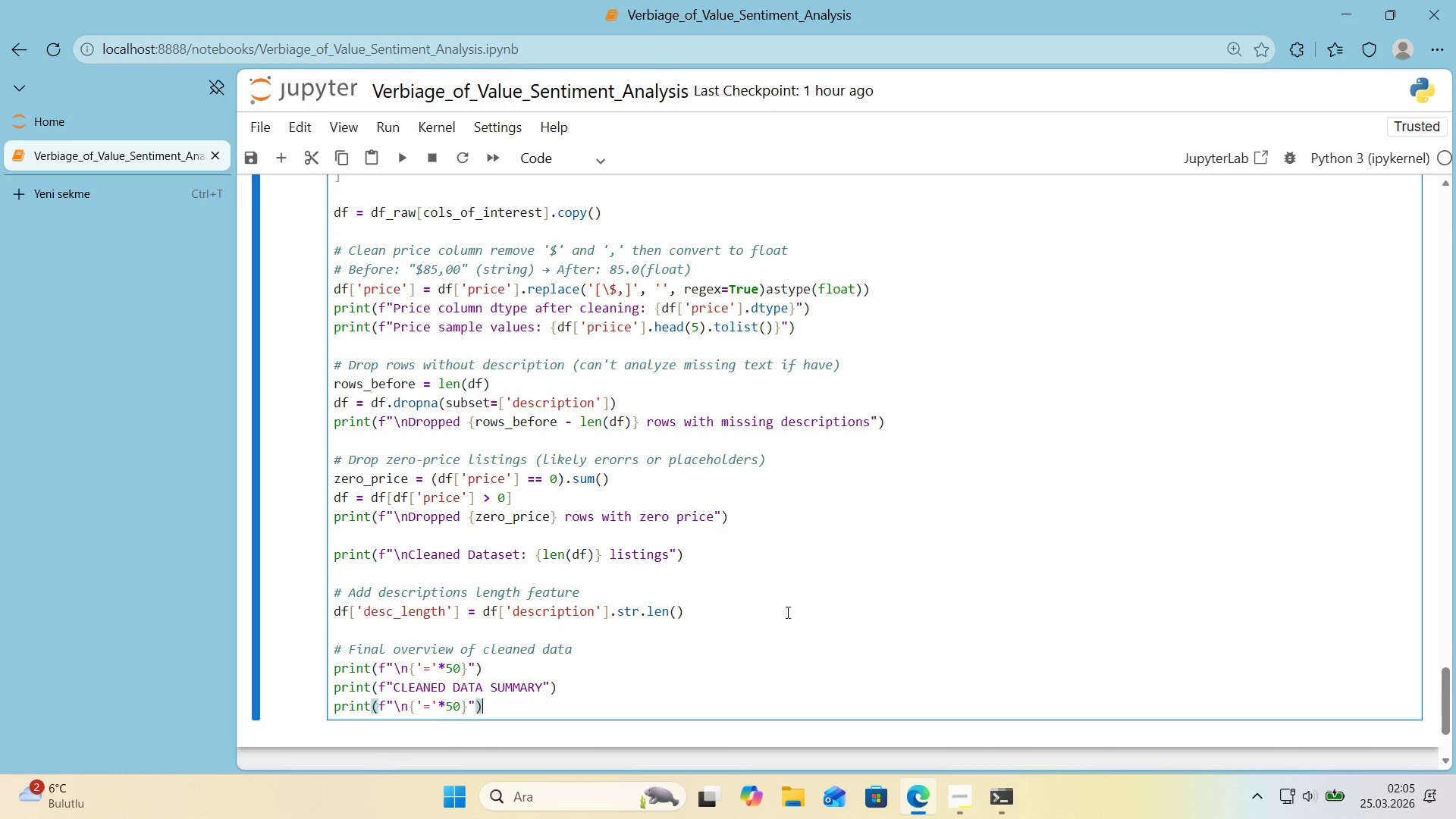 
key(Control+ControlLeft)
 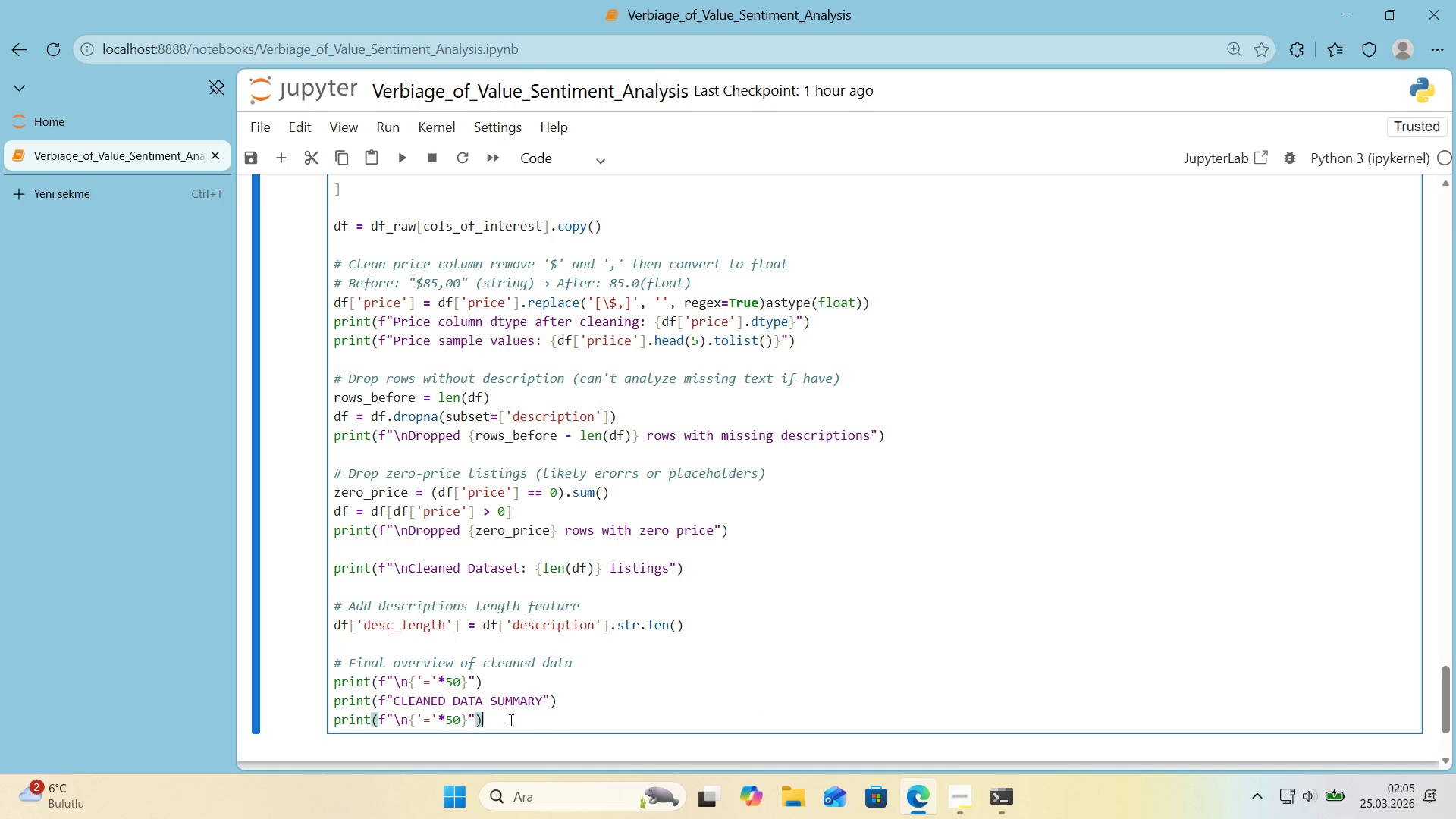 
key(Control+V)
 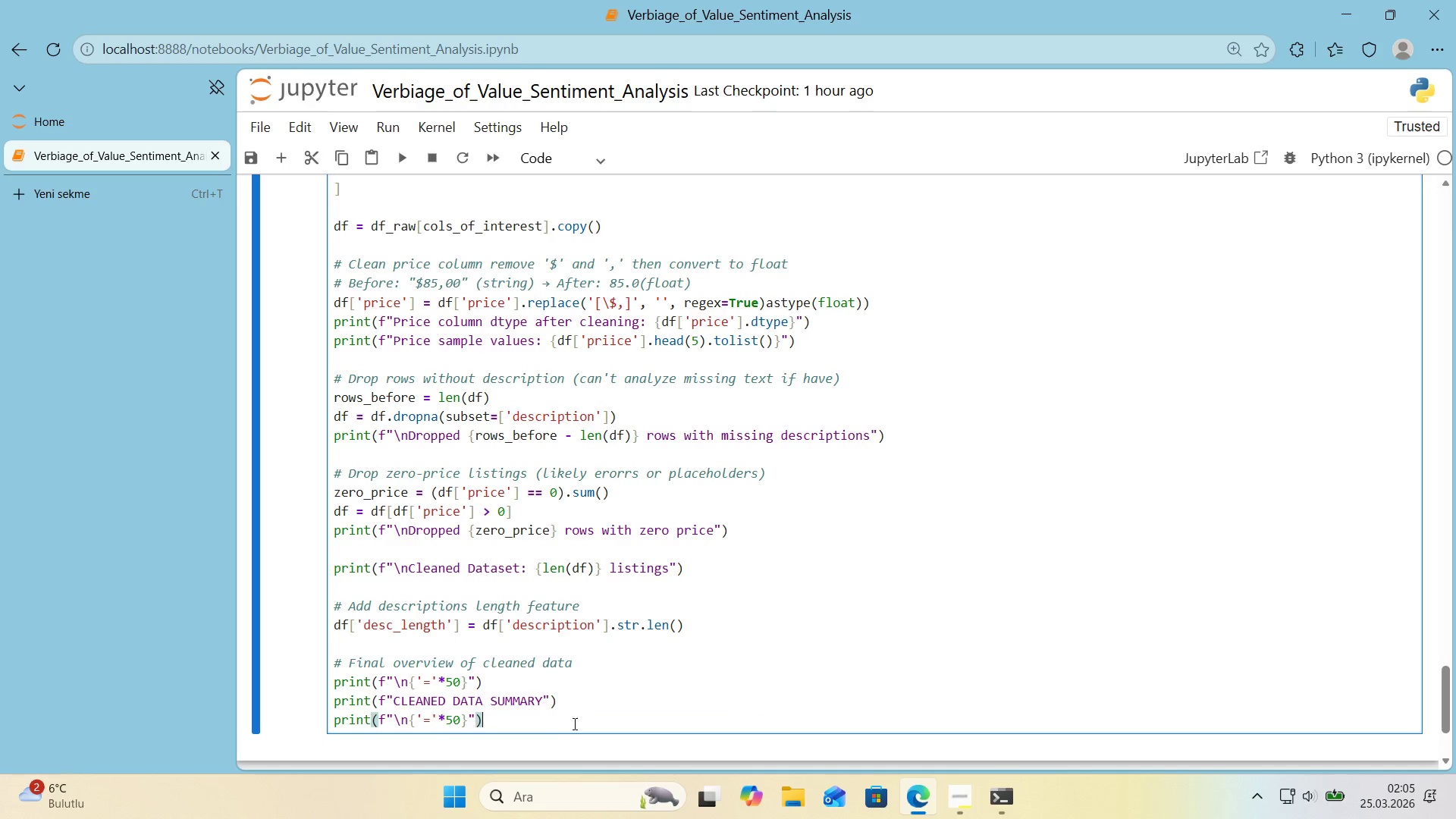 
left_click([573, 723])
 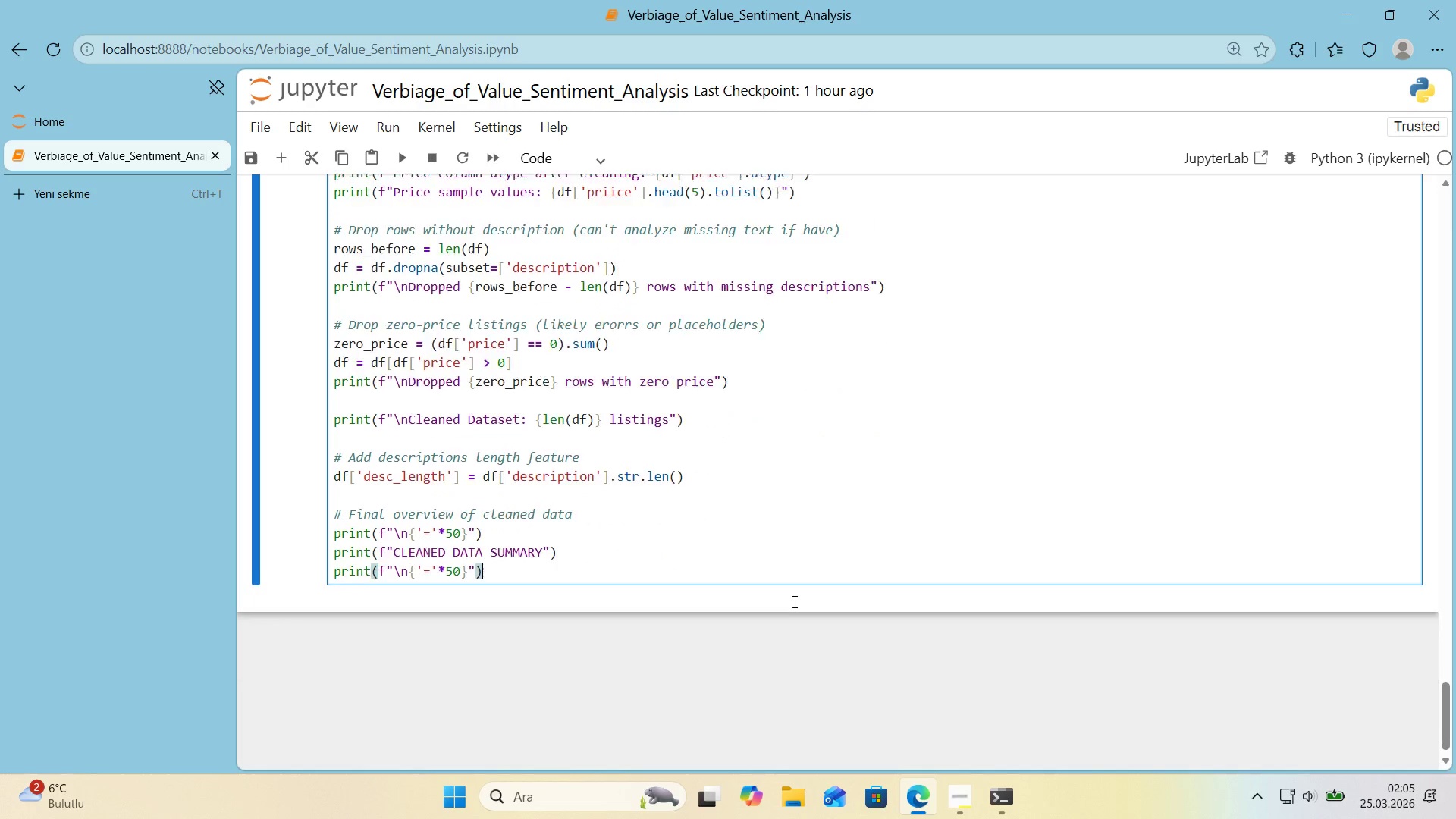 
scroll: coordinate [776, 623], scroll_direction: down, amount: 2.0
 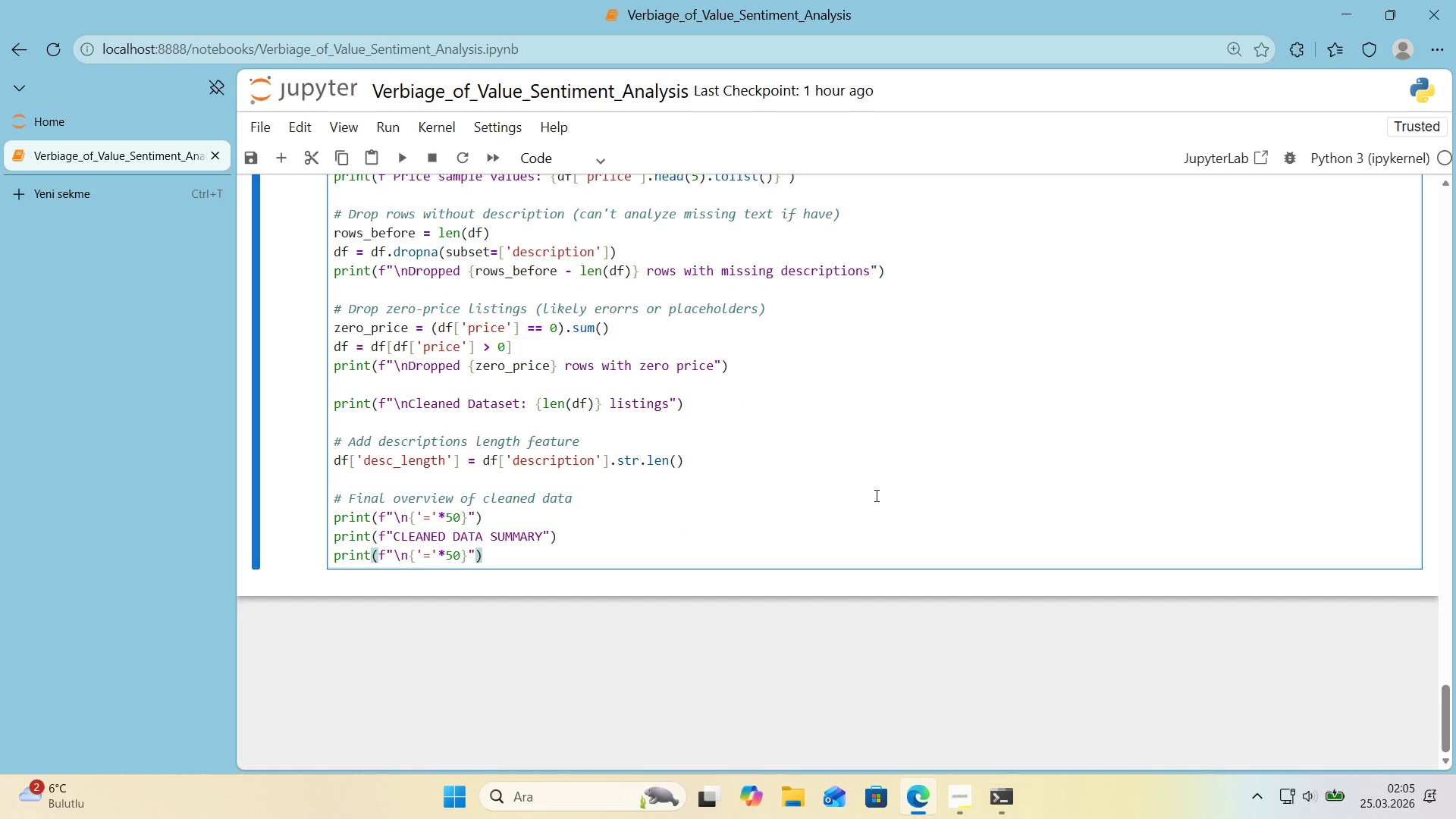 
key(Enter)
 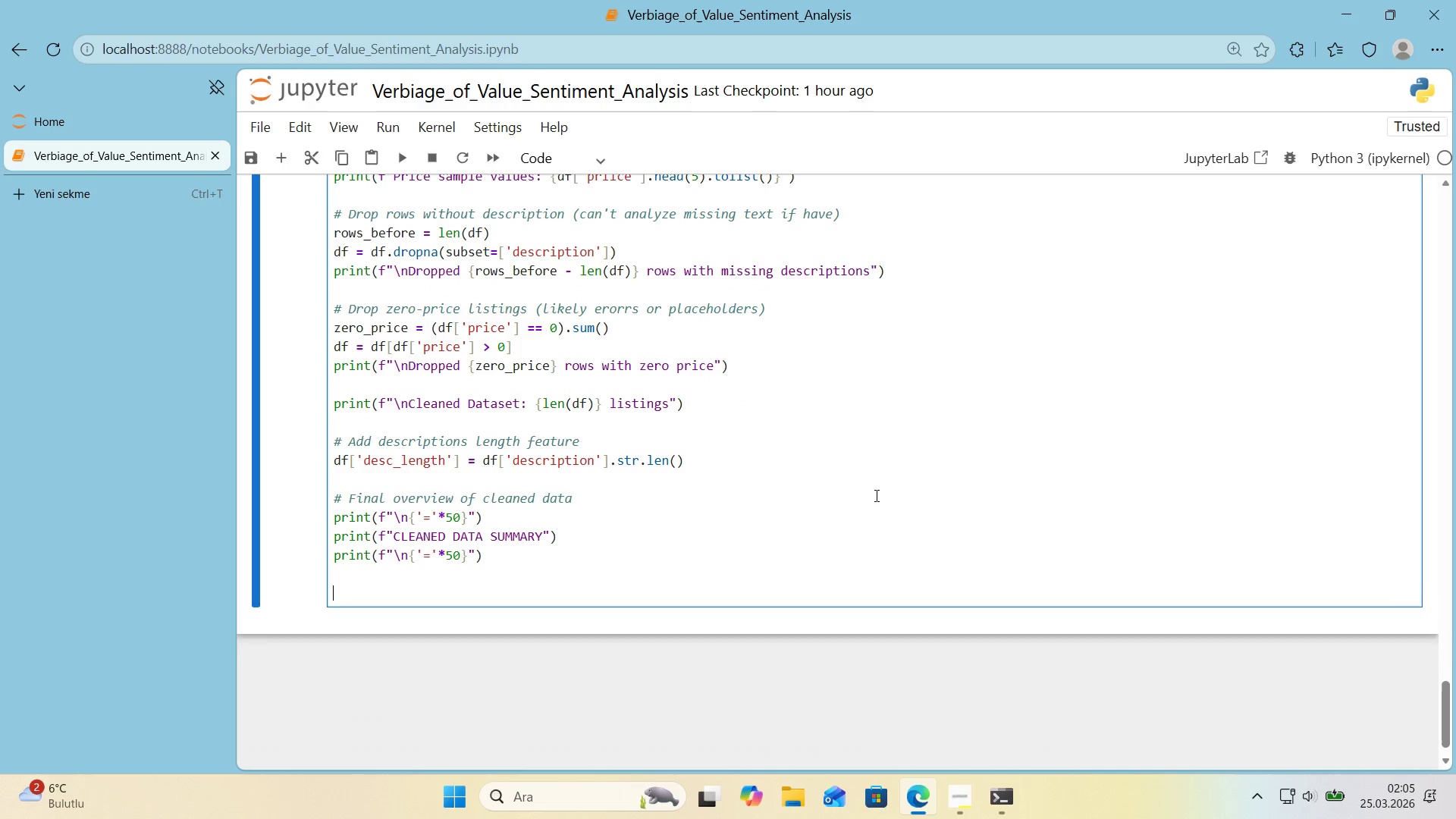 
key(Enter)
 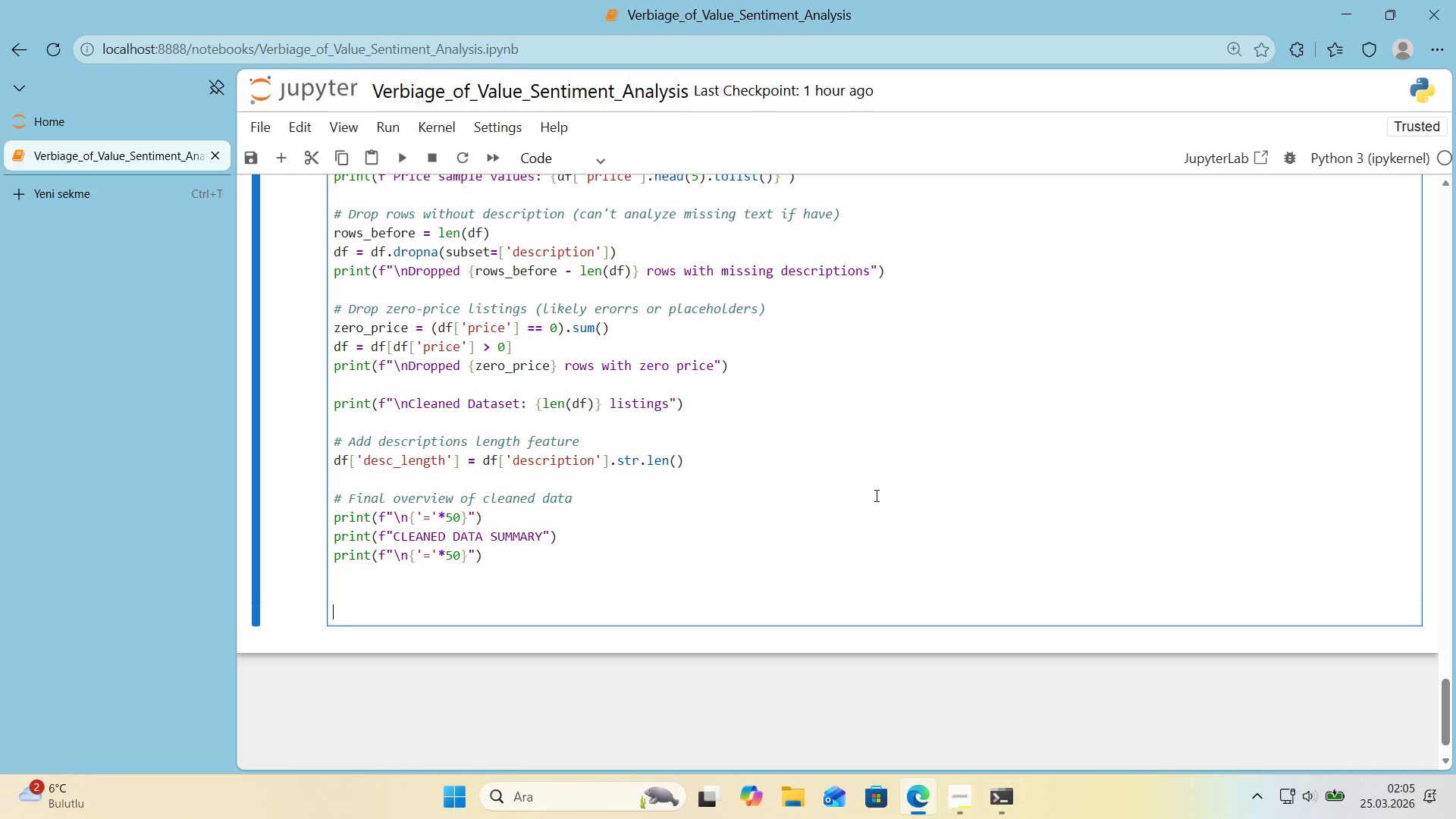 
key(Enter)
 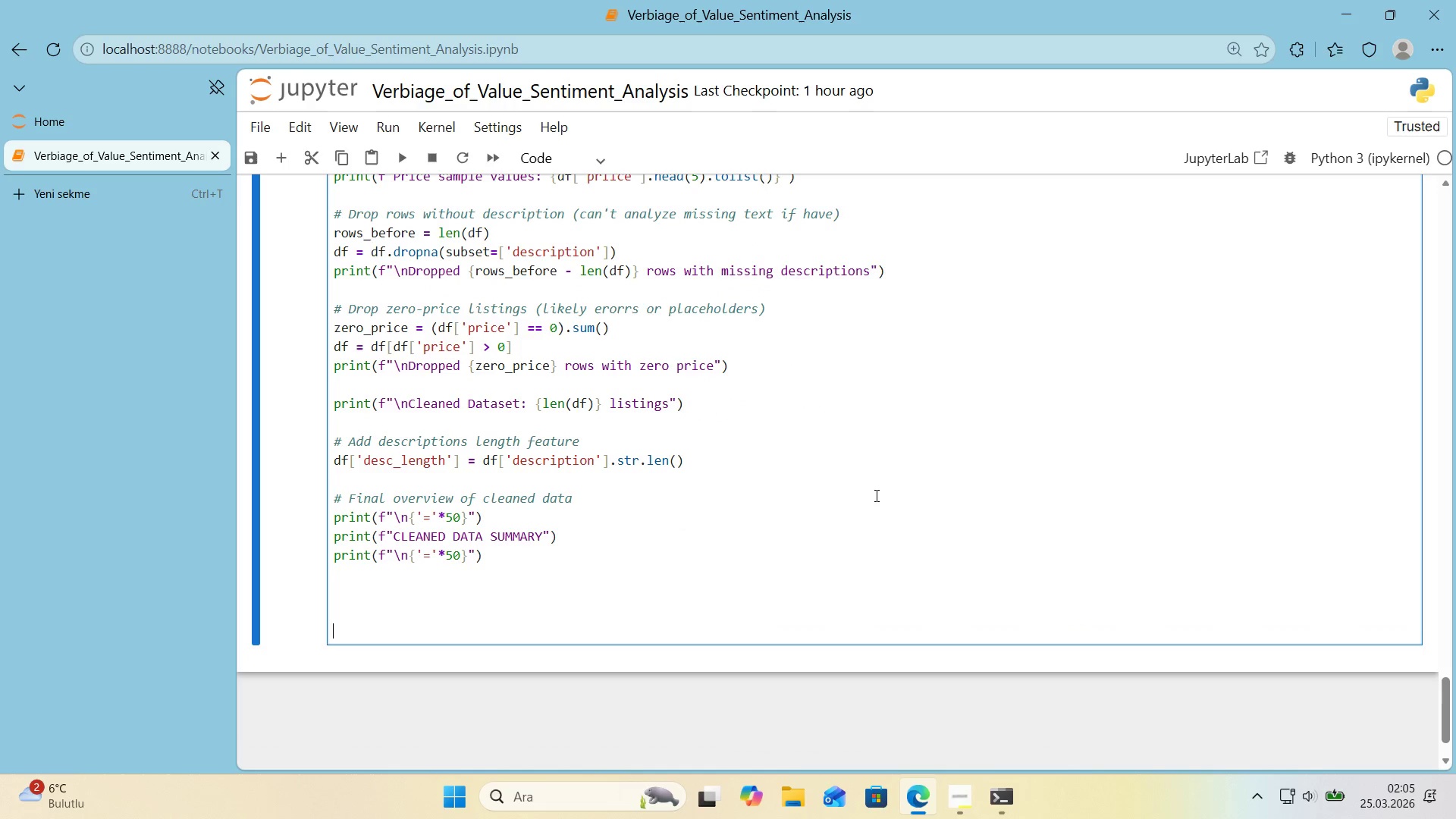 
key(Enter)
 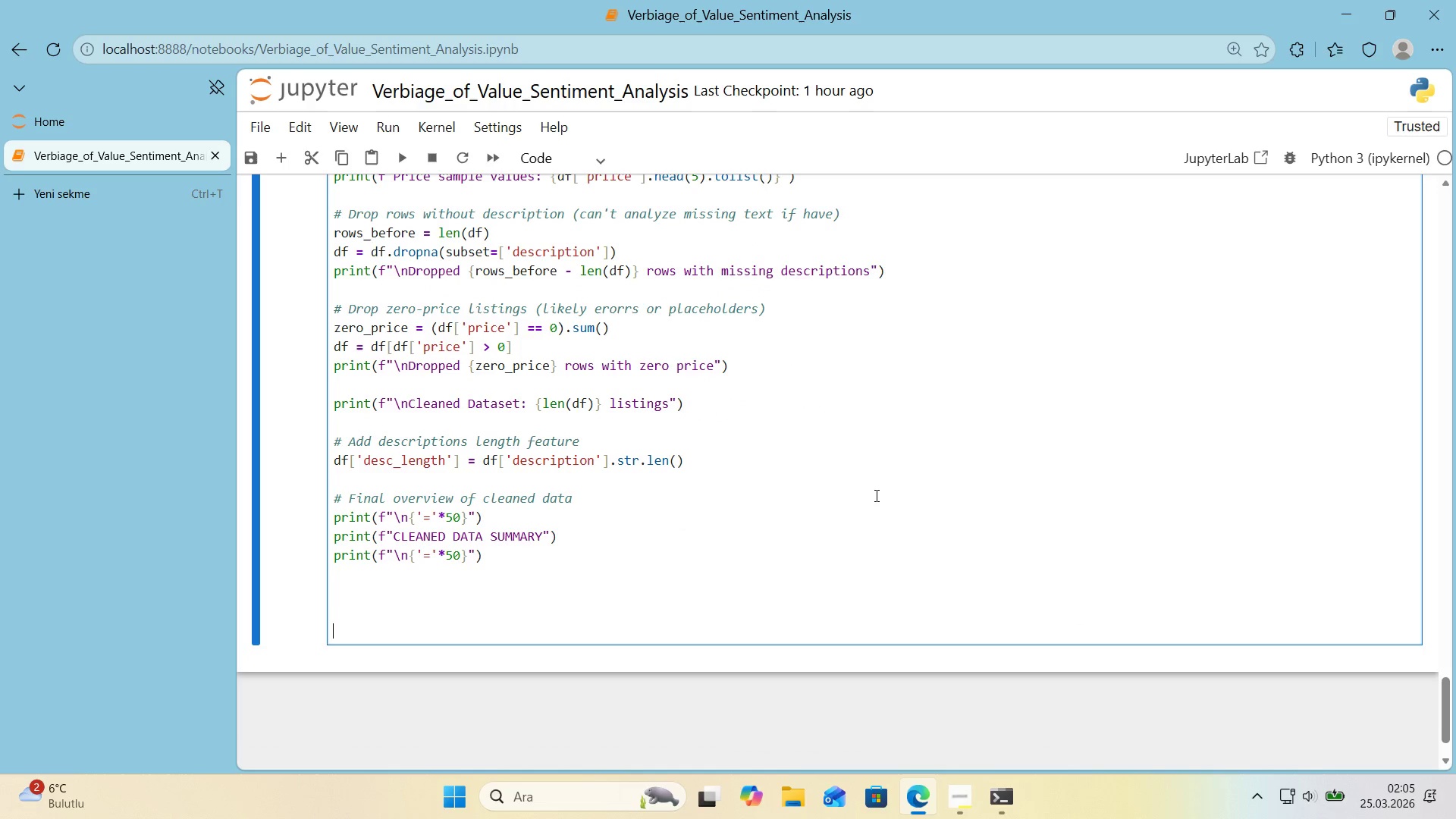 
key(ArrowUp)
 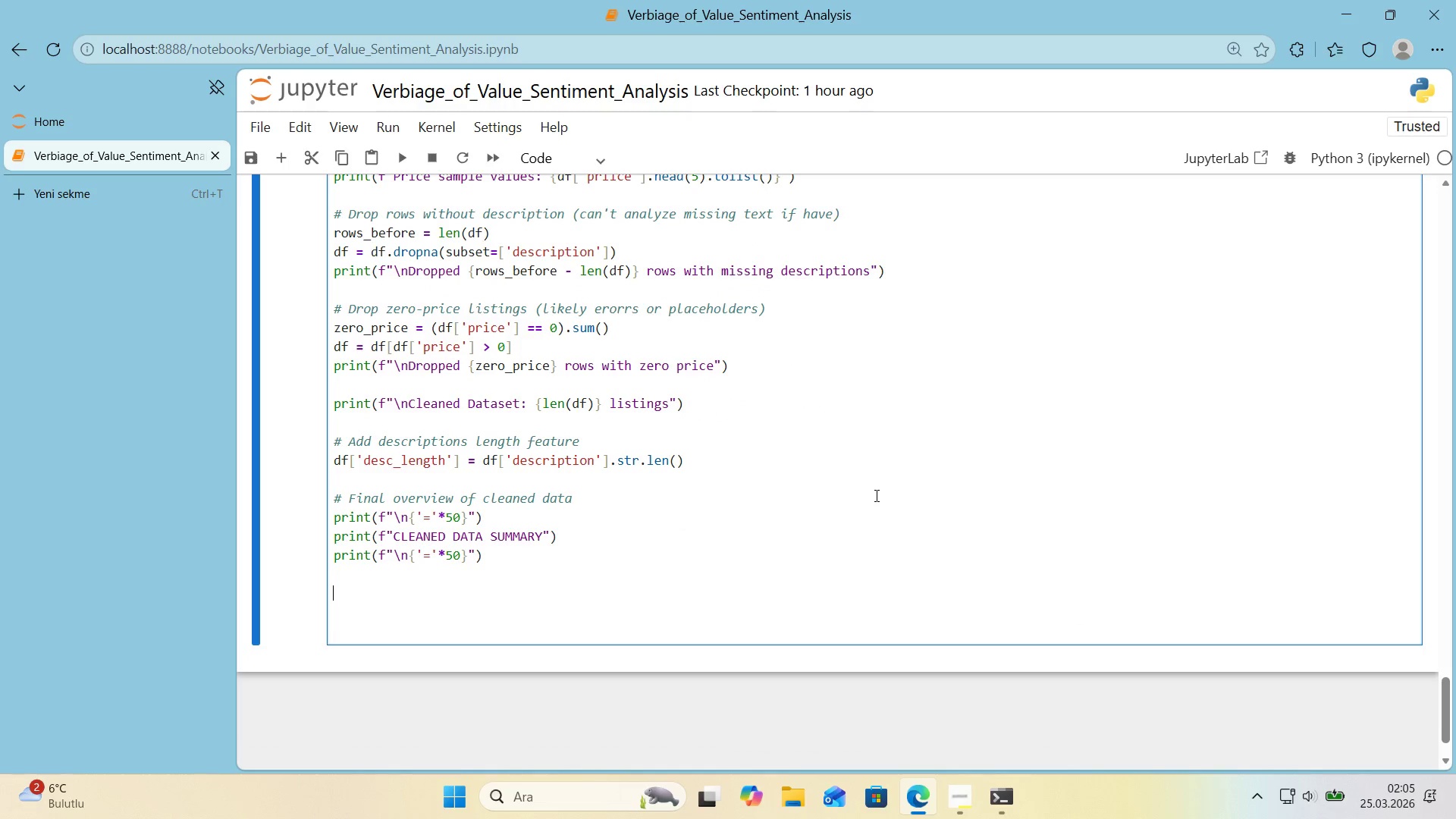 
key(ArrowUp)
 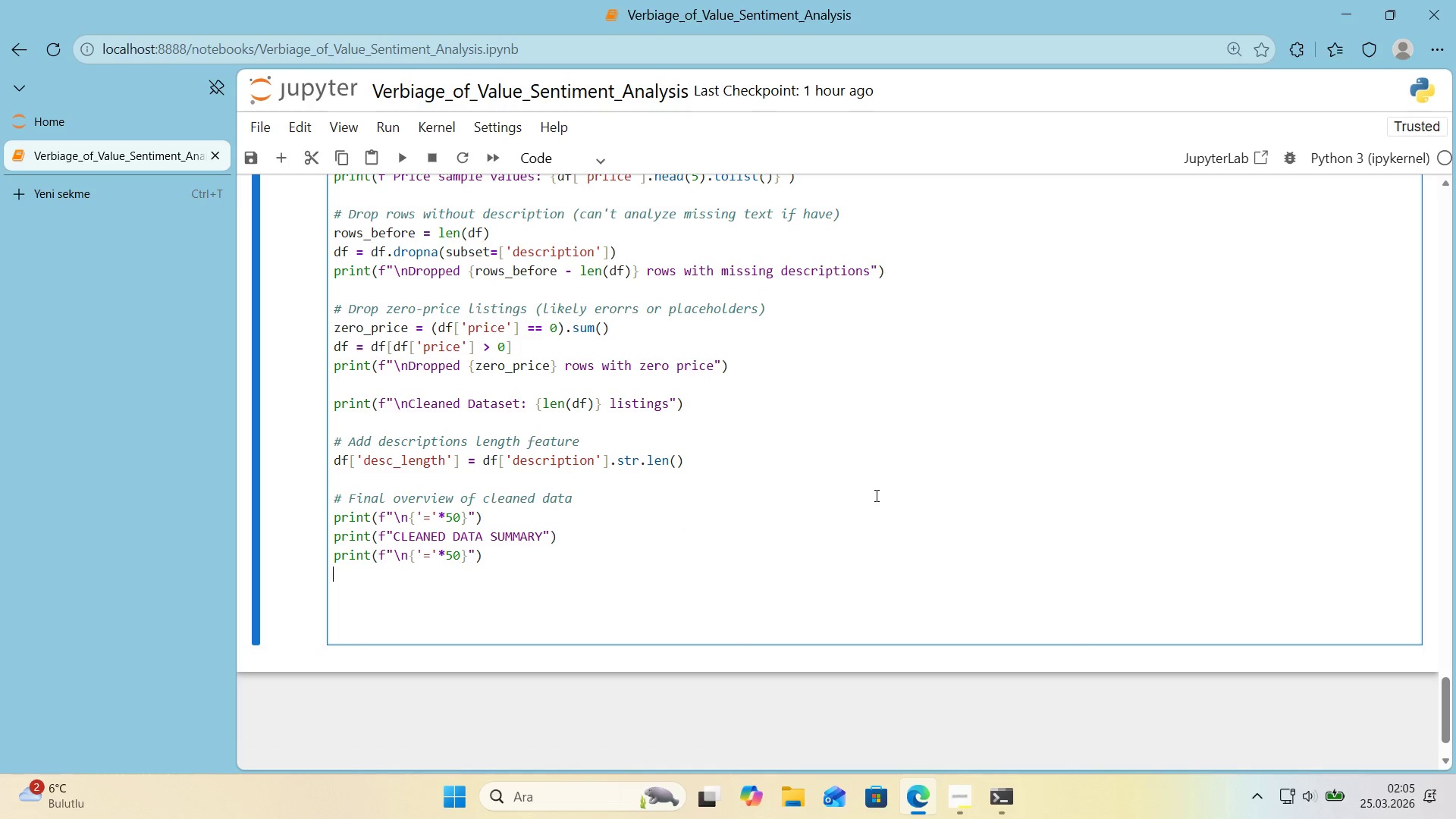 
key(ArrowUp)
 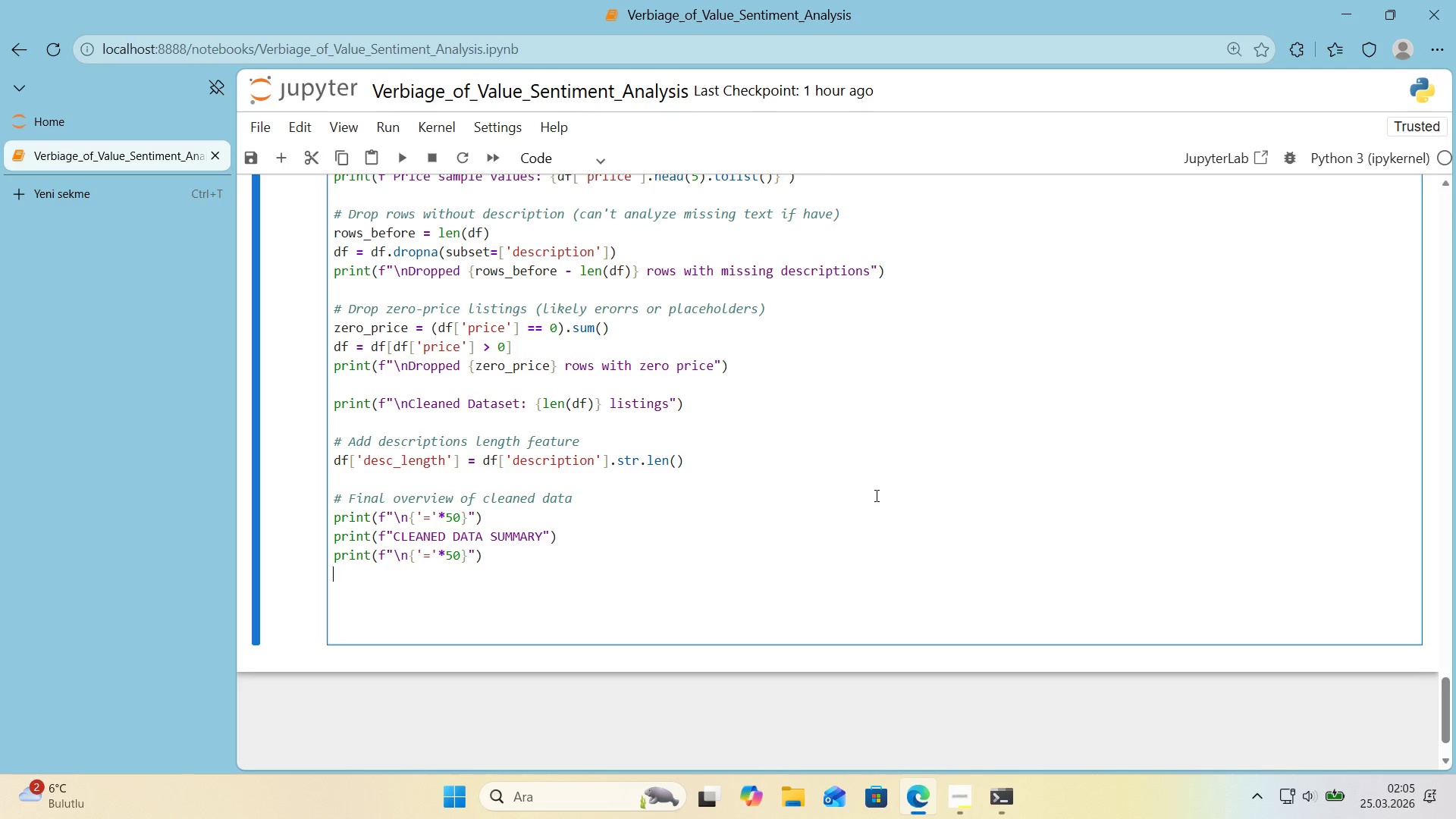 
type(pr'ny*)
key(Backspace)
key(Backspace)
type(t*()
 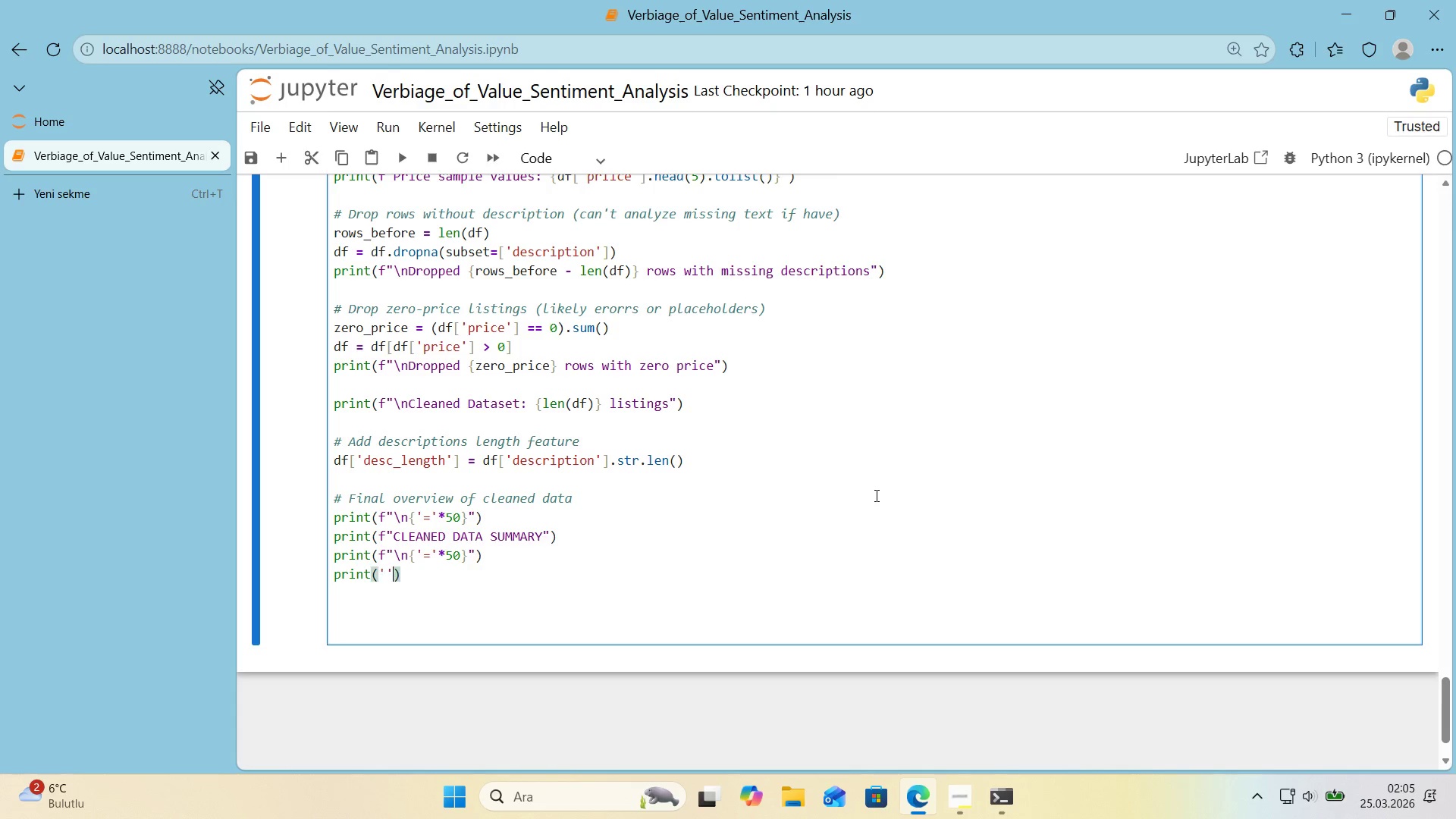 
 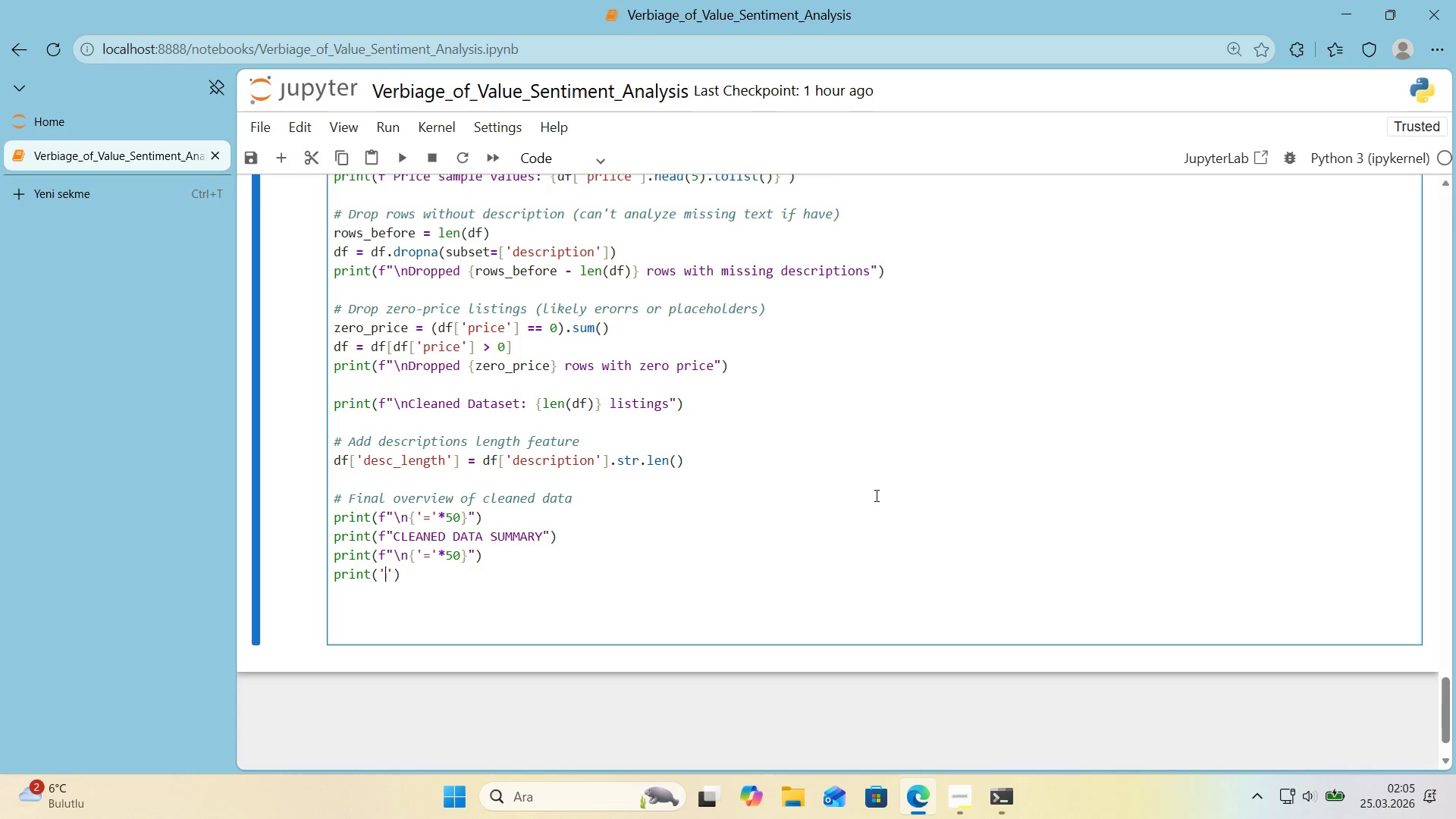 
key(ArrowLeft)
 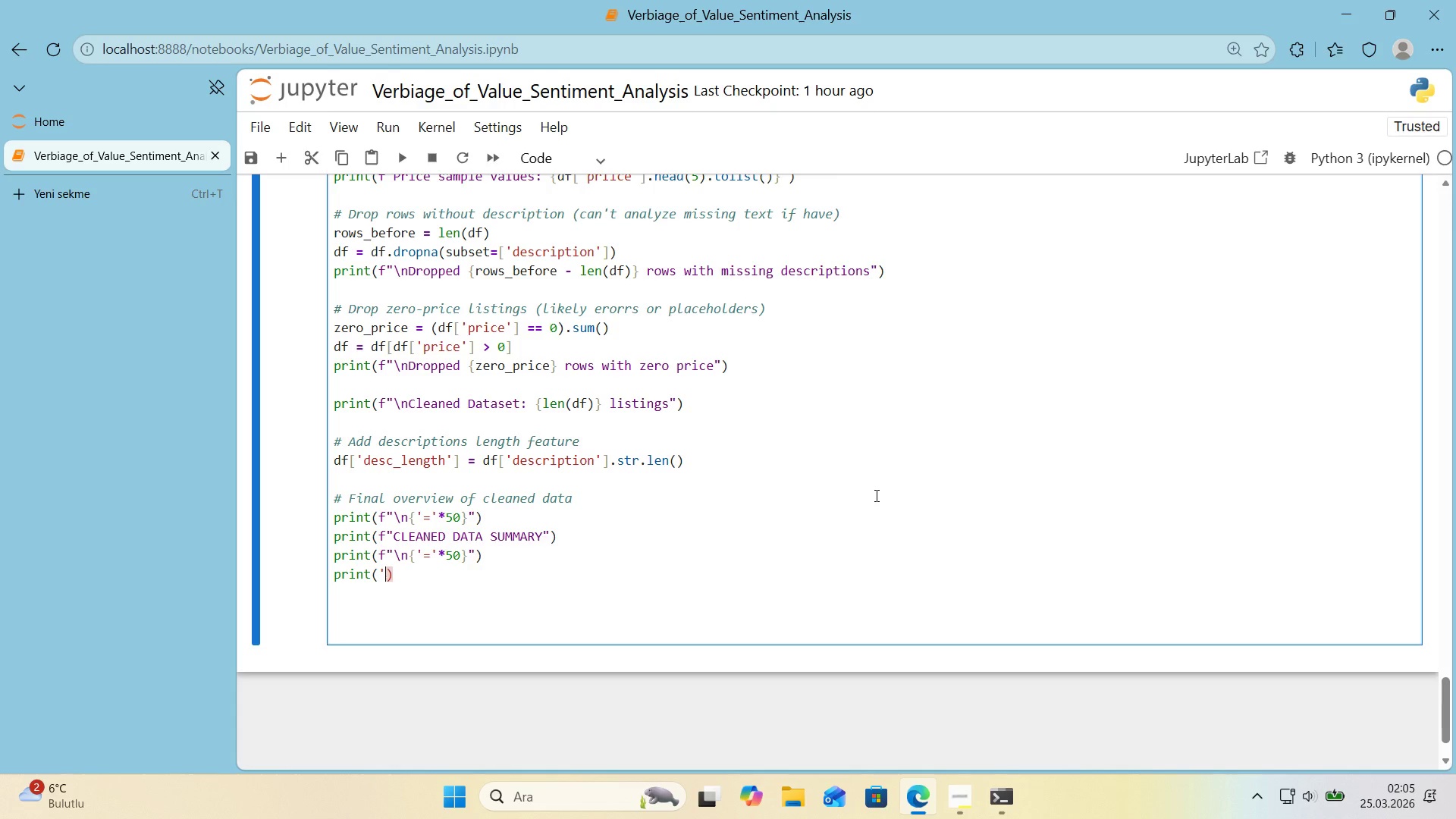 
type(@@)
 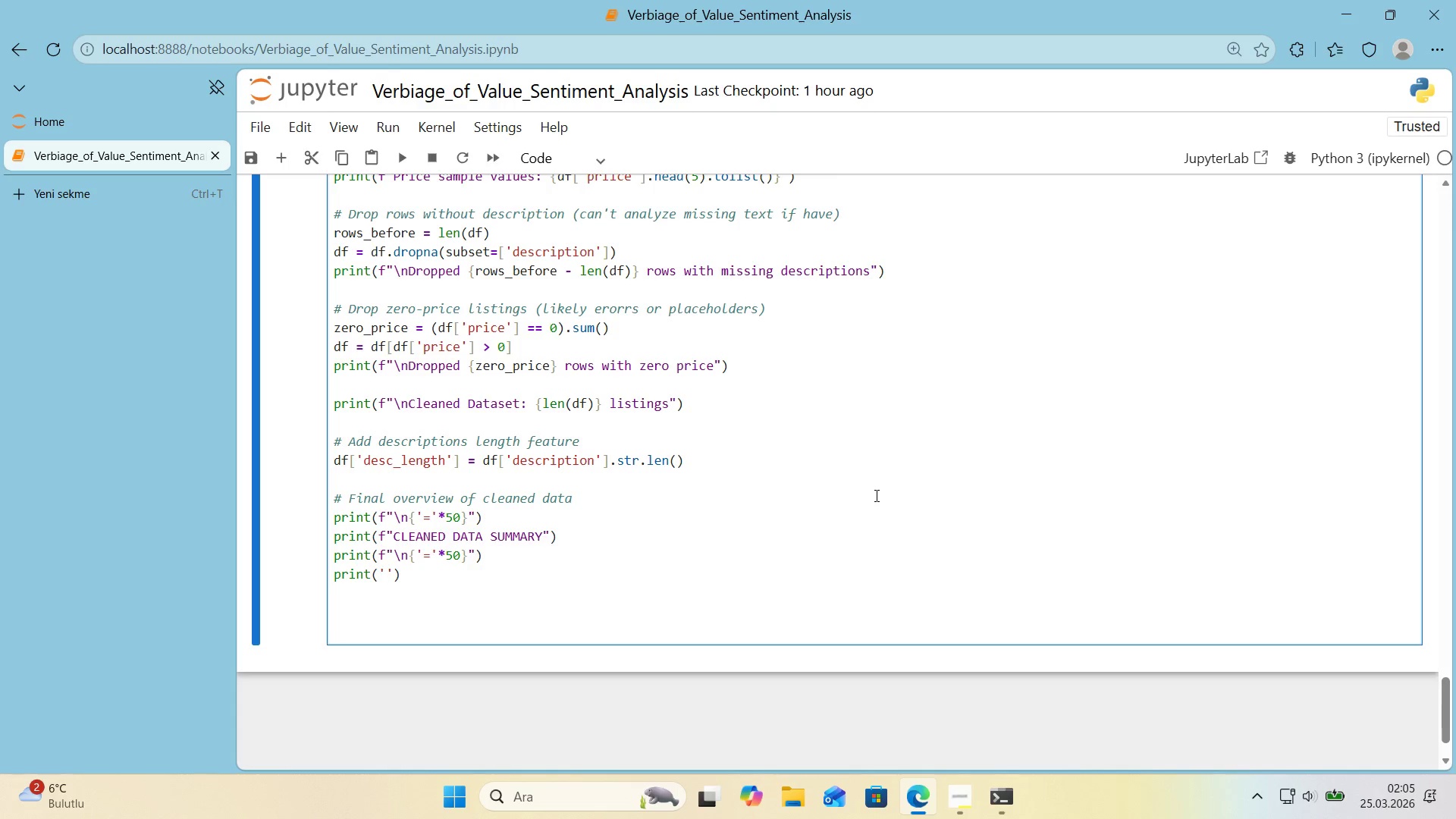 
key(ArrowLeft)
 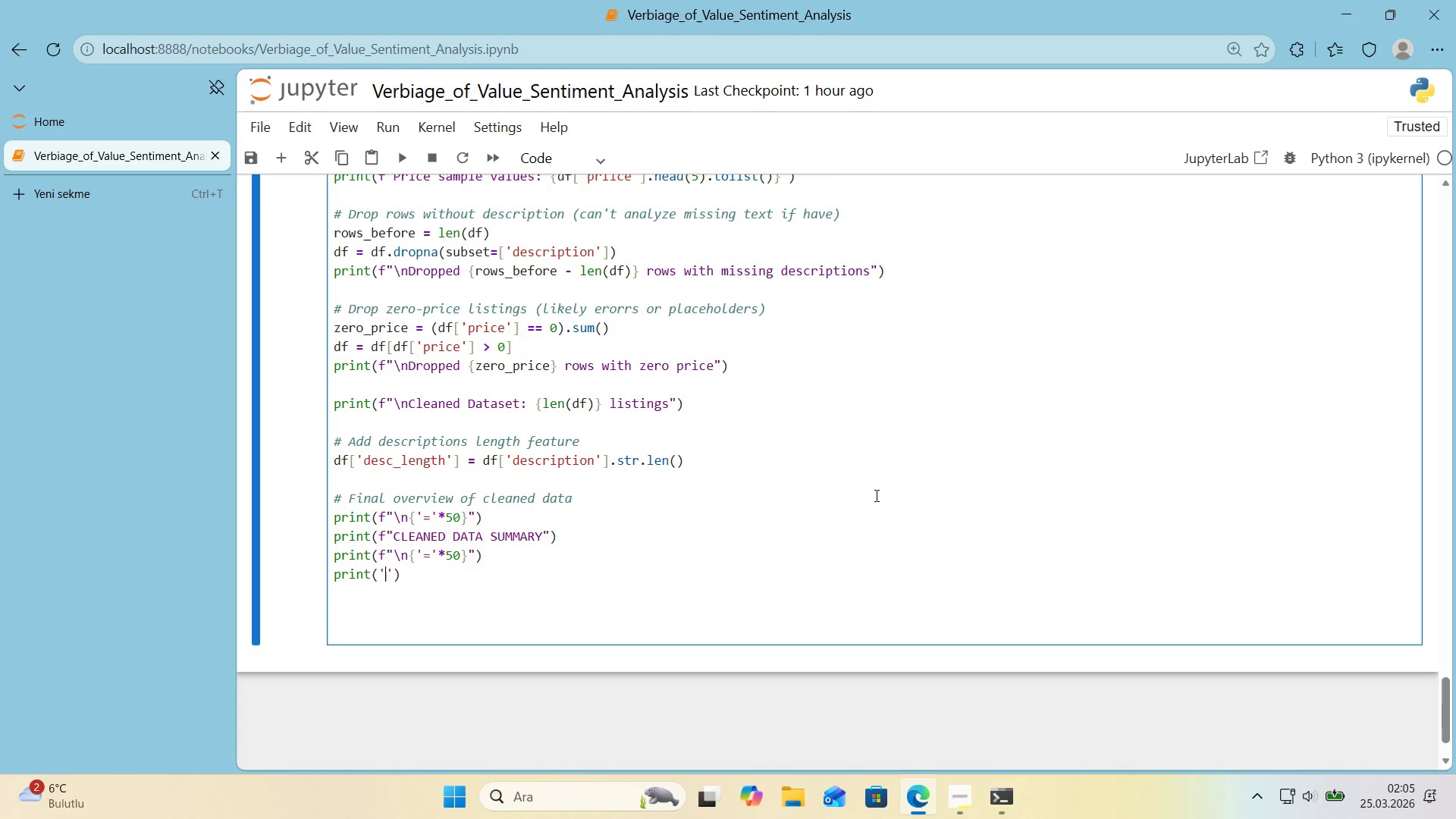 
key(F)
 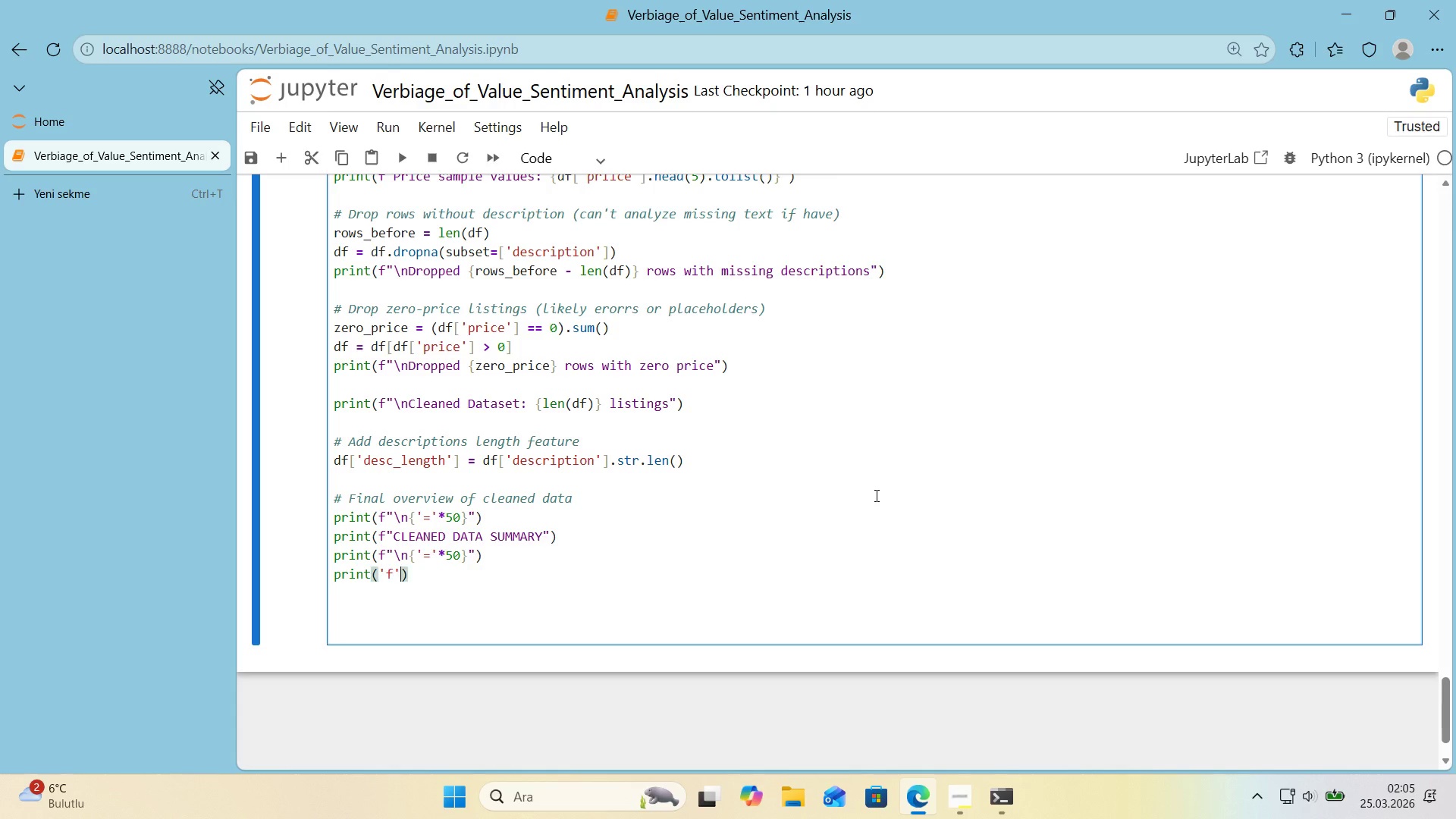 
key(ArrowRight)
 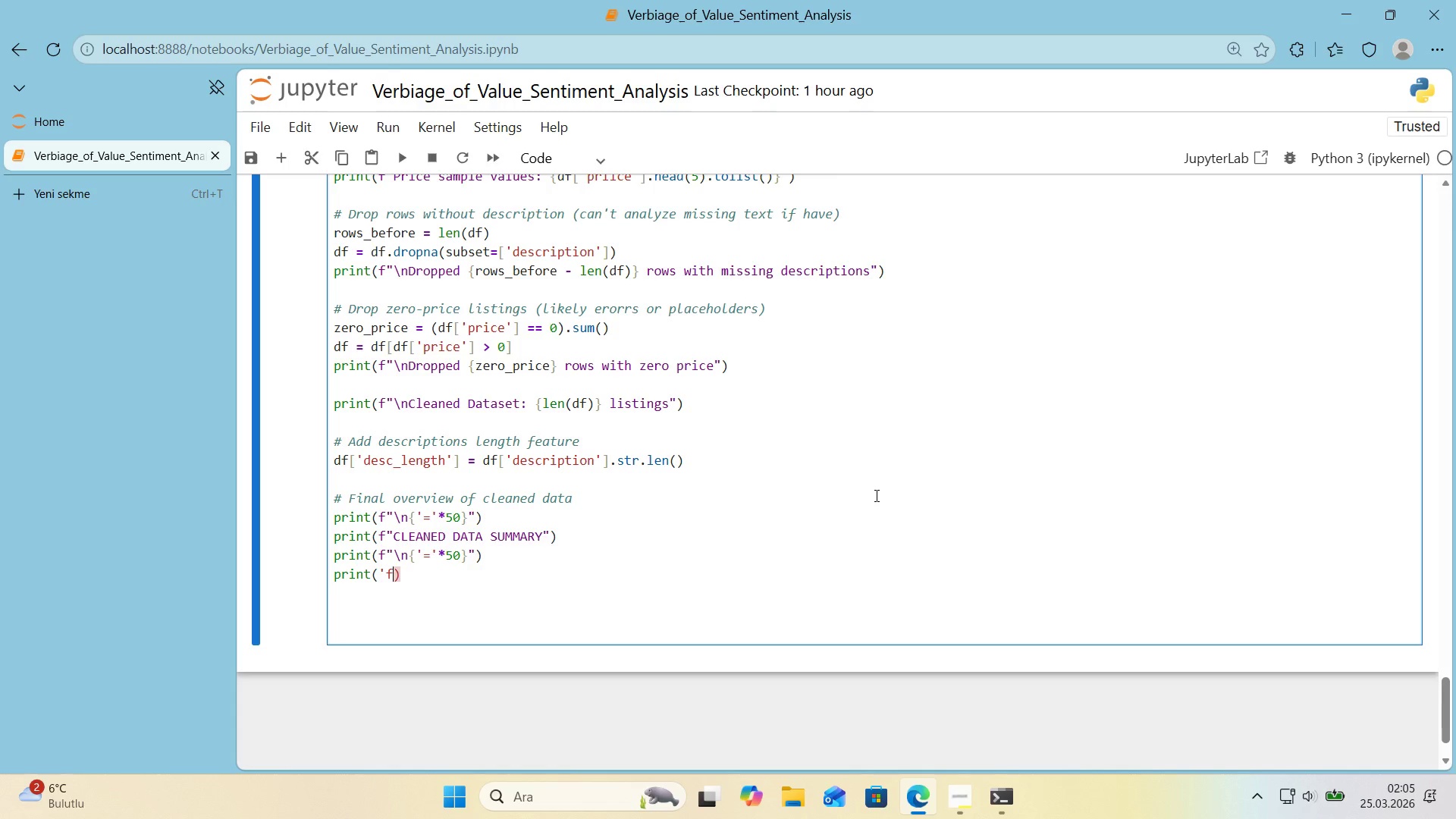 
key(Backspace)
 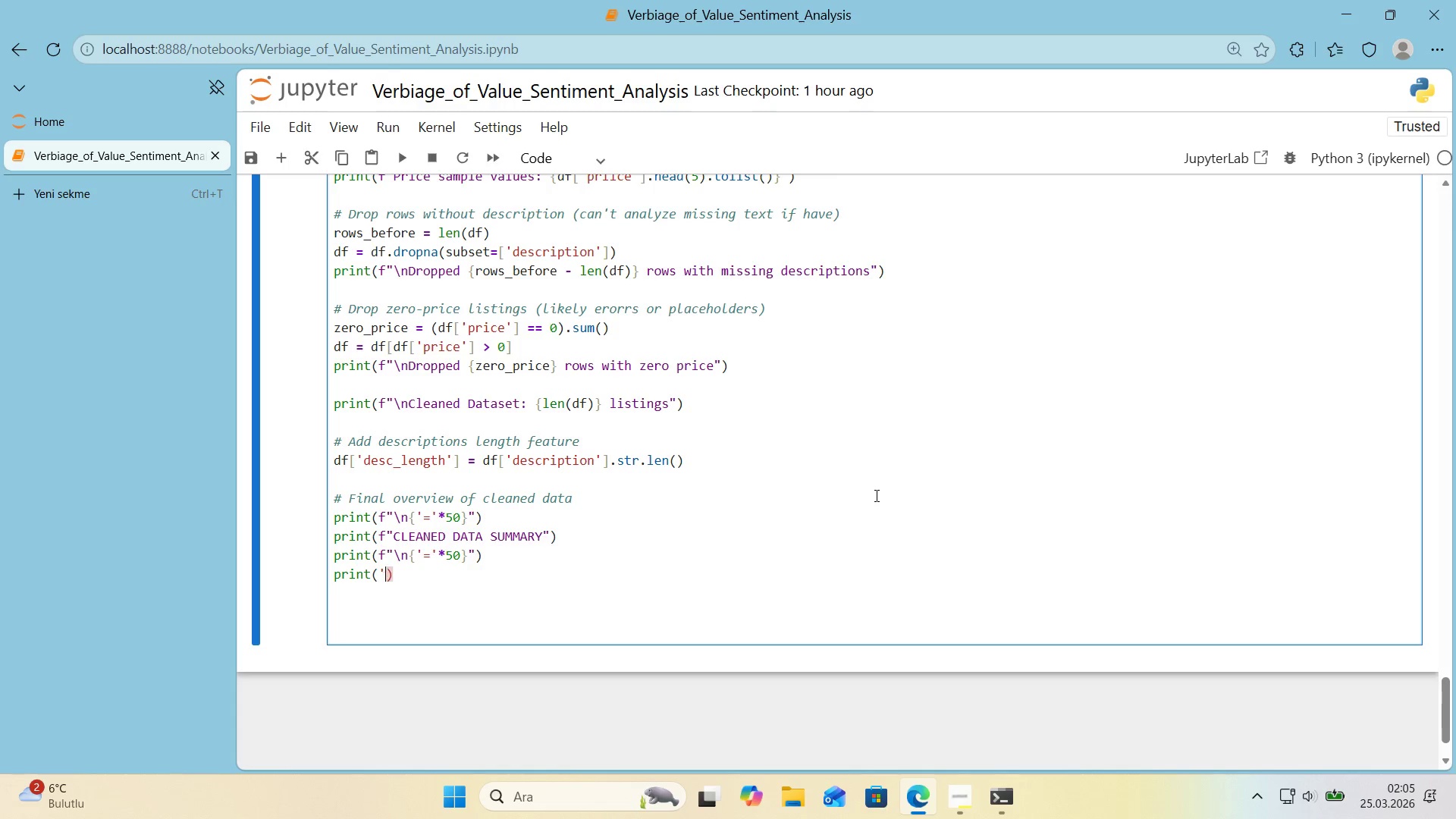 
key(Backspace)
 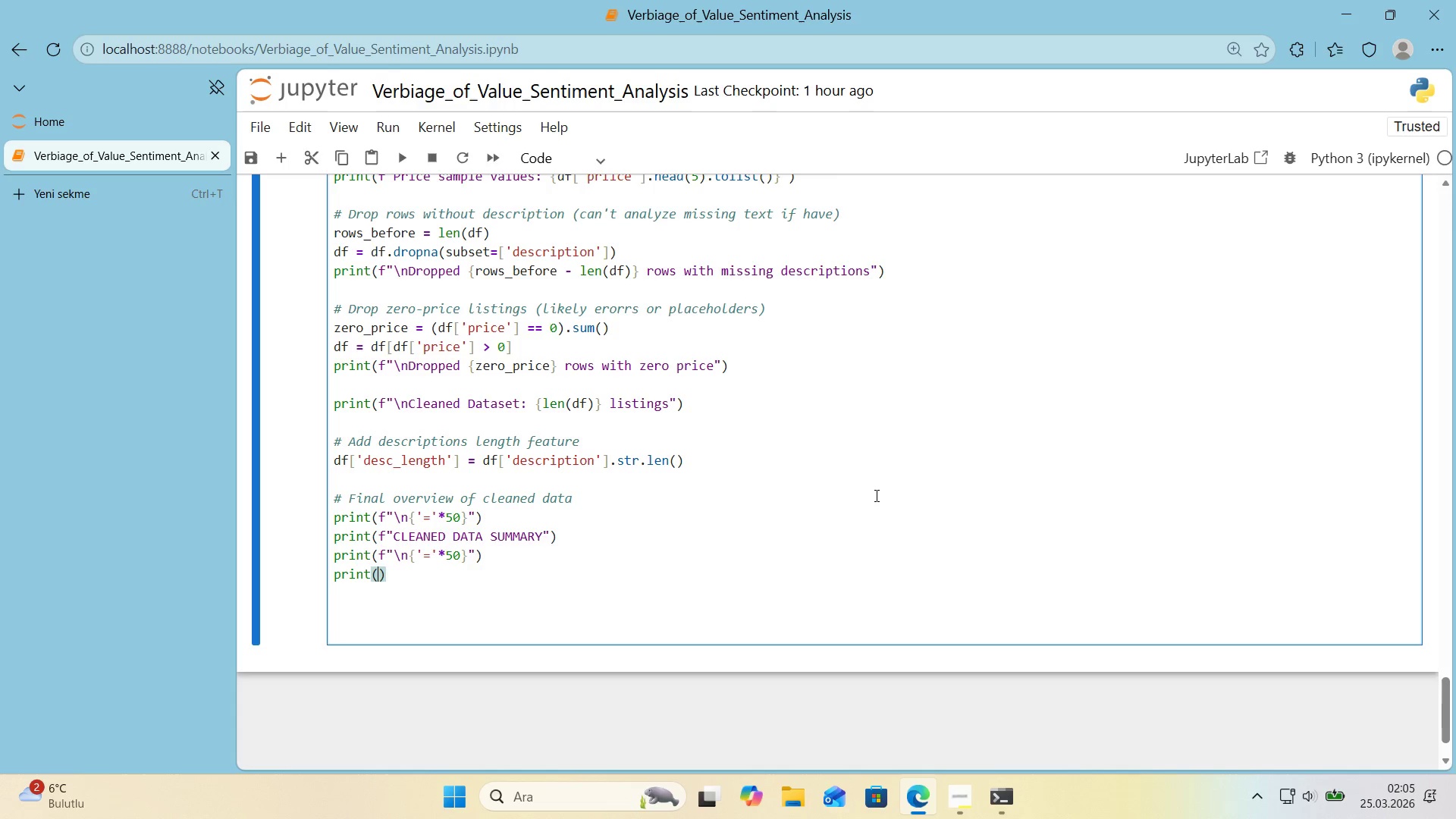 
key(Backspace)
 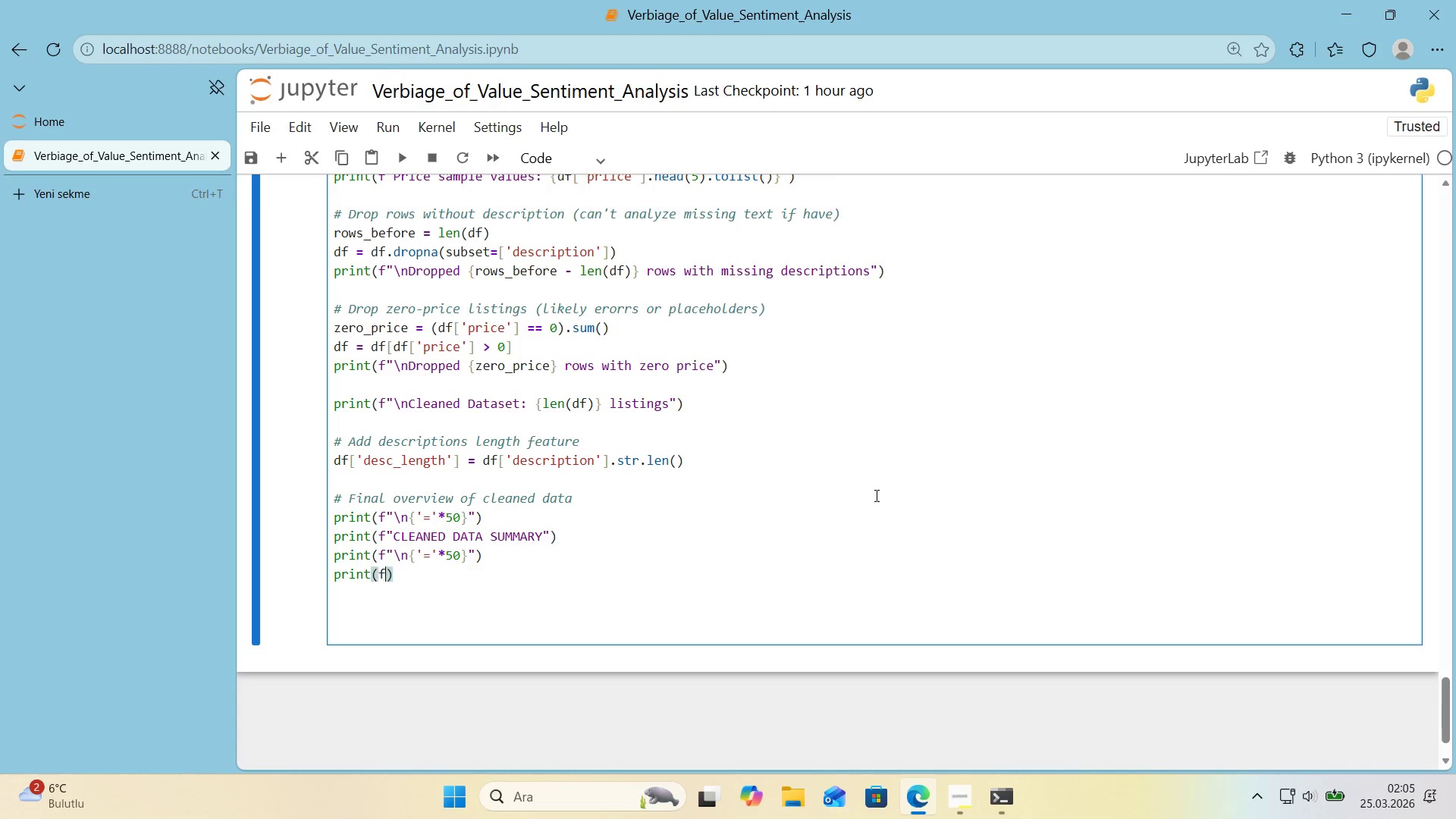 
key(F)
 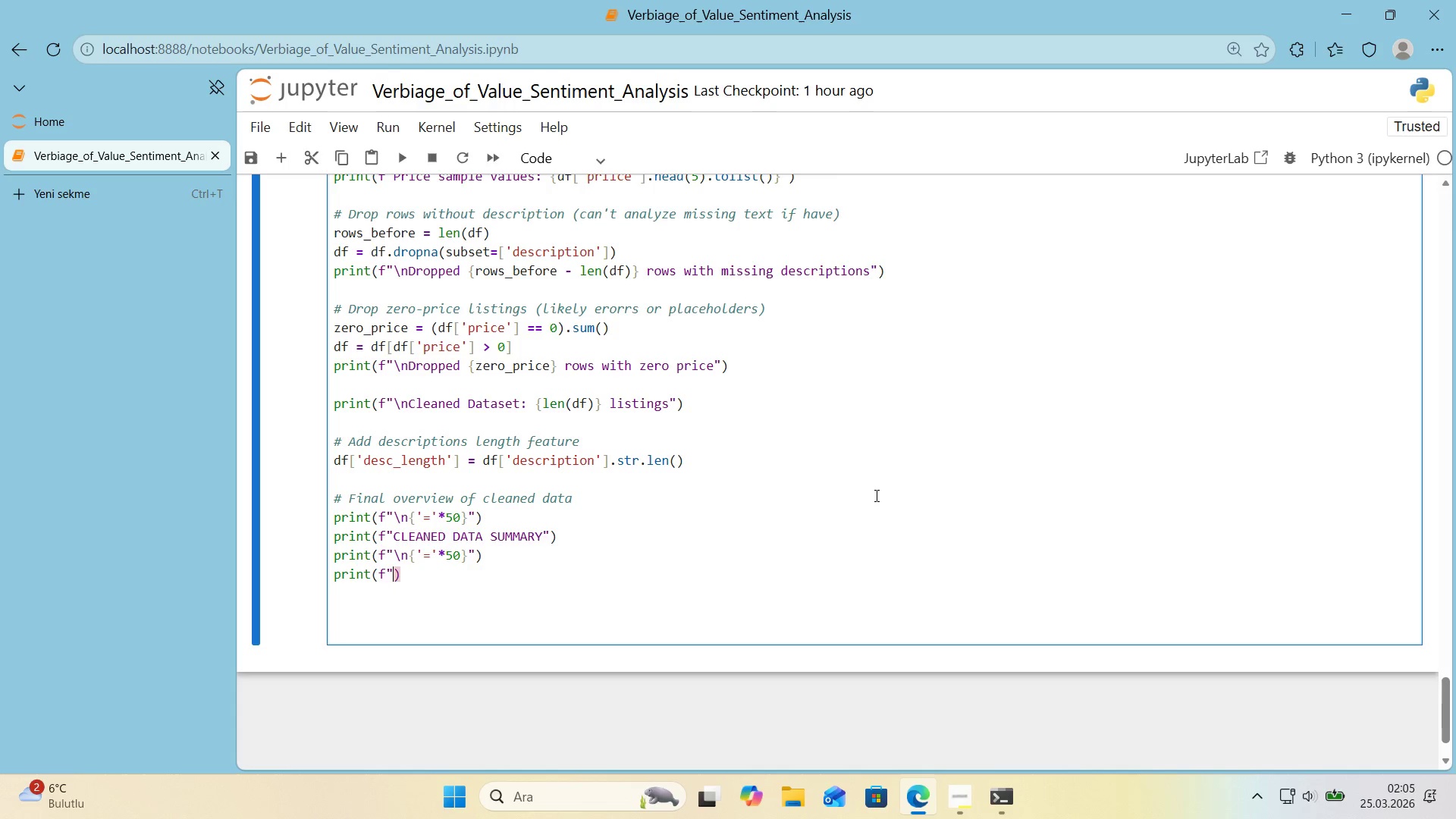 
key(Backquote)
 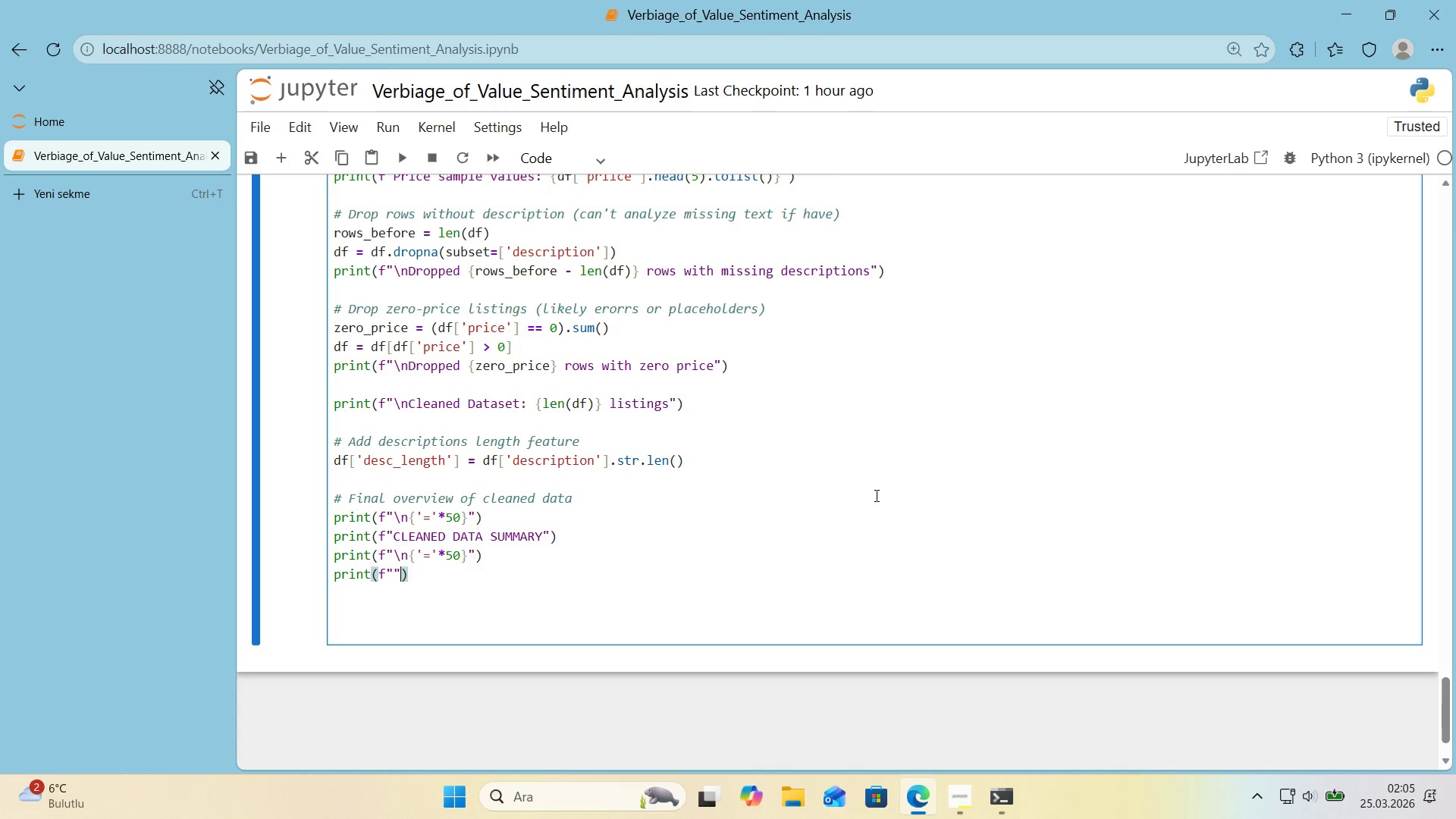 
key(Backquote)
 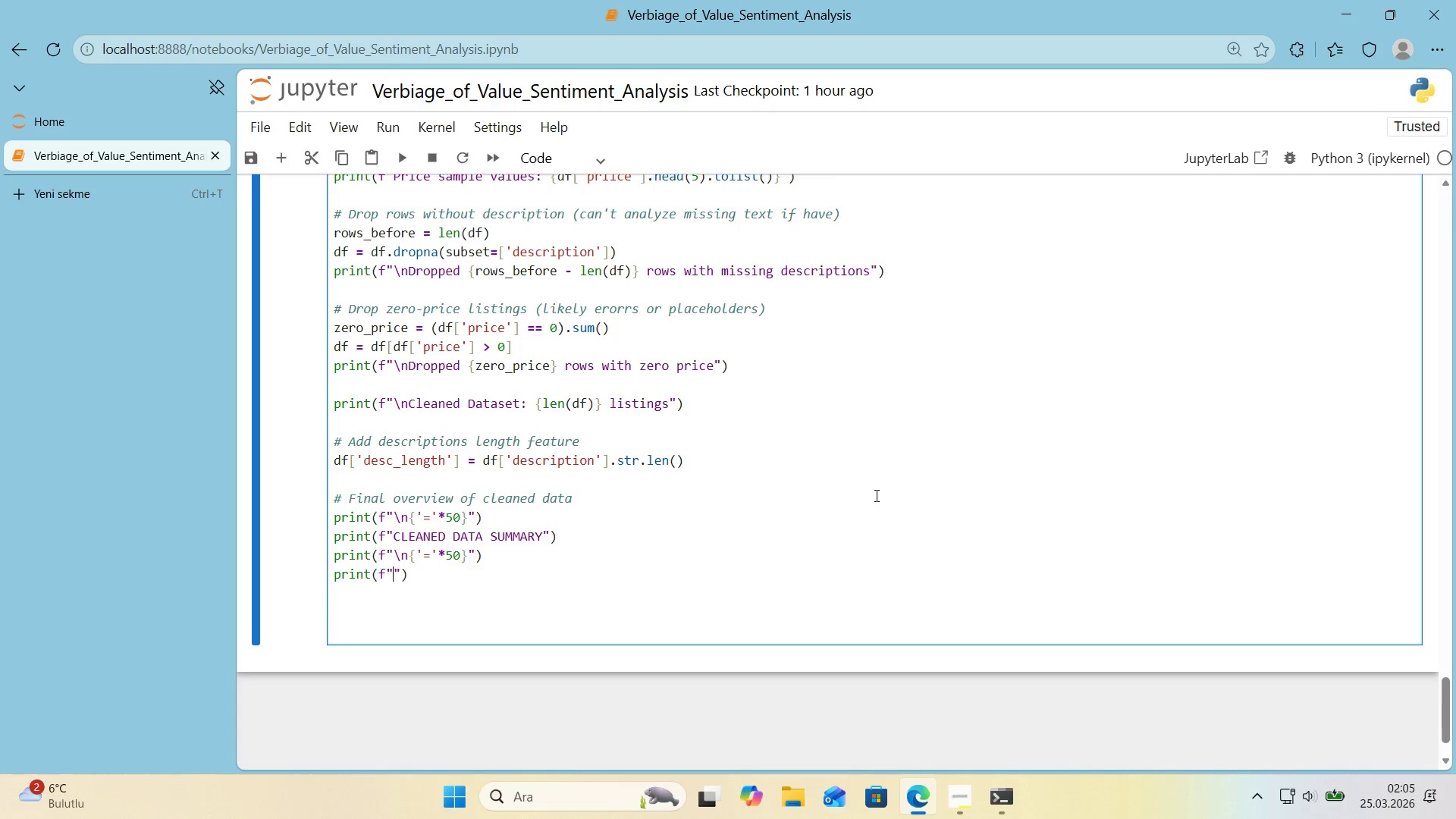 
key(ArrowLeft)
 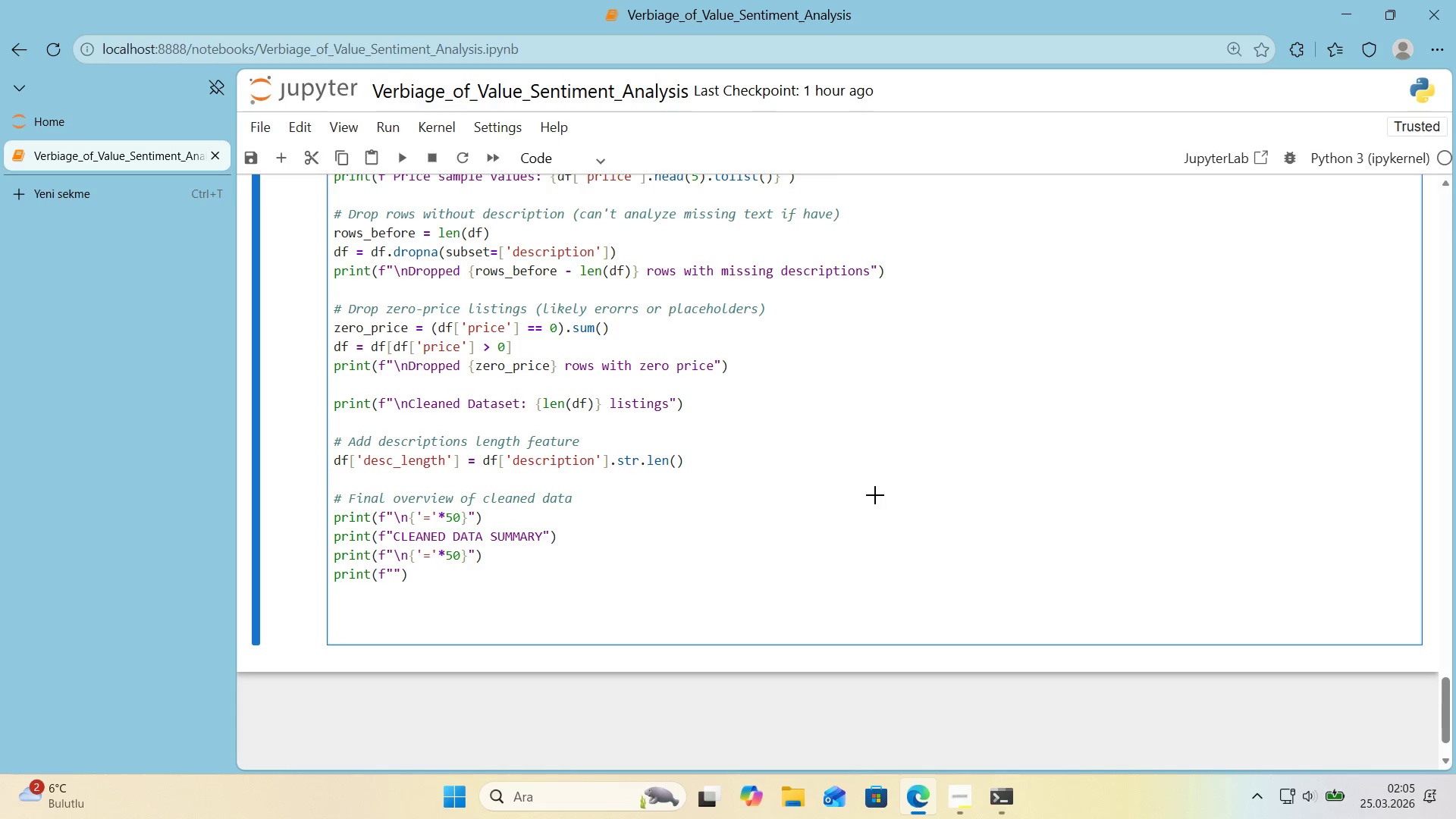 
key(Alt+Control+IntlYen)
 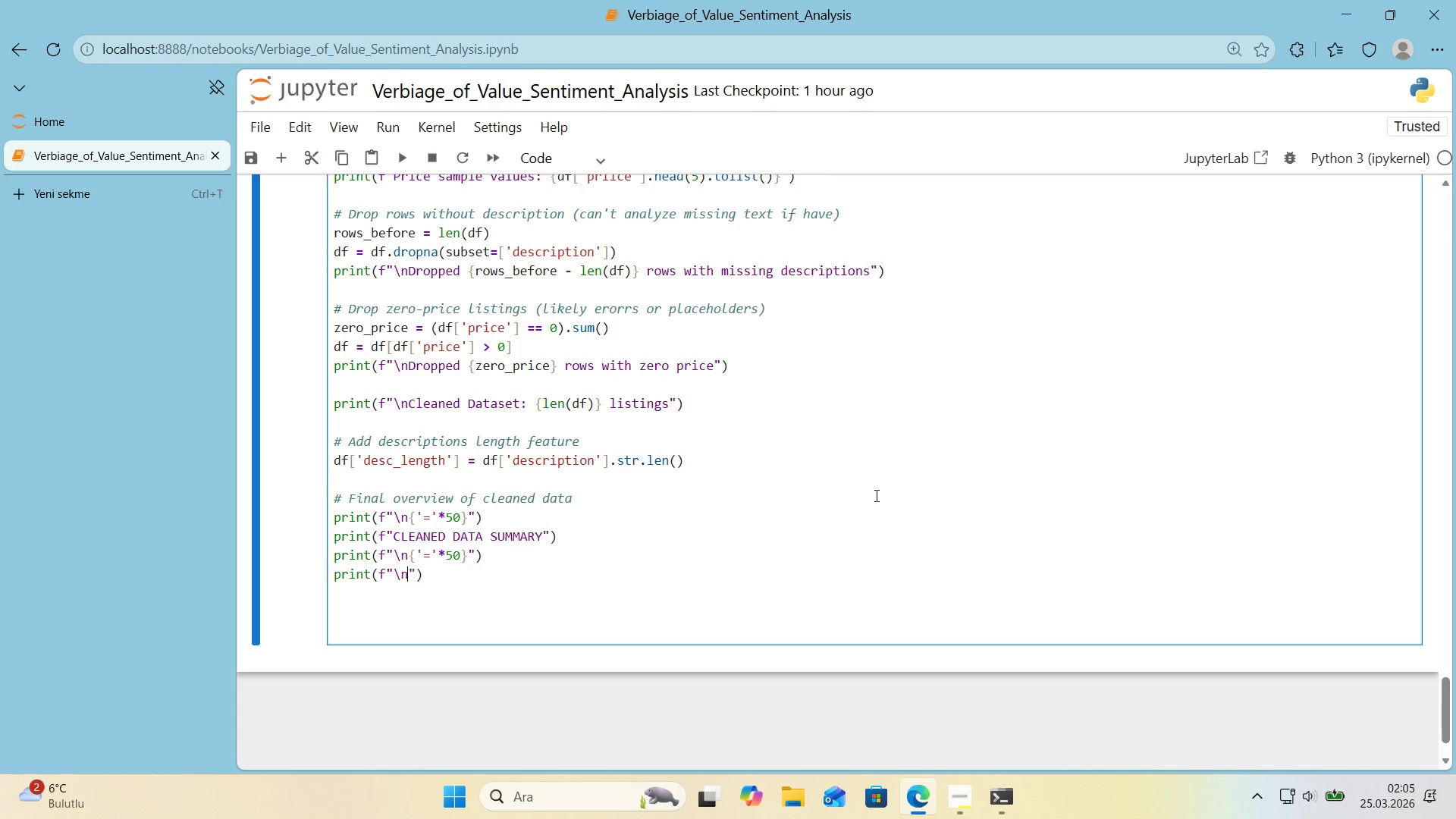 
type(nPr'ce Stat'c)
key(Backspace)
type(s)
key(Backspace)
type(st'cs>)
 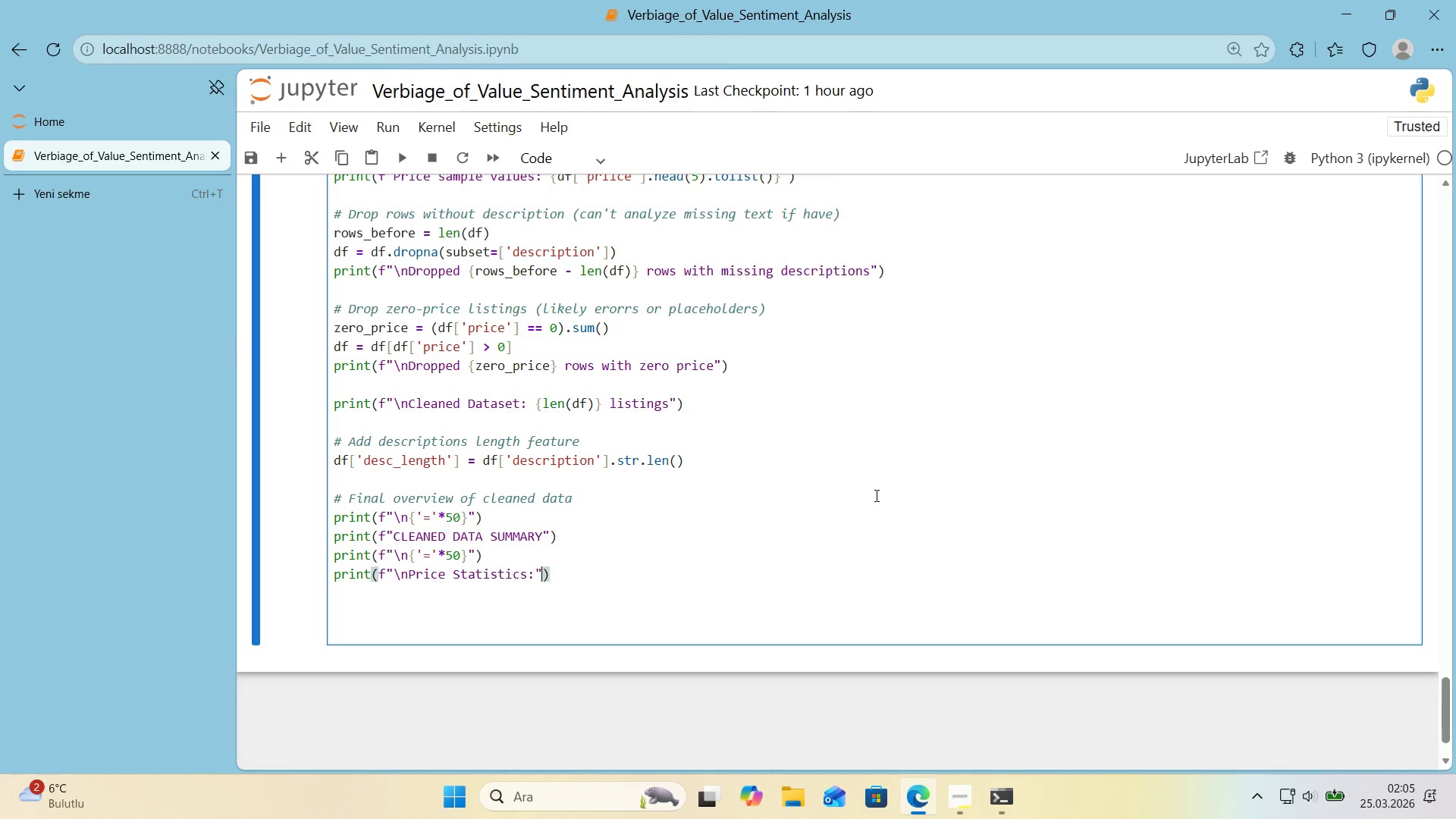 
key(ArrowRight)
 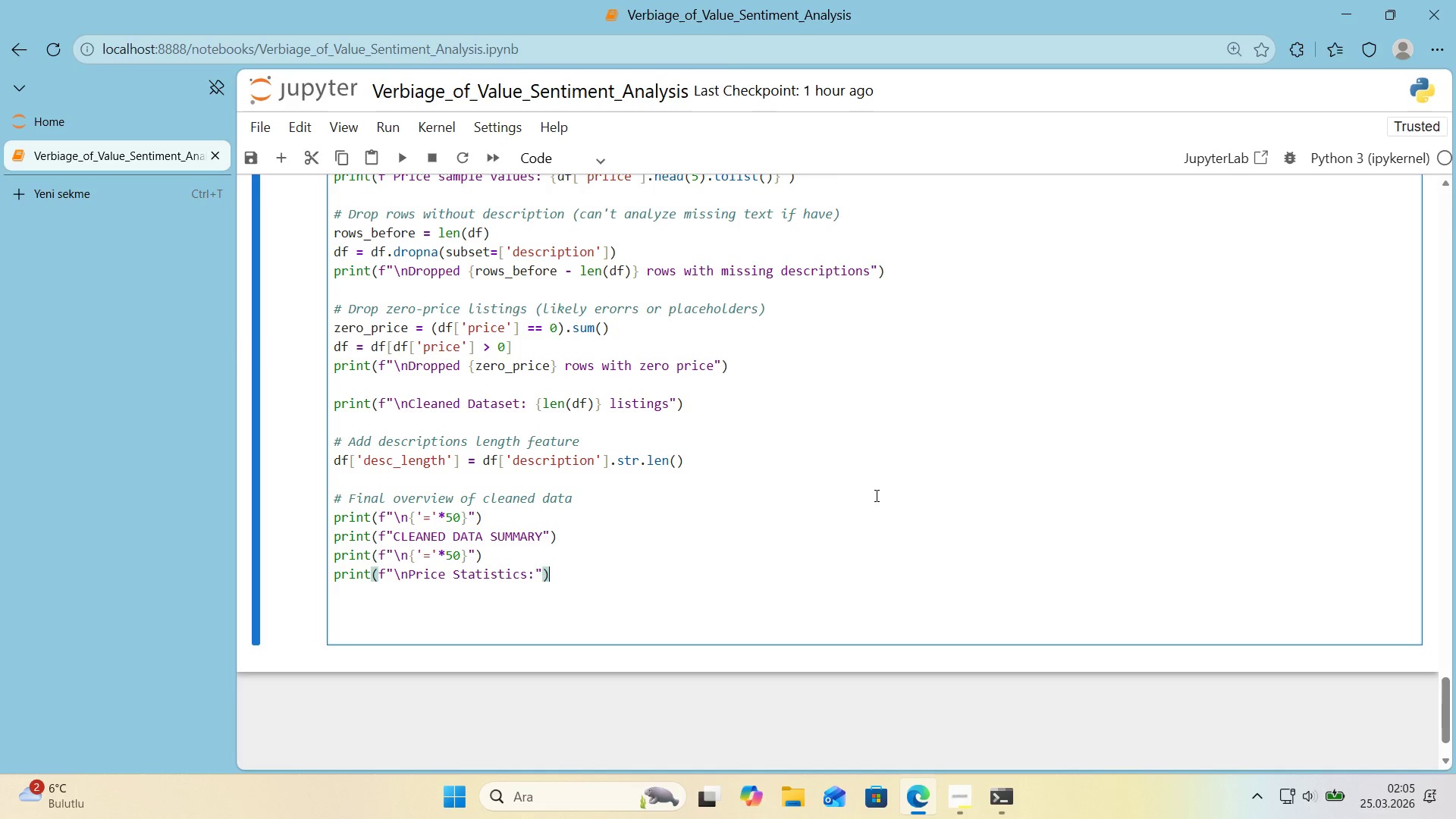 
key(ArrowRight)
 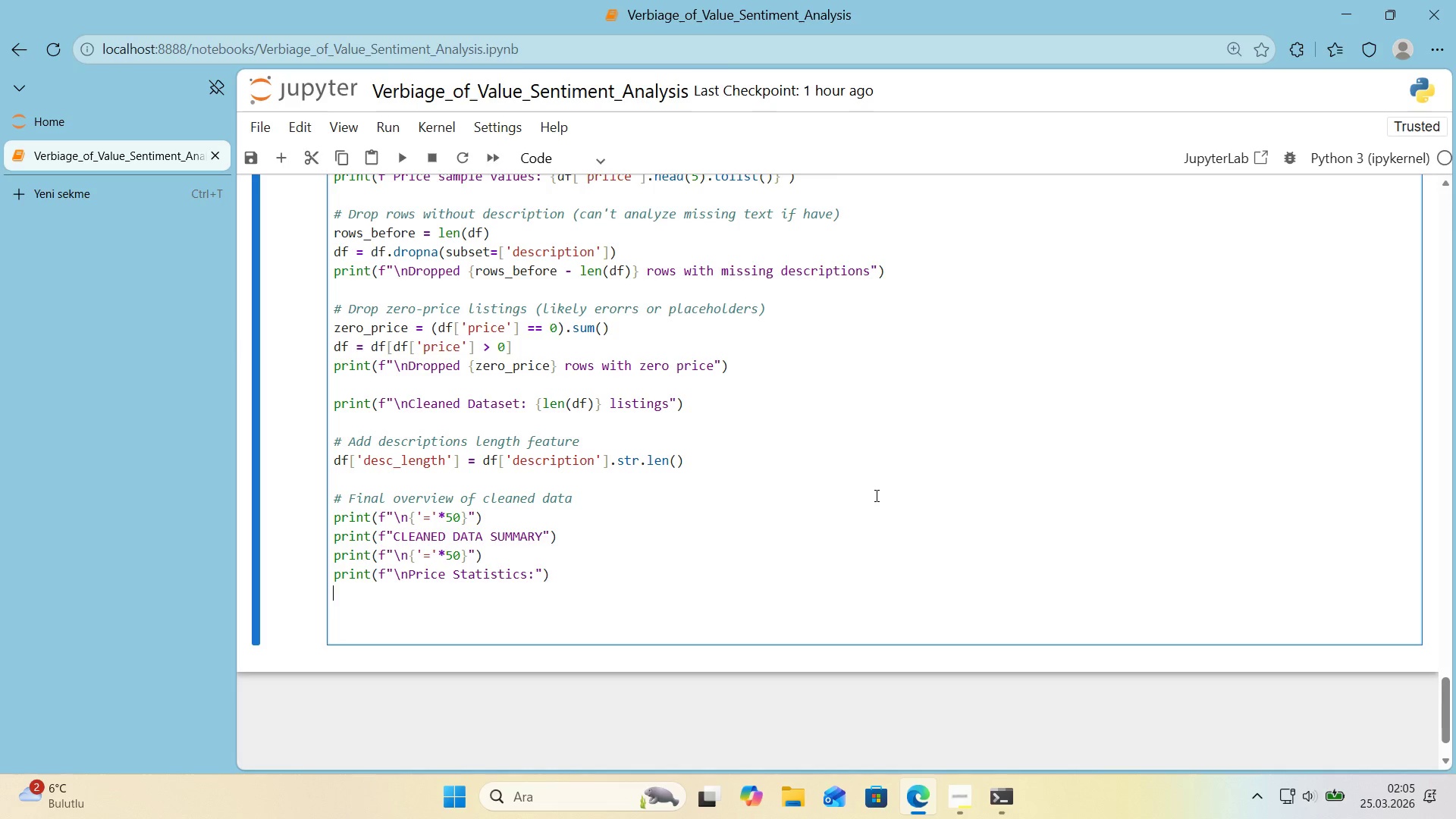 
key(ArrowRight)
 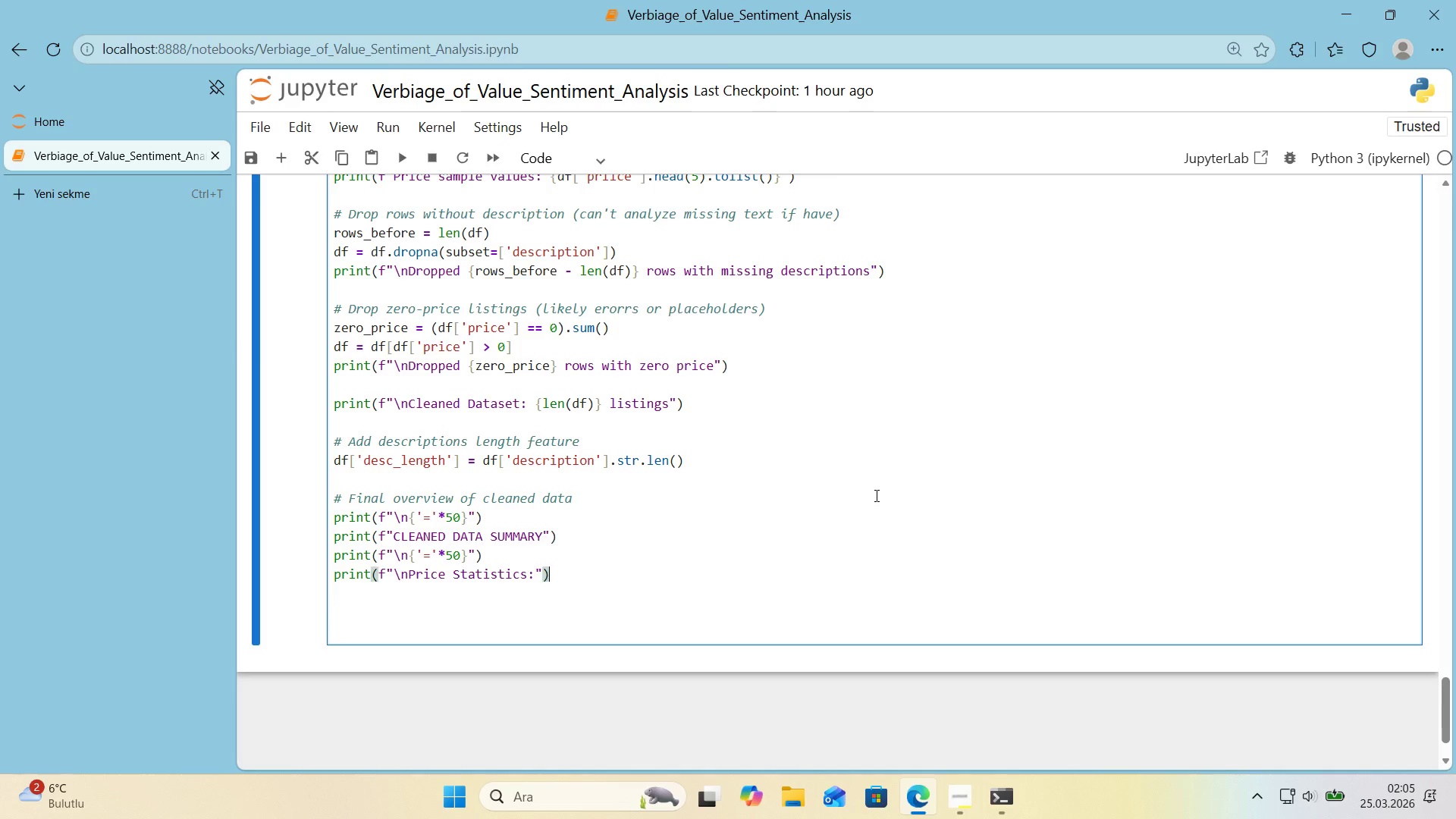 
key(ArrowLeft)
 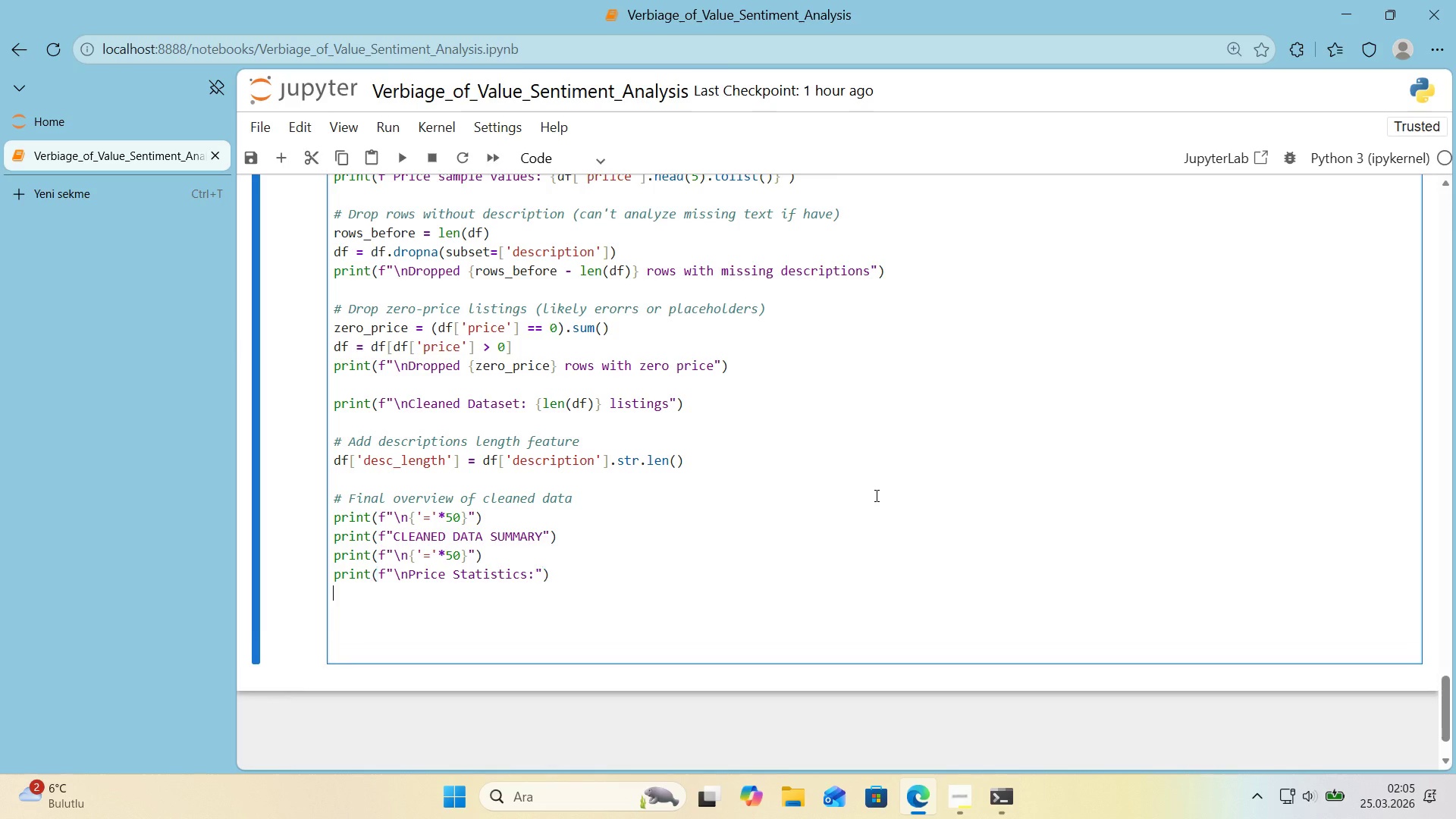 
key(Enter)
 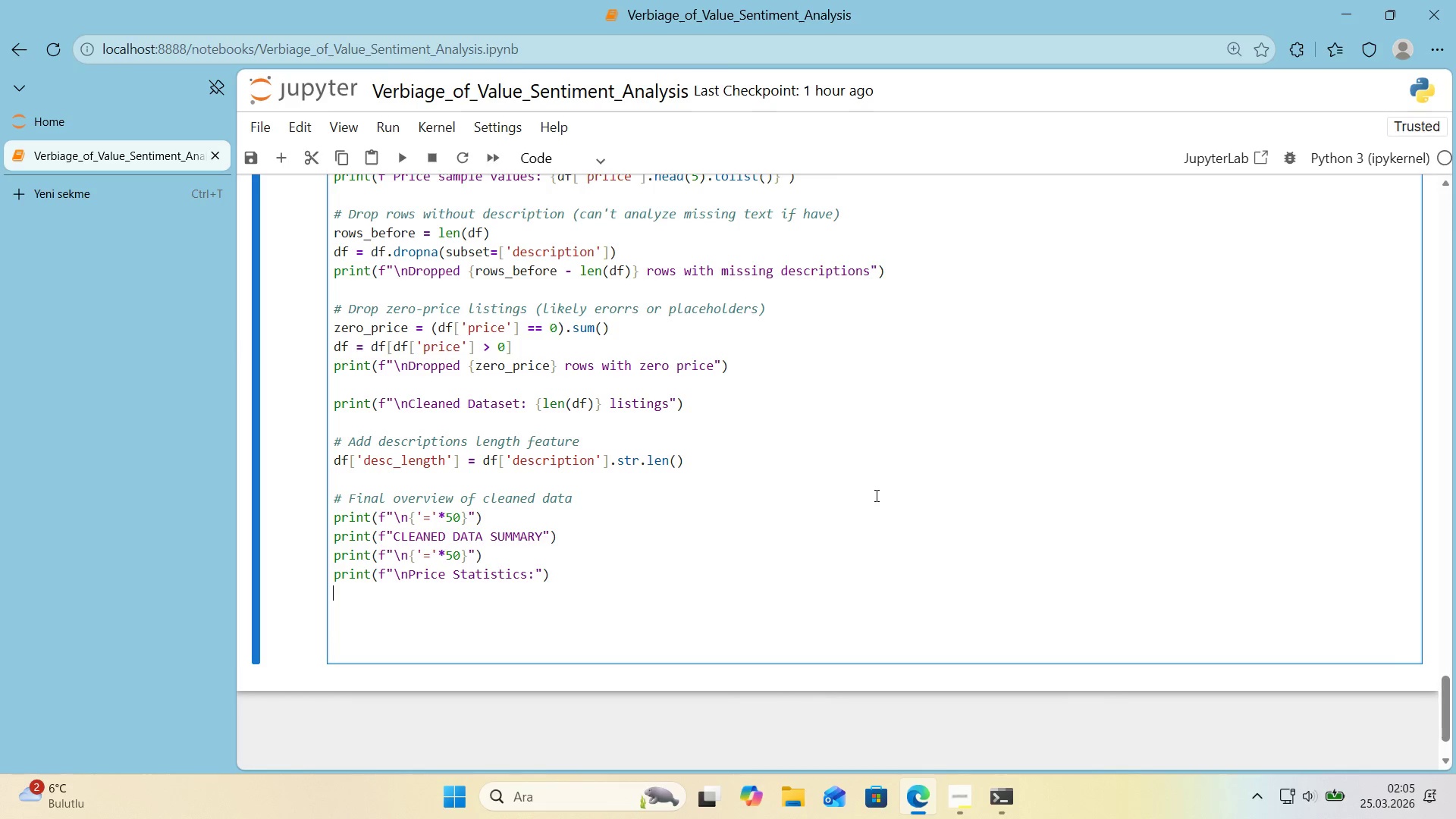 
type(pr'nt*()
 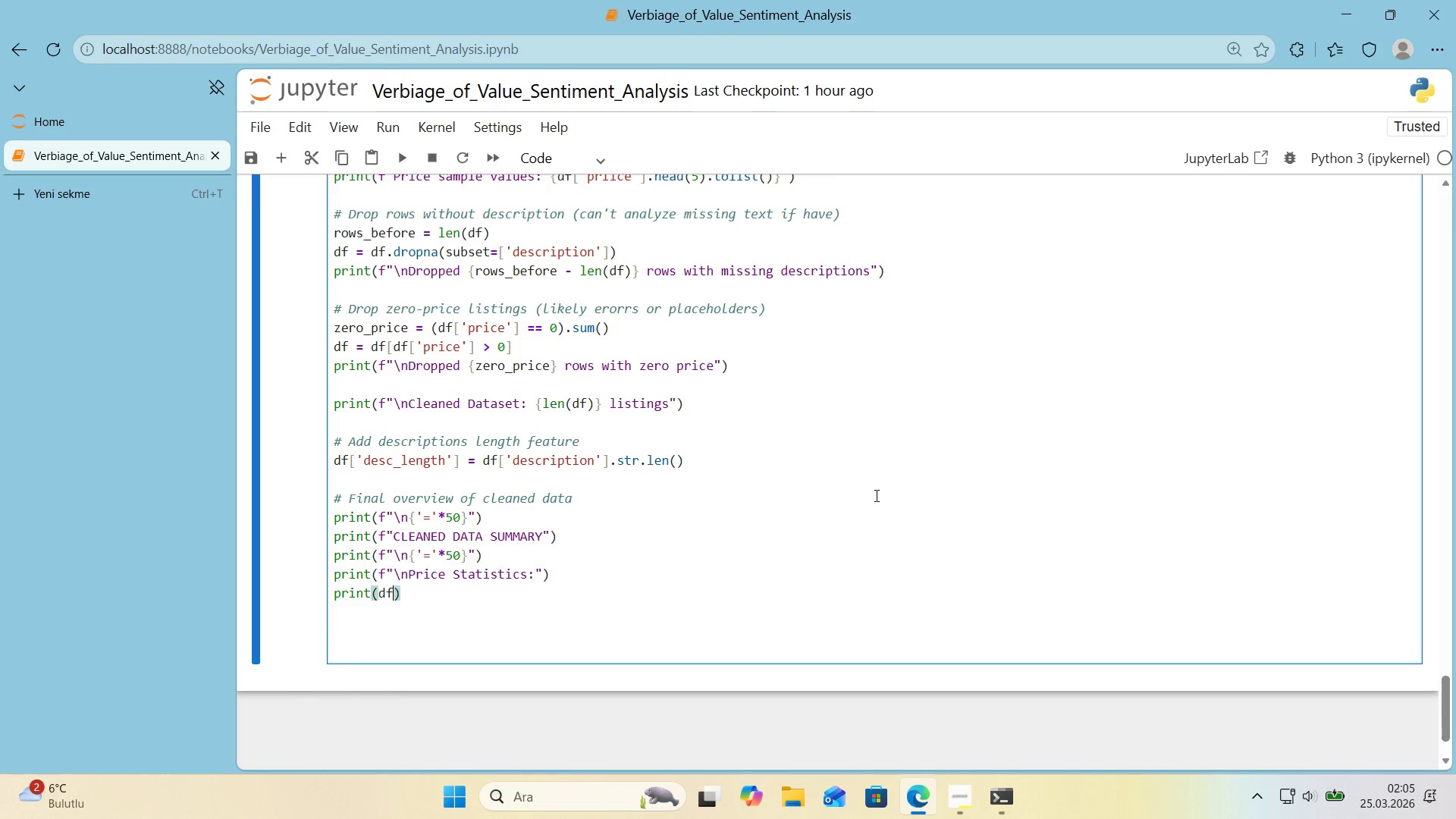 
 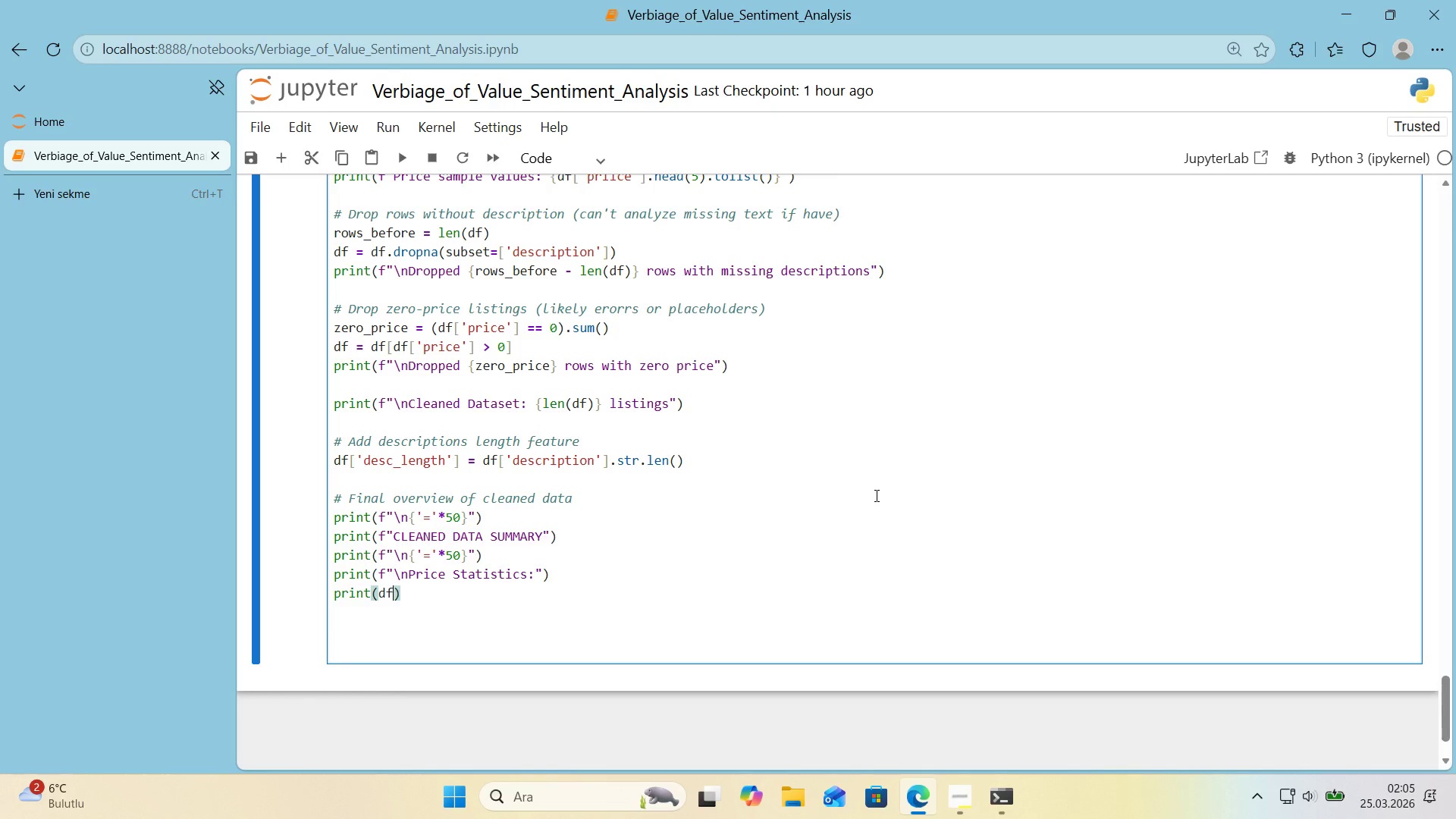 
key(ArrowLeft)
 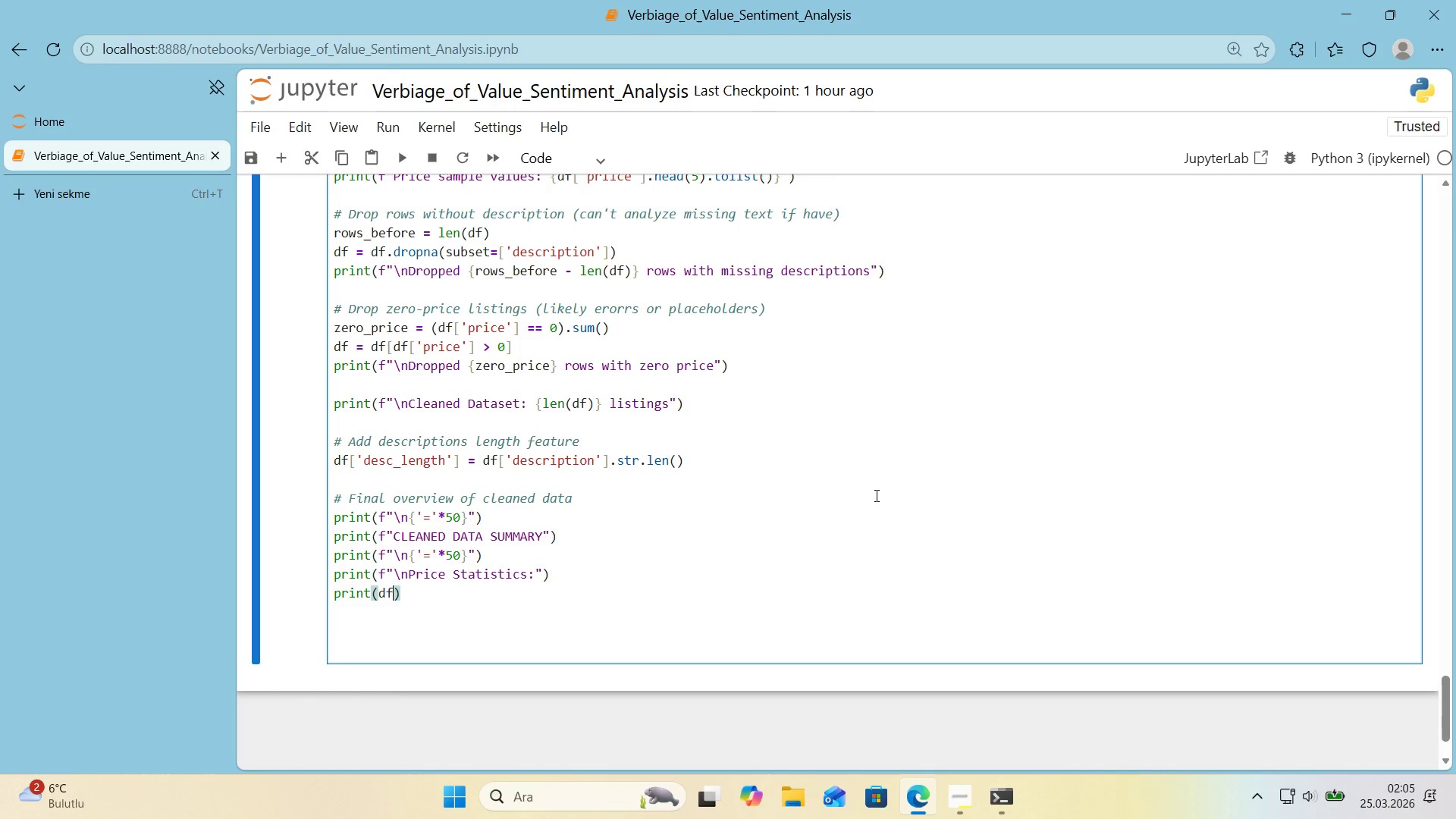 
type(df)
 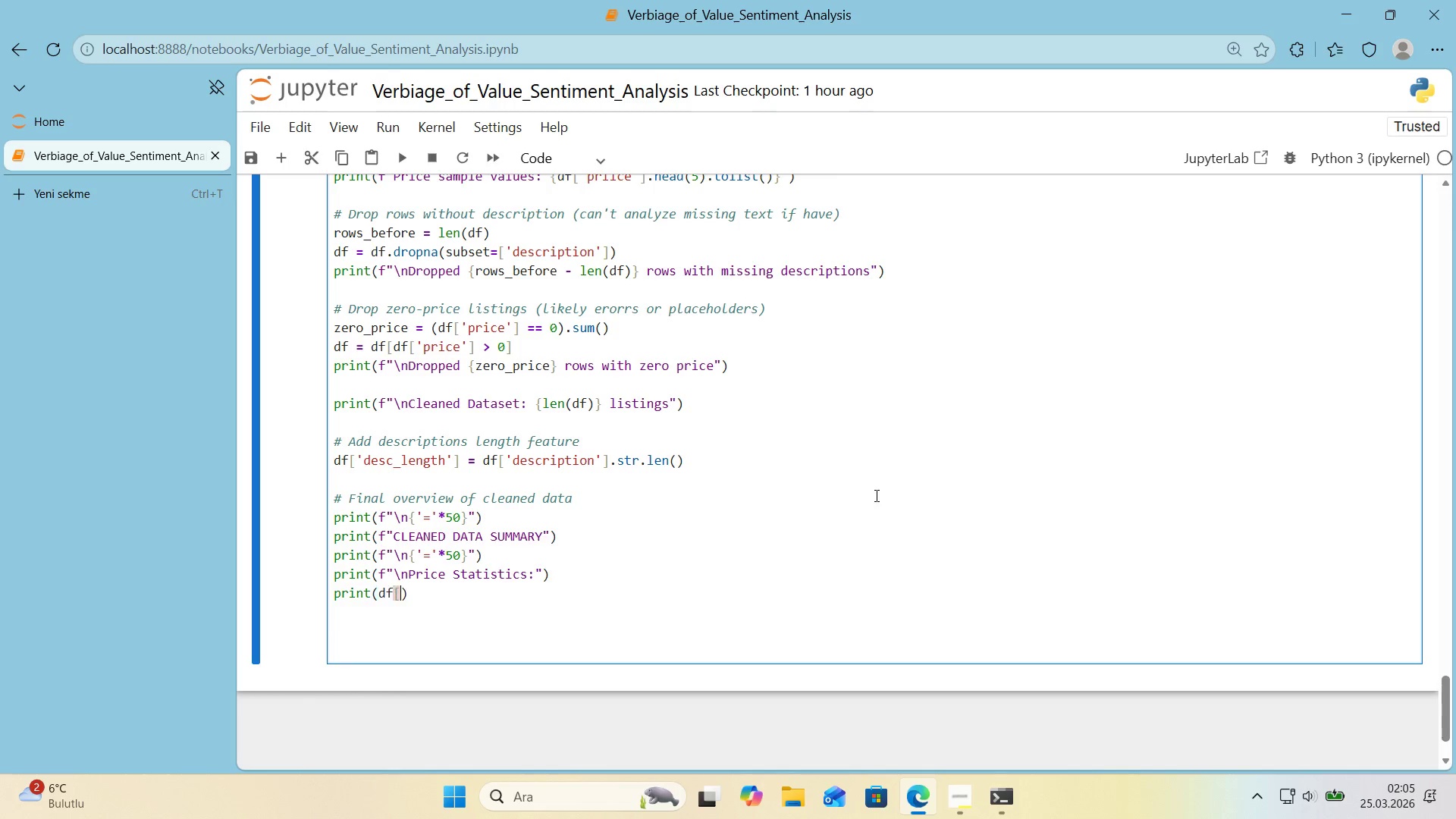 
key(Alt+Control+8)
 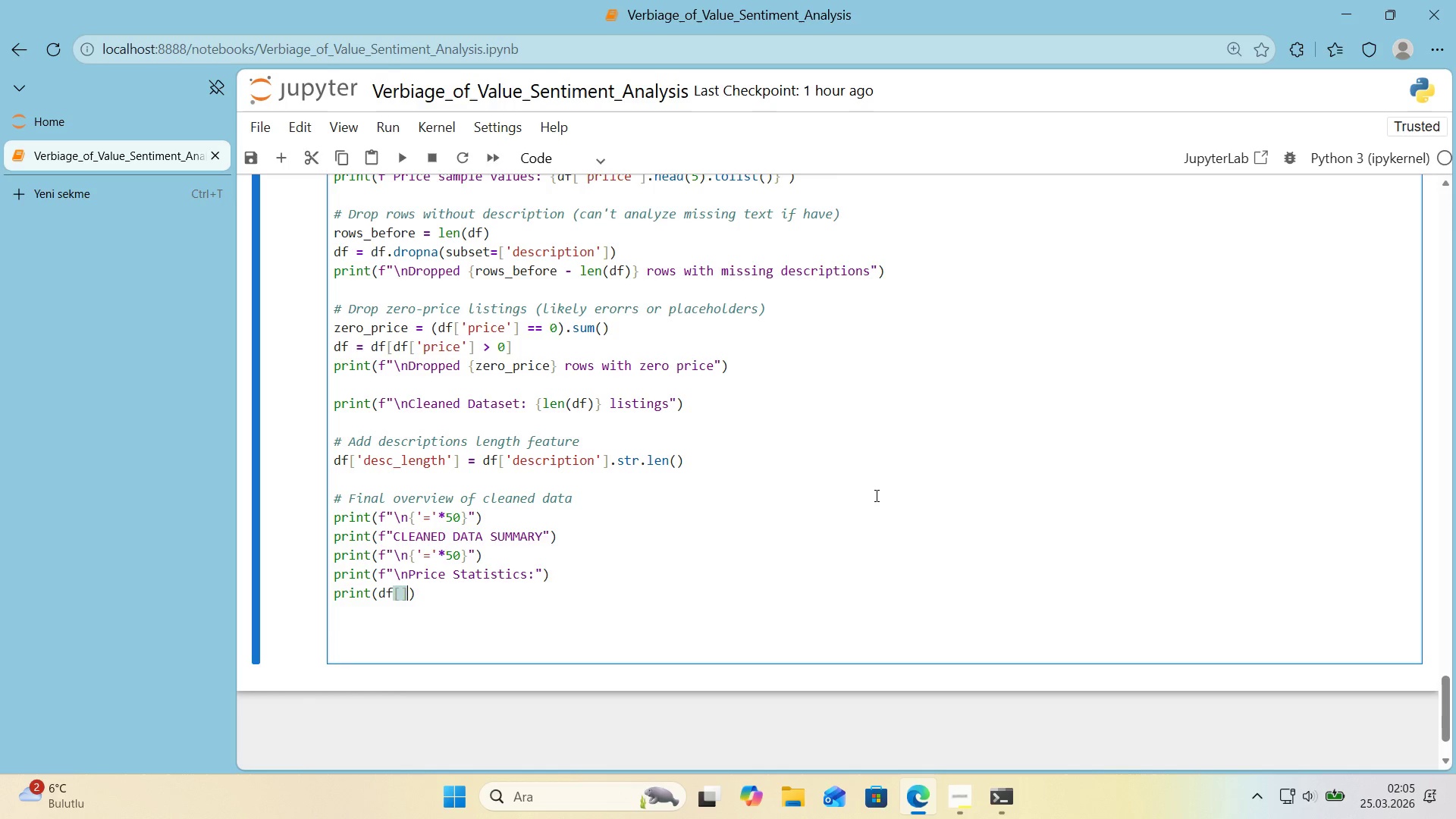 
key(Alt+Control+9)
 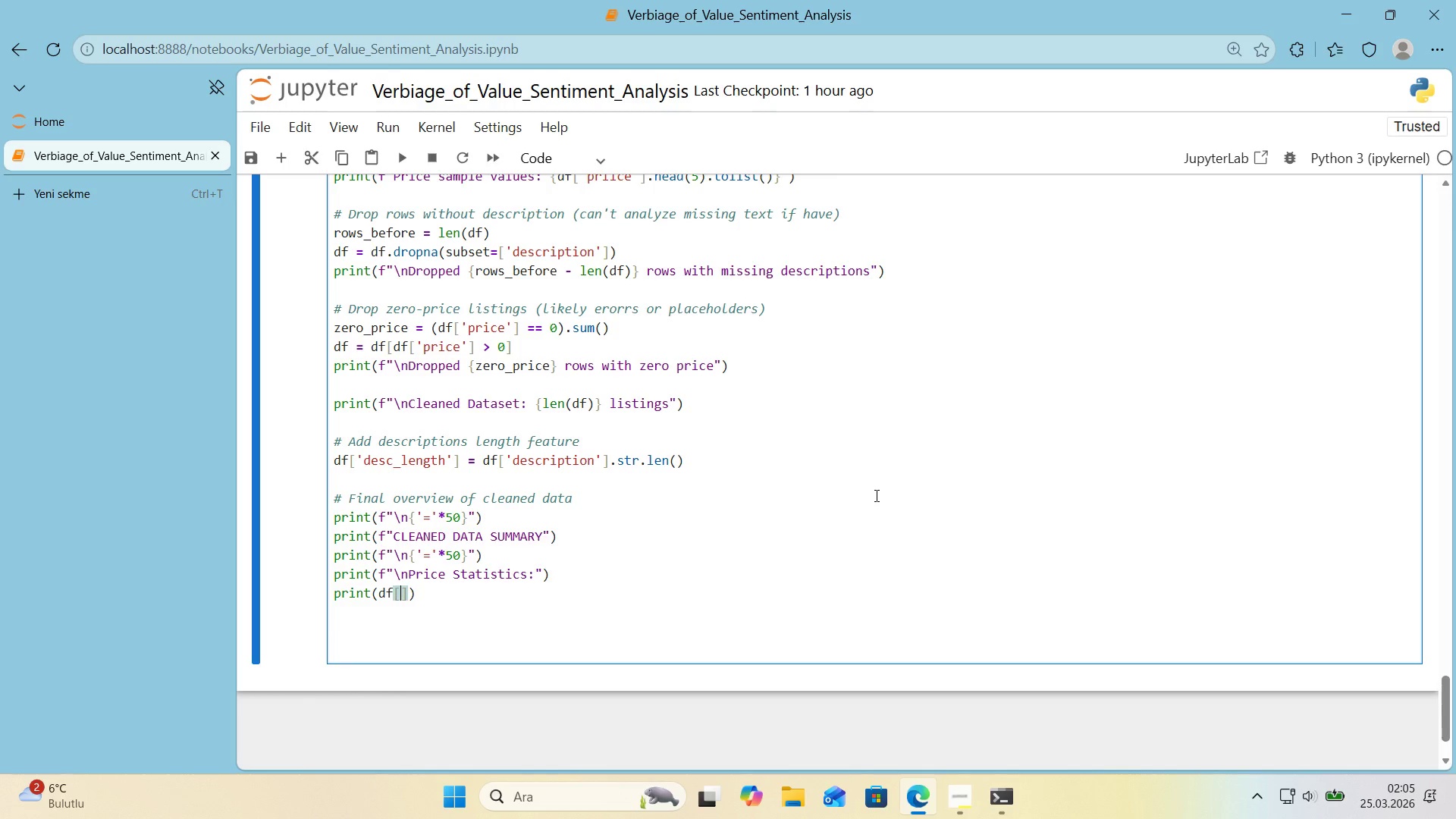 
key(ArrowLeft)
 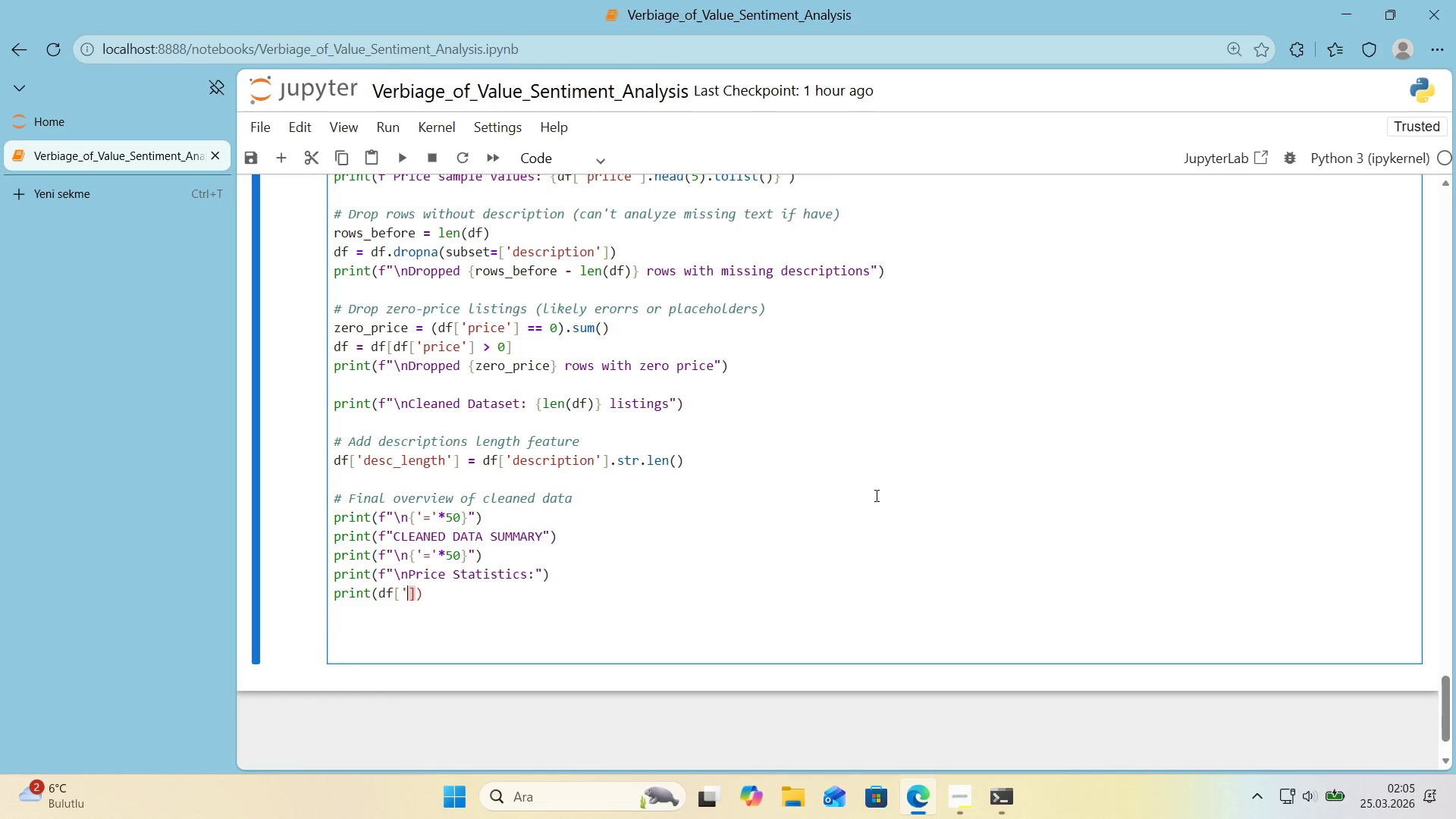 
type(@@)
 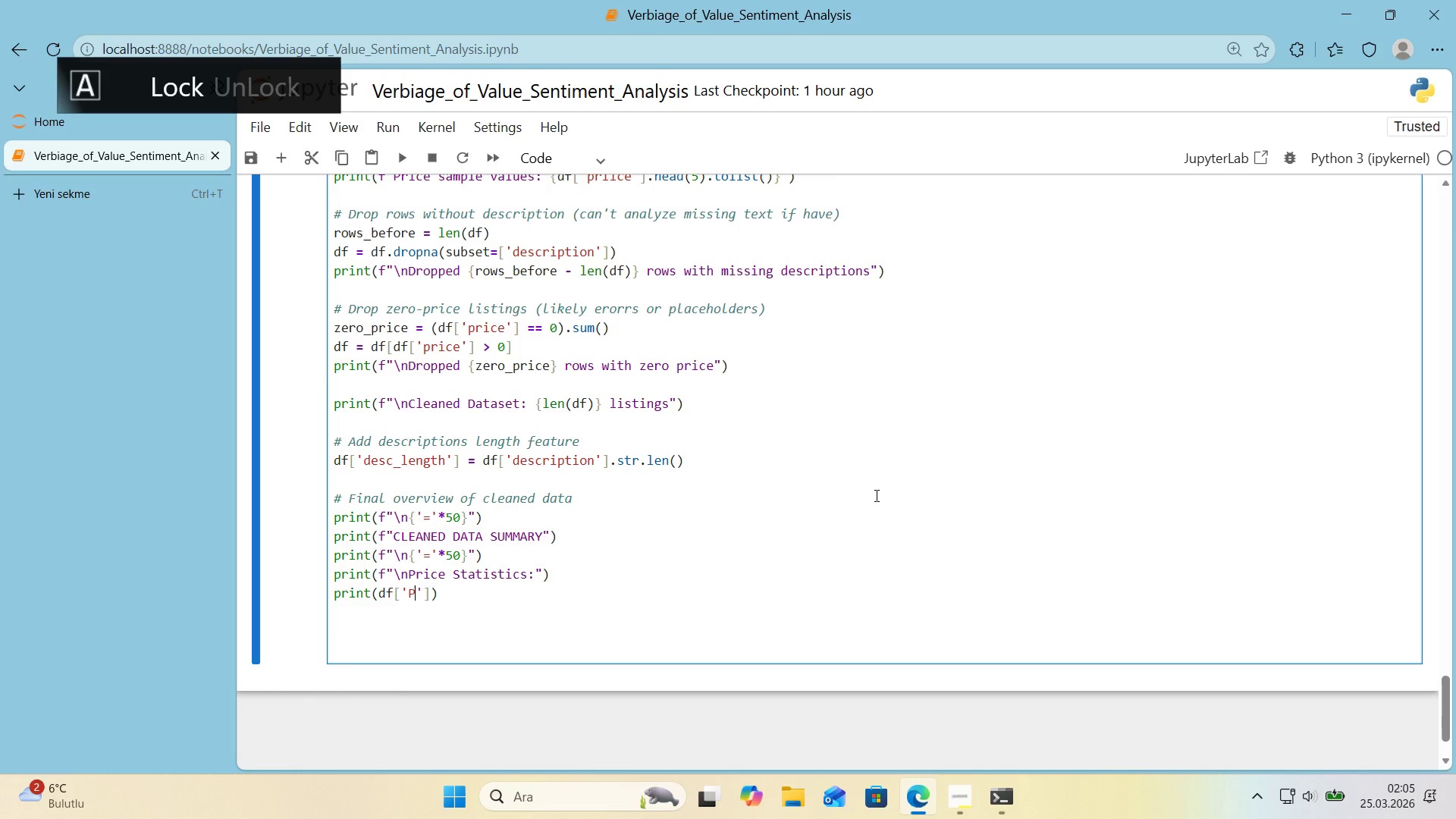 
key(ArrowLeft)
 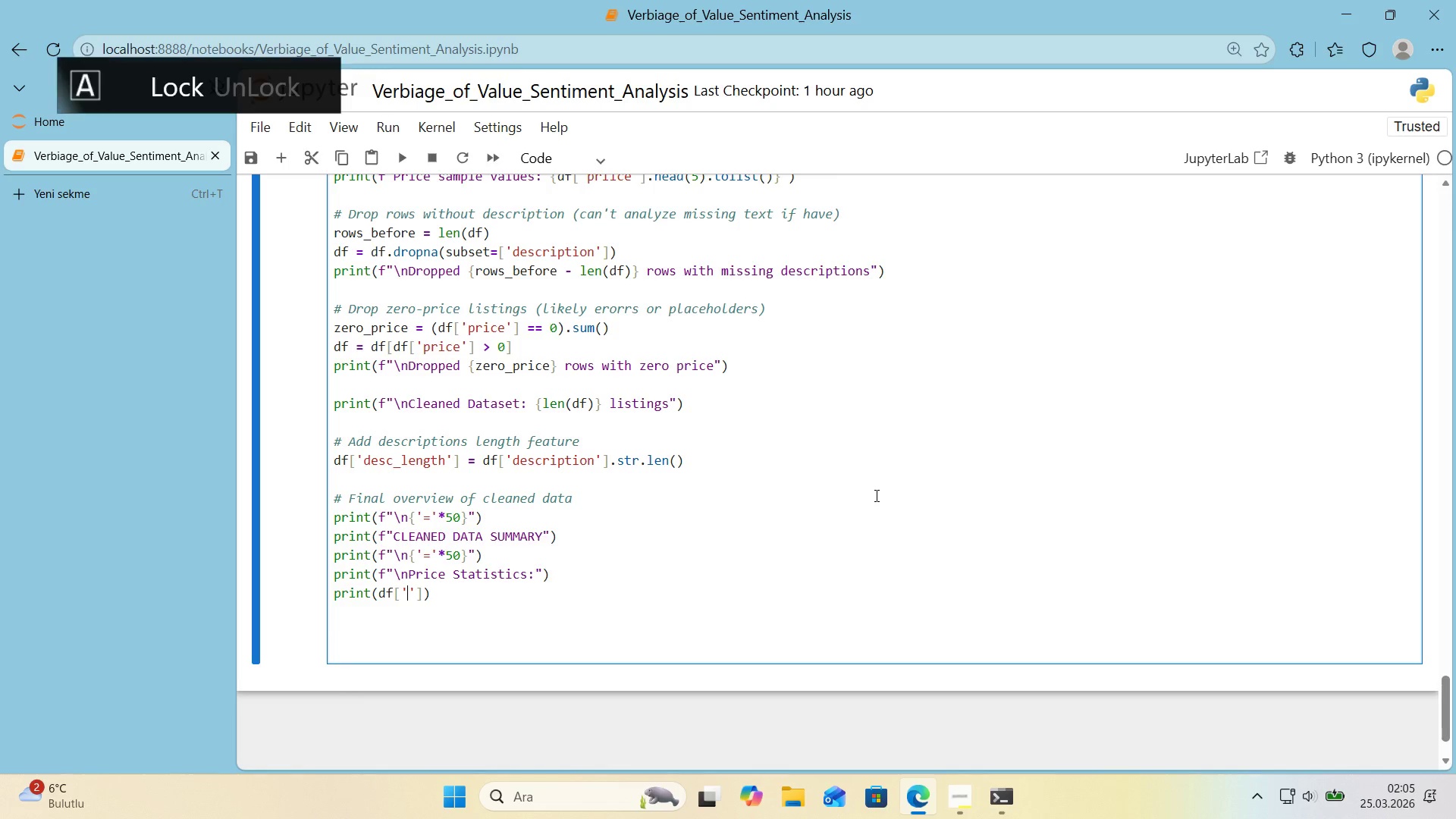 
type(Pr'ce)
 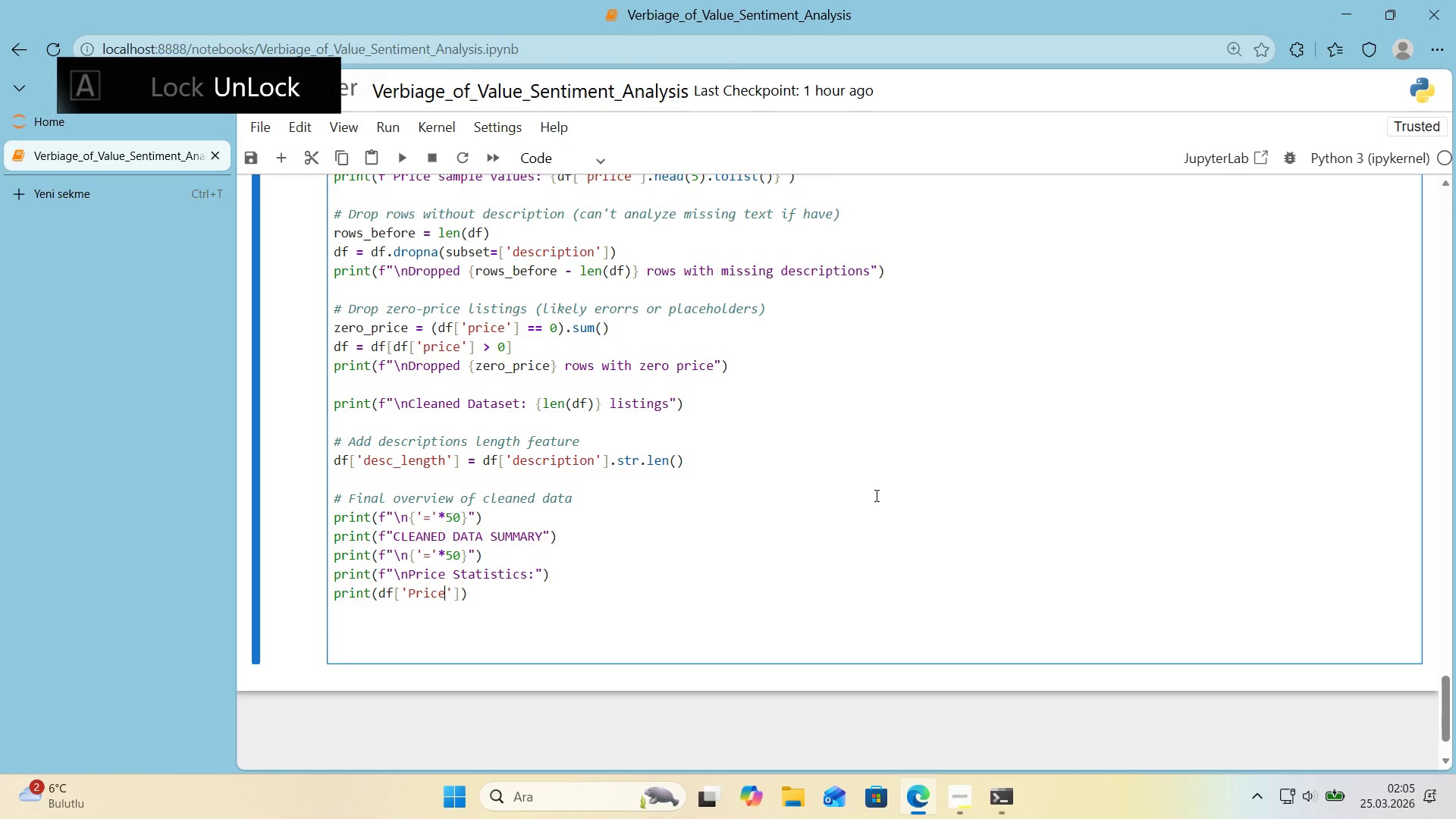 
key(ArrowLeft)
 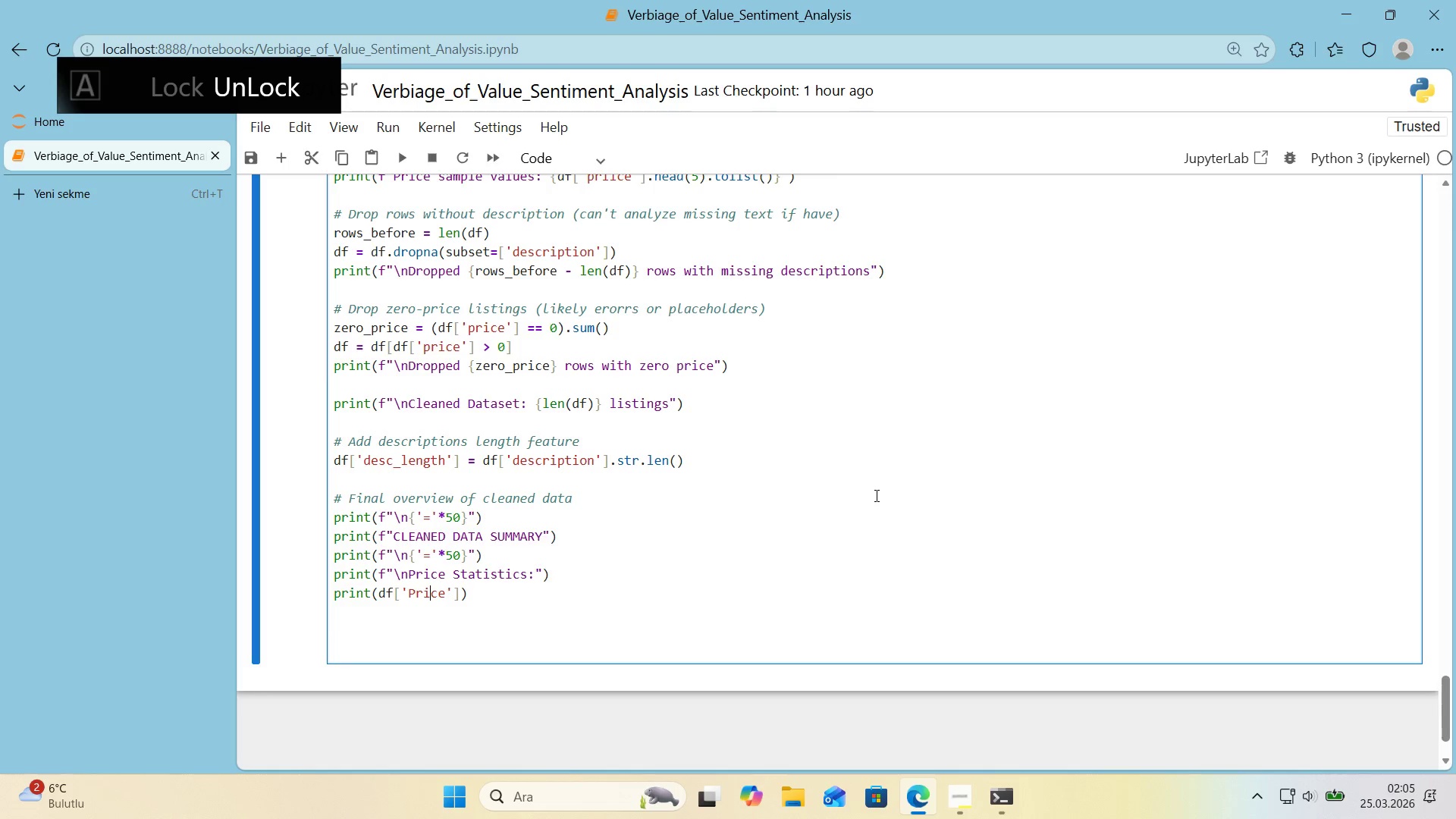 
key(ArrowLeft)
 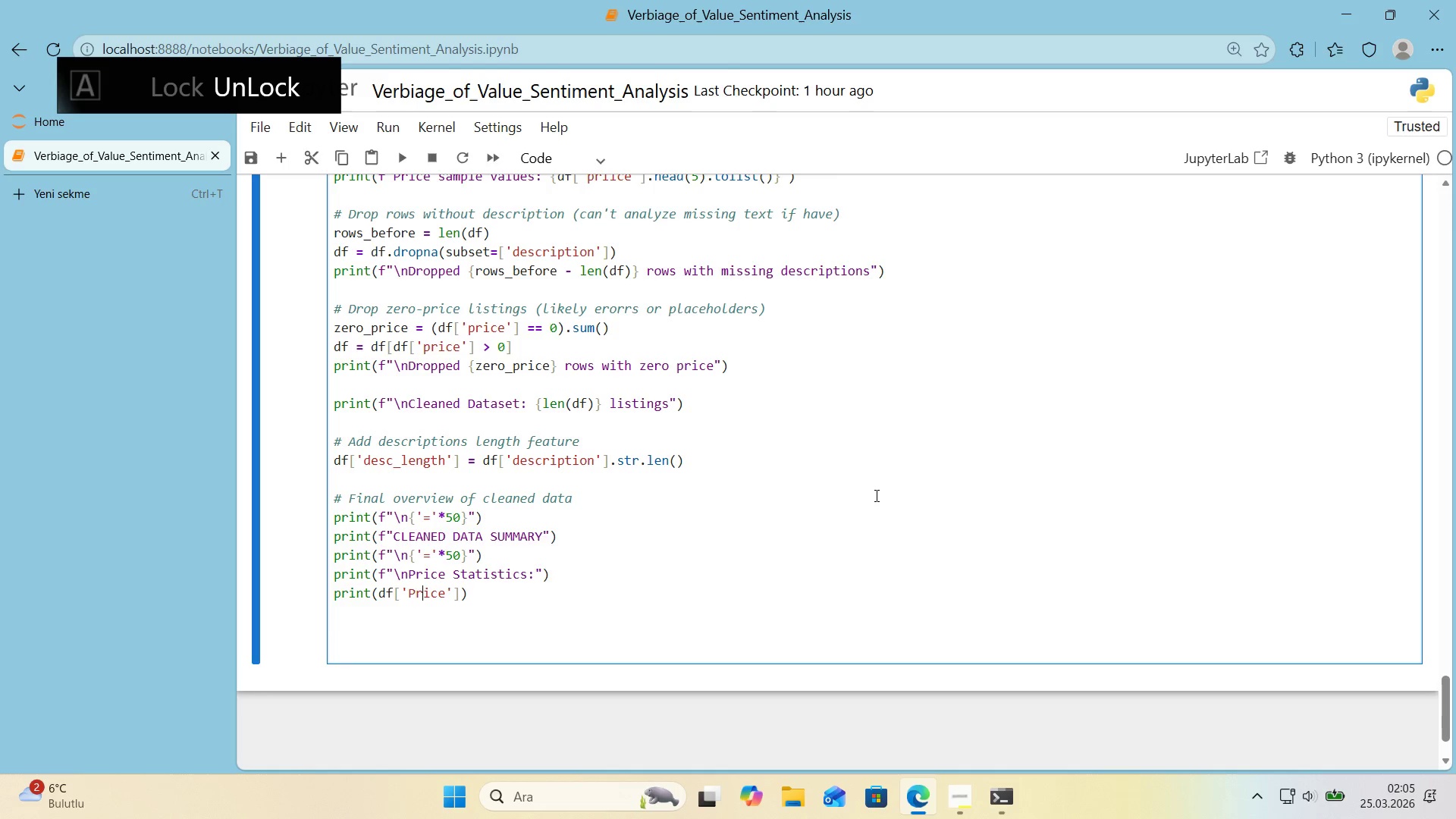 
key(ArrowLeft)
 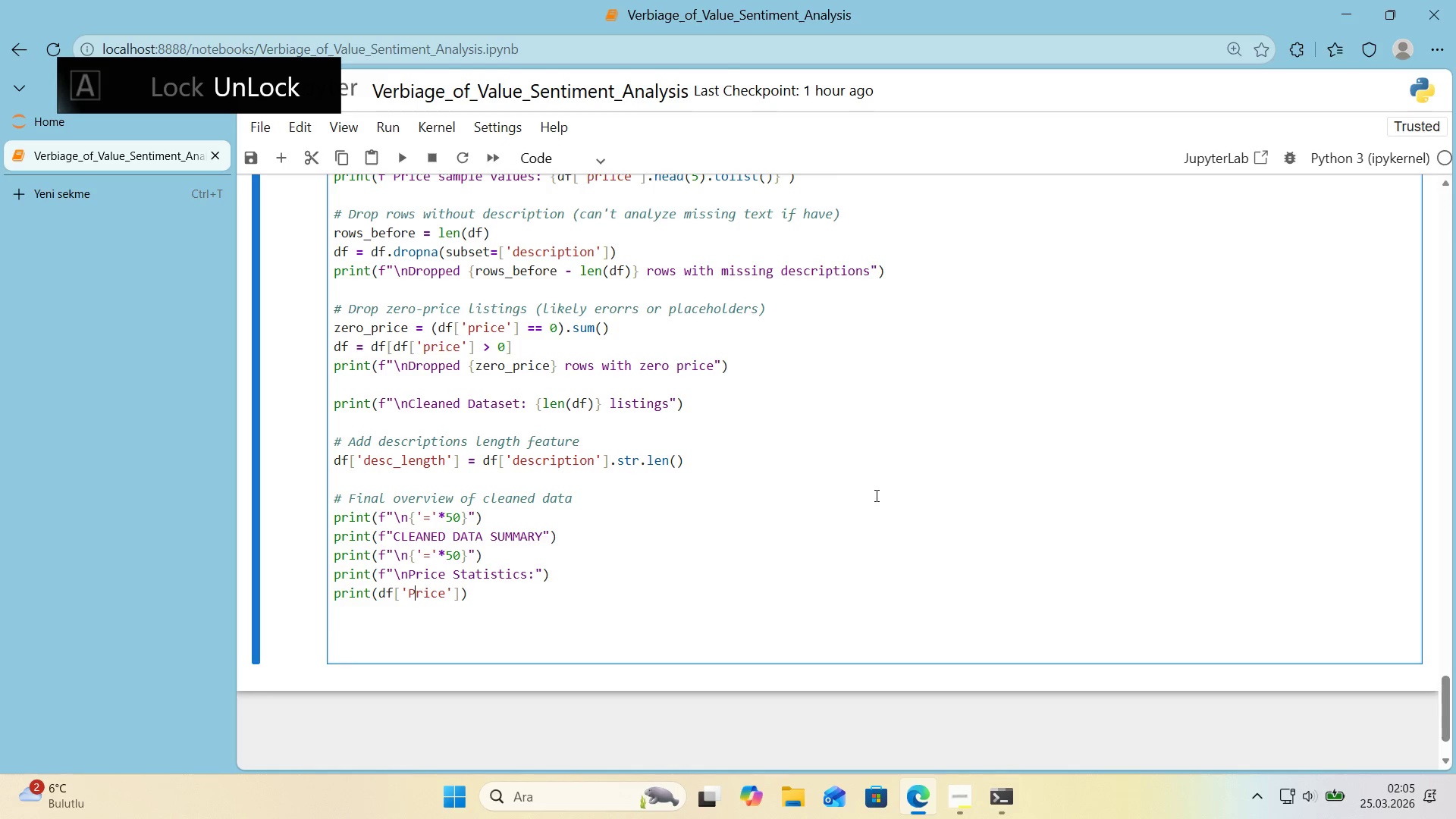 
key(ArrowLeft)
 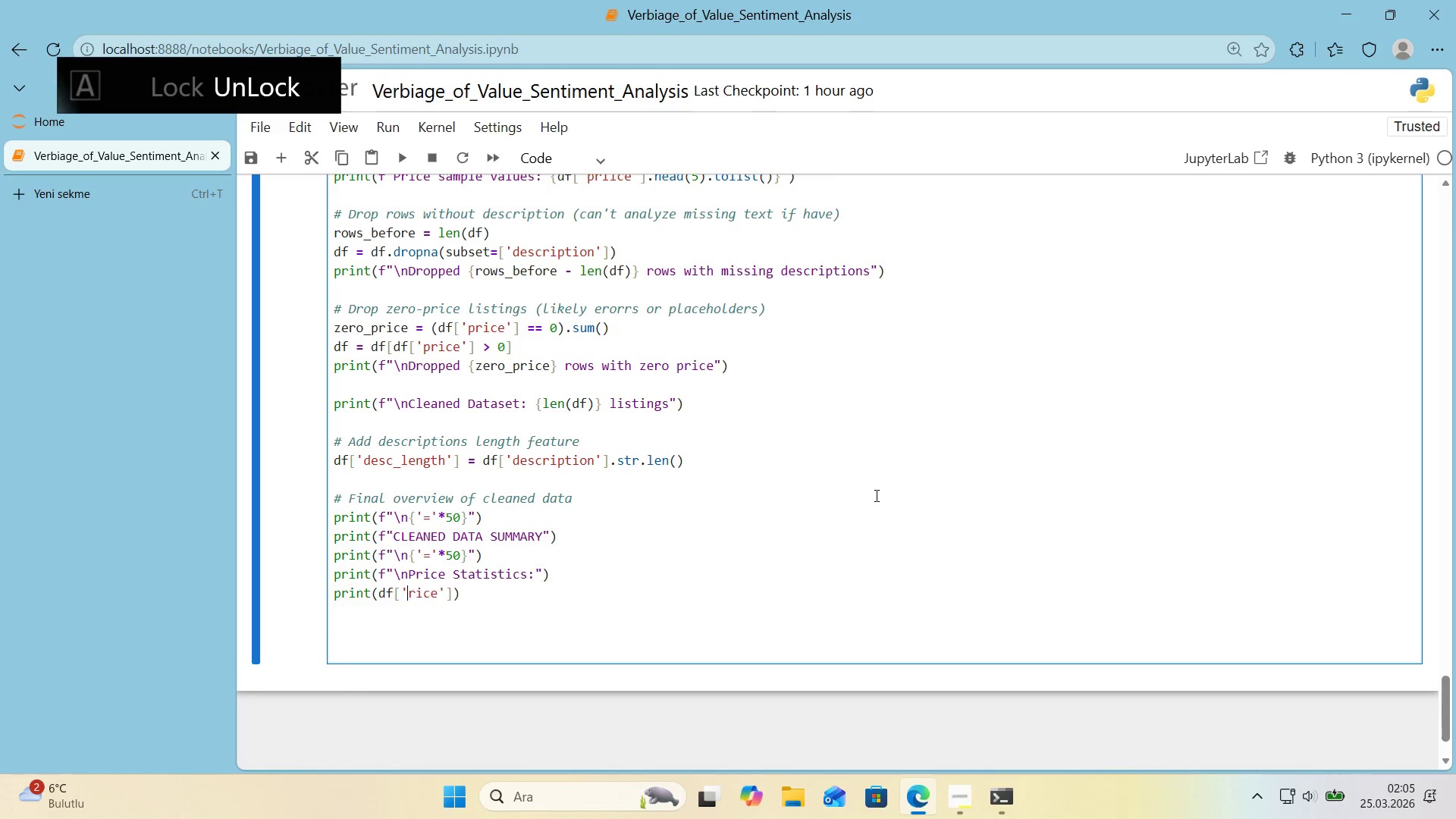 
key(Backspace)
 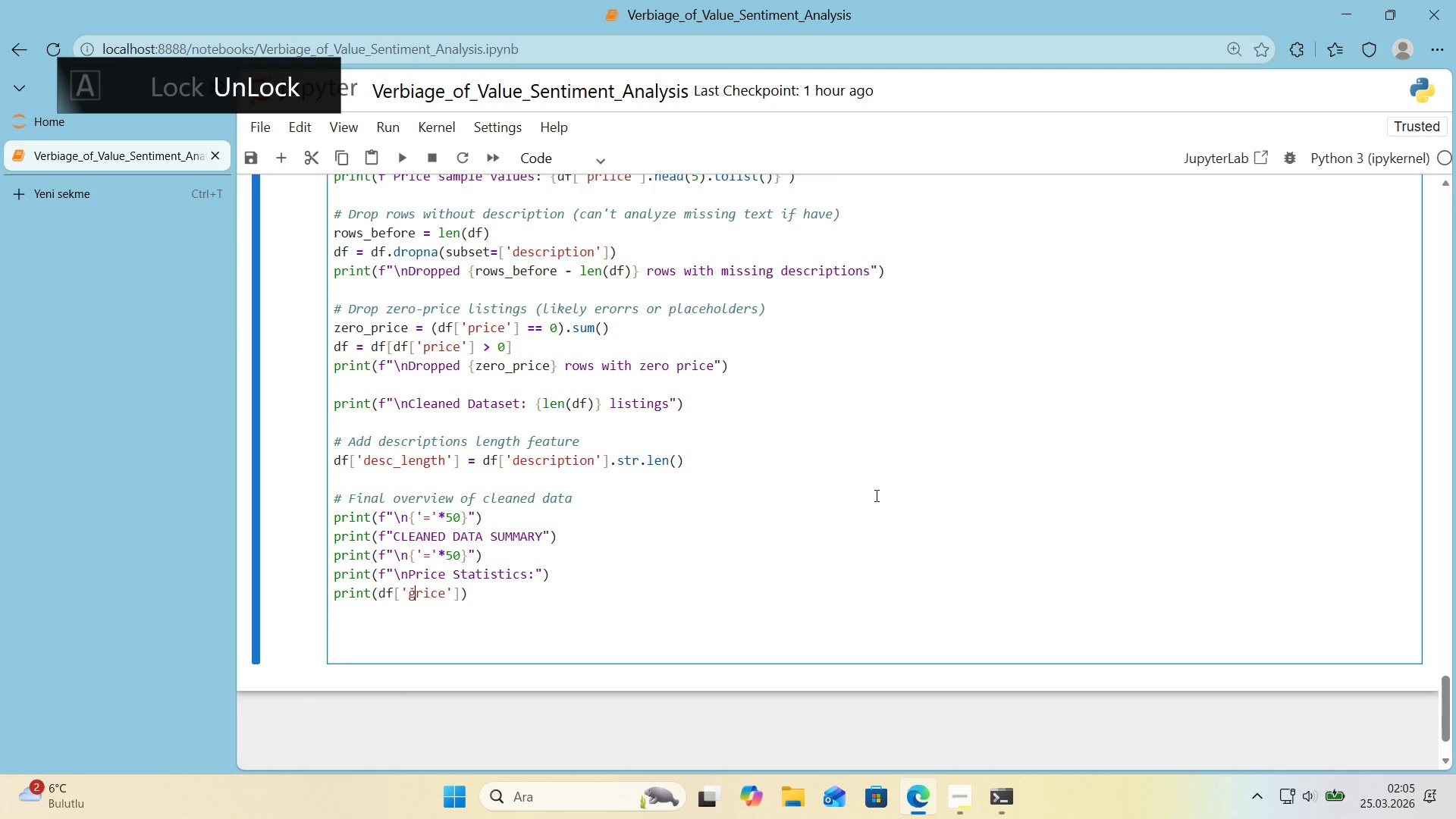 
key(BracketLeft)
 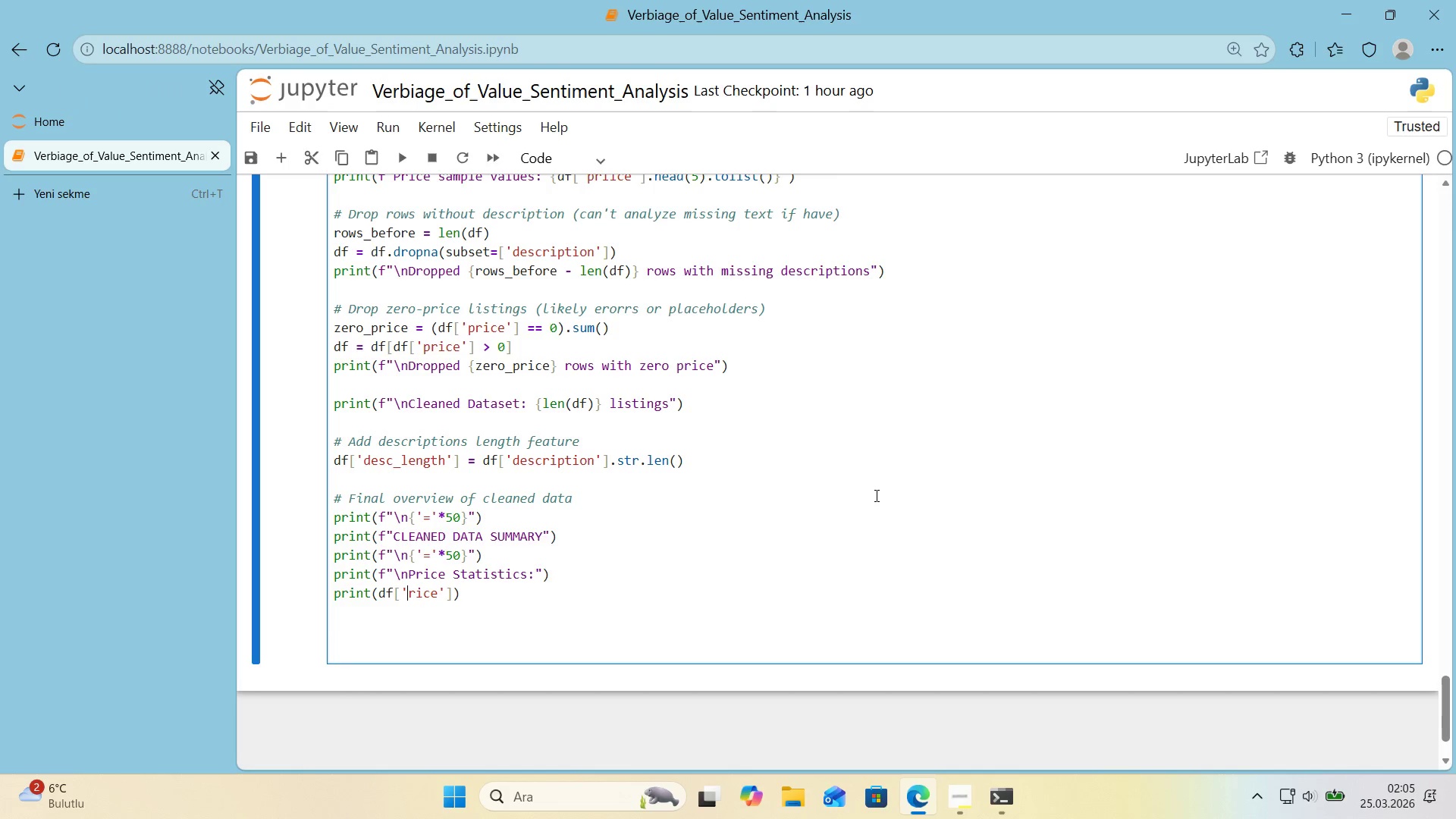 
key(Backspace)
 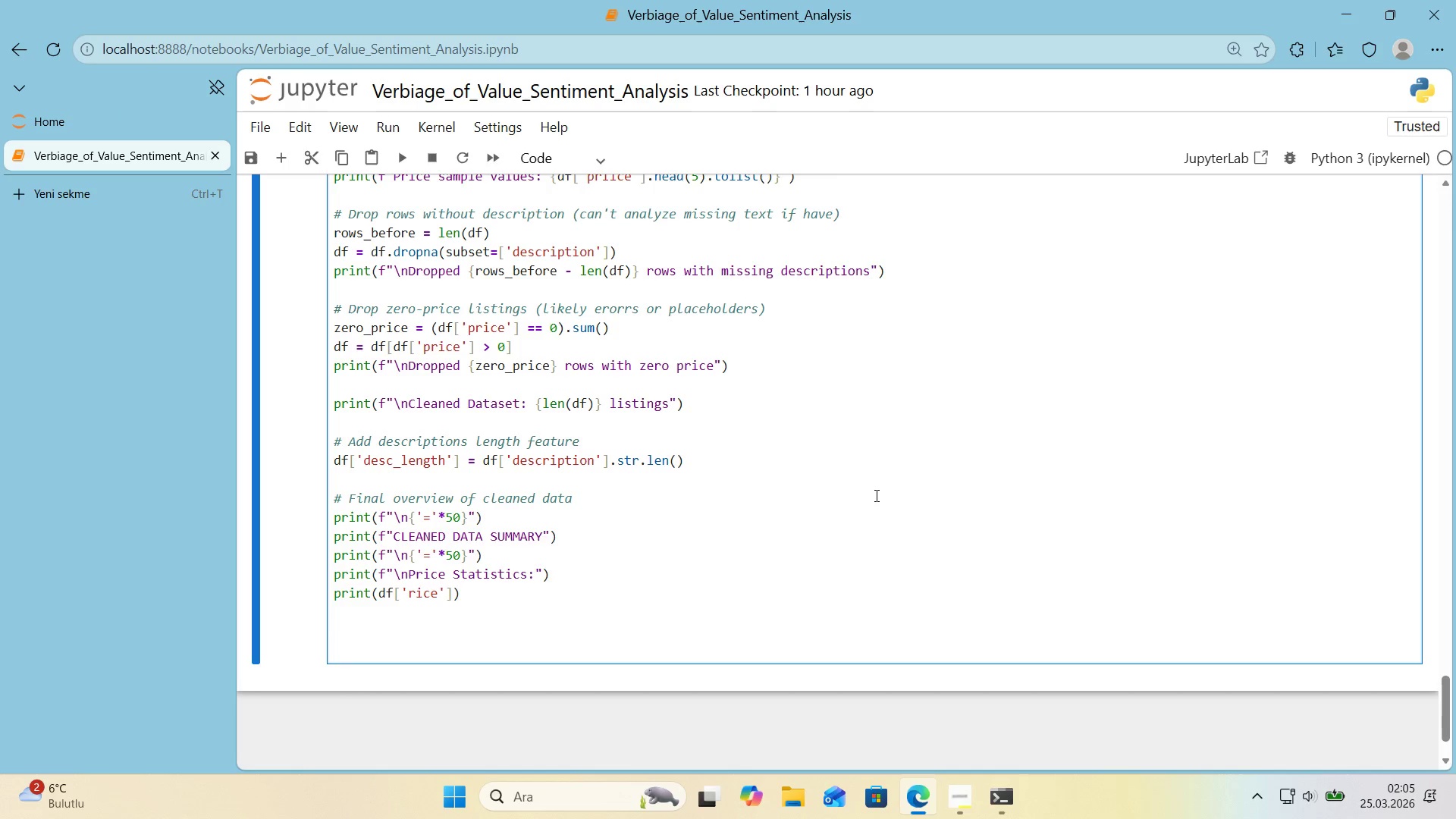 
key(P)
 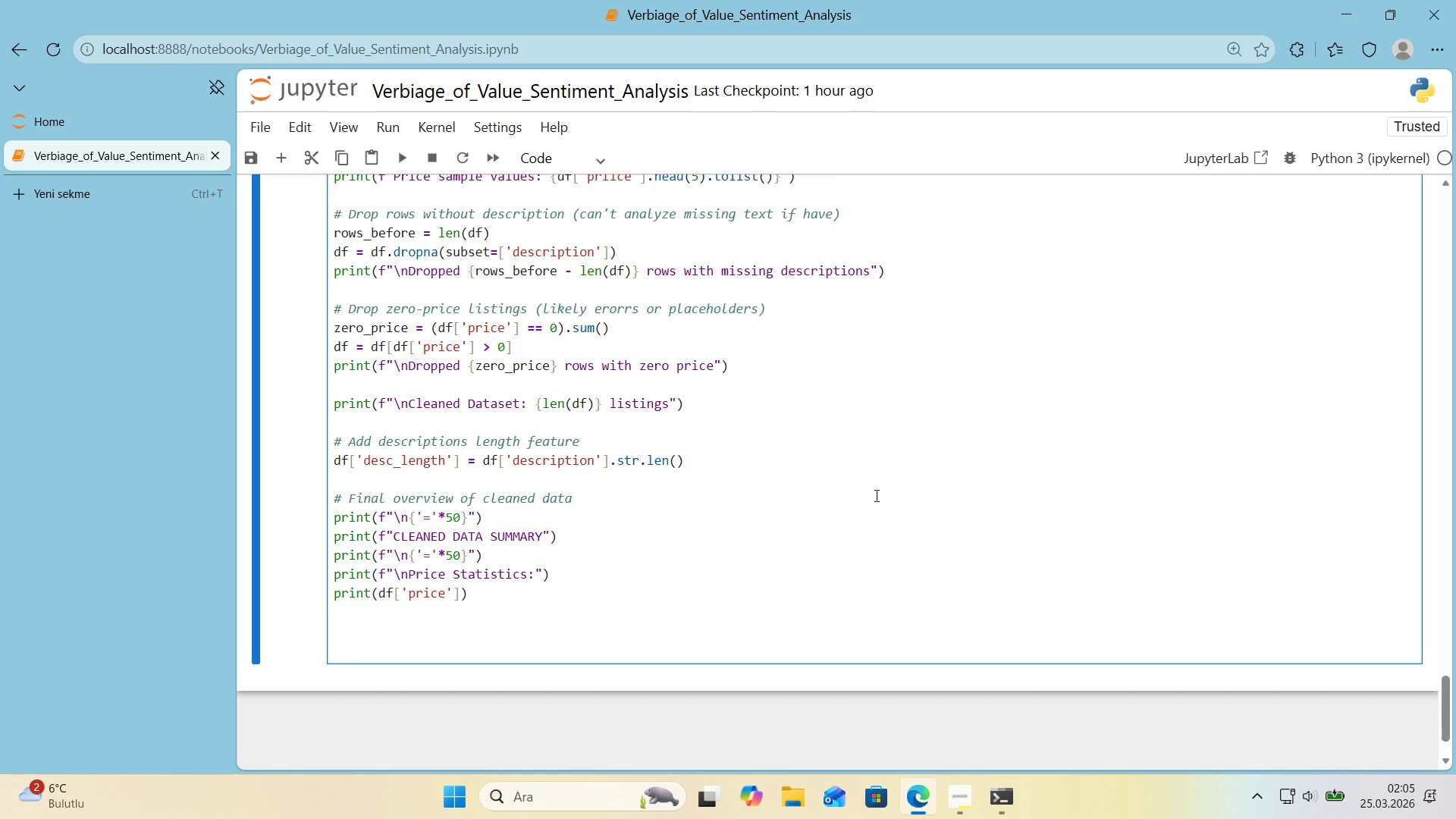 
key(ArrowRight)
 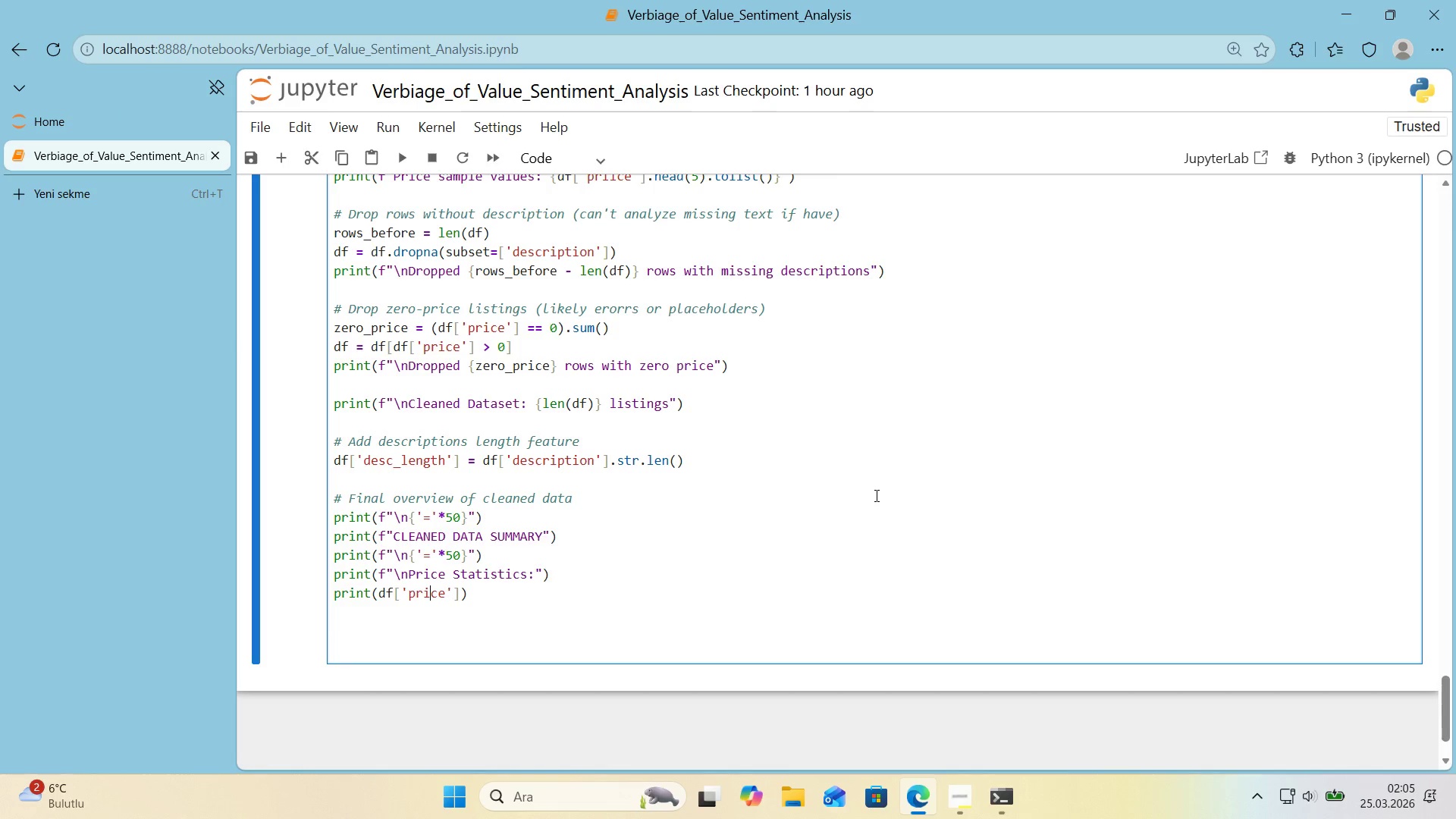 
key(ArrowRight)
 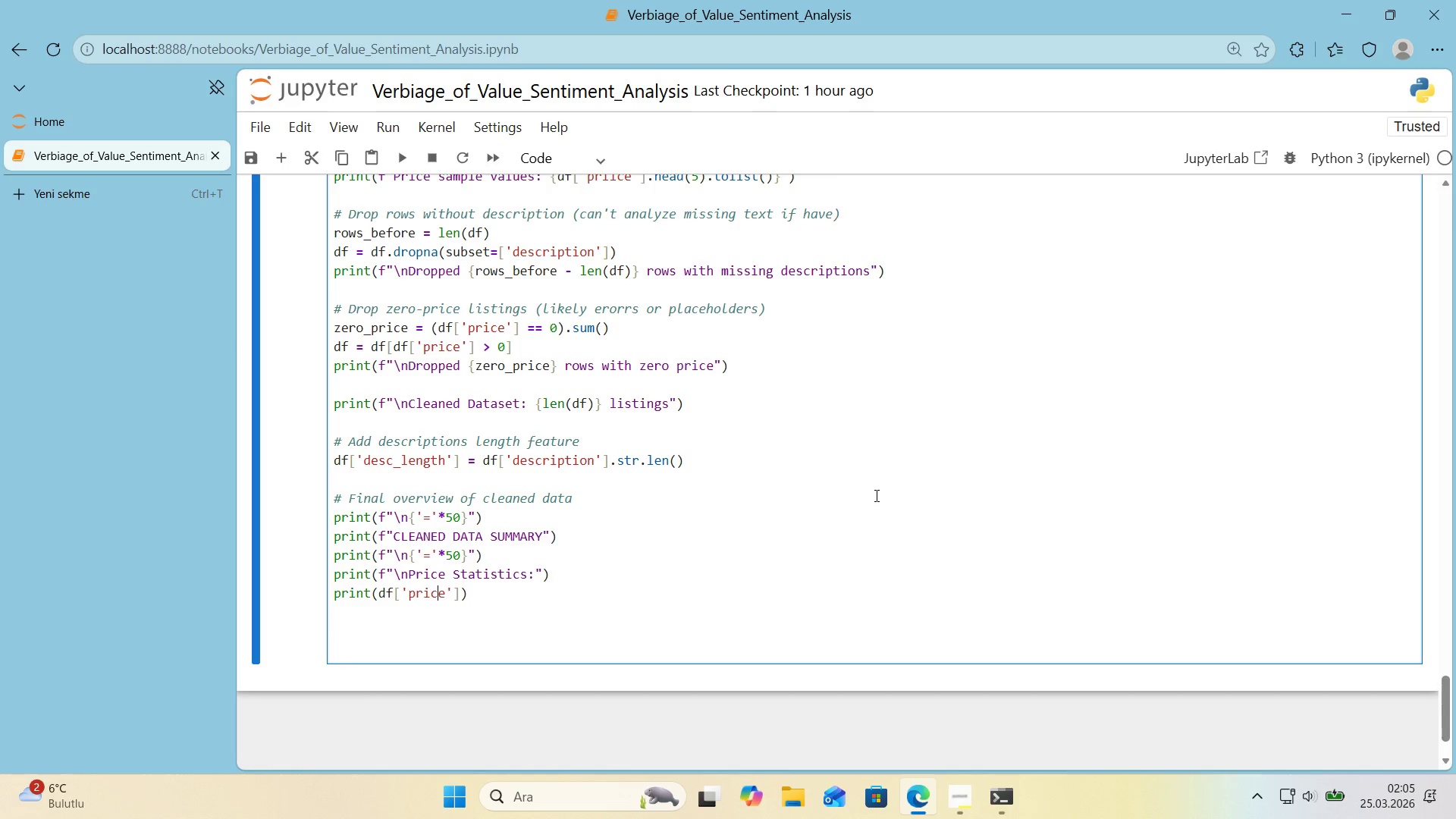 
key(ArrowRight)
 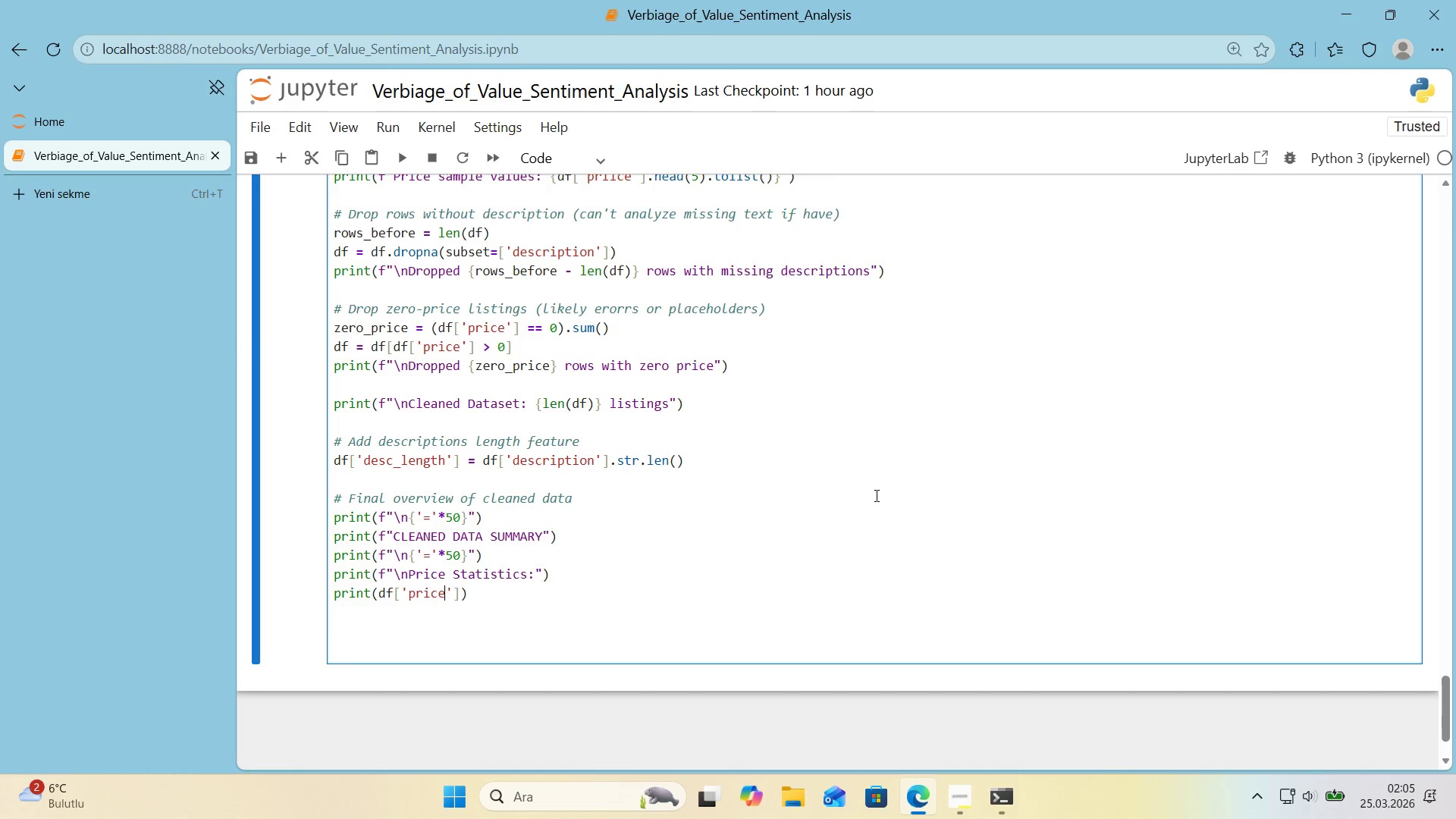 
key(ArrowRight)
 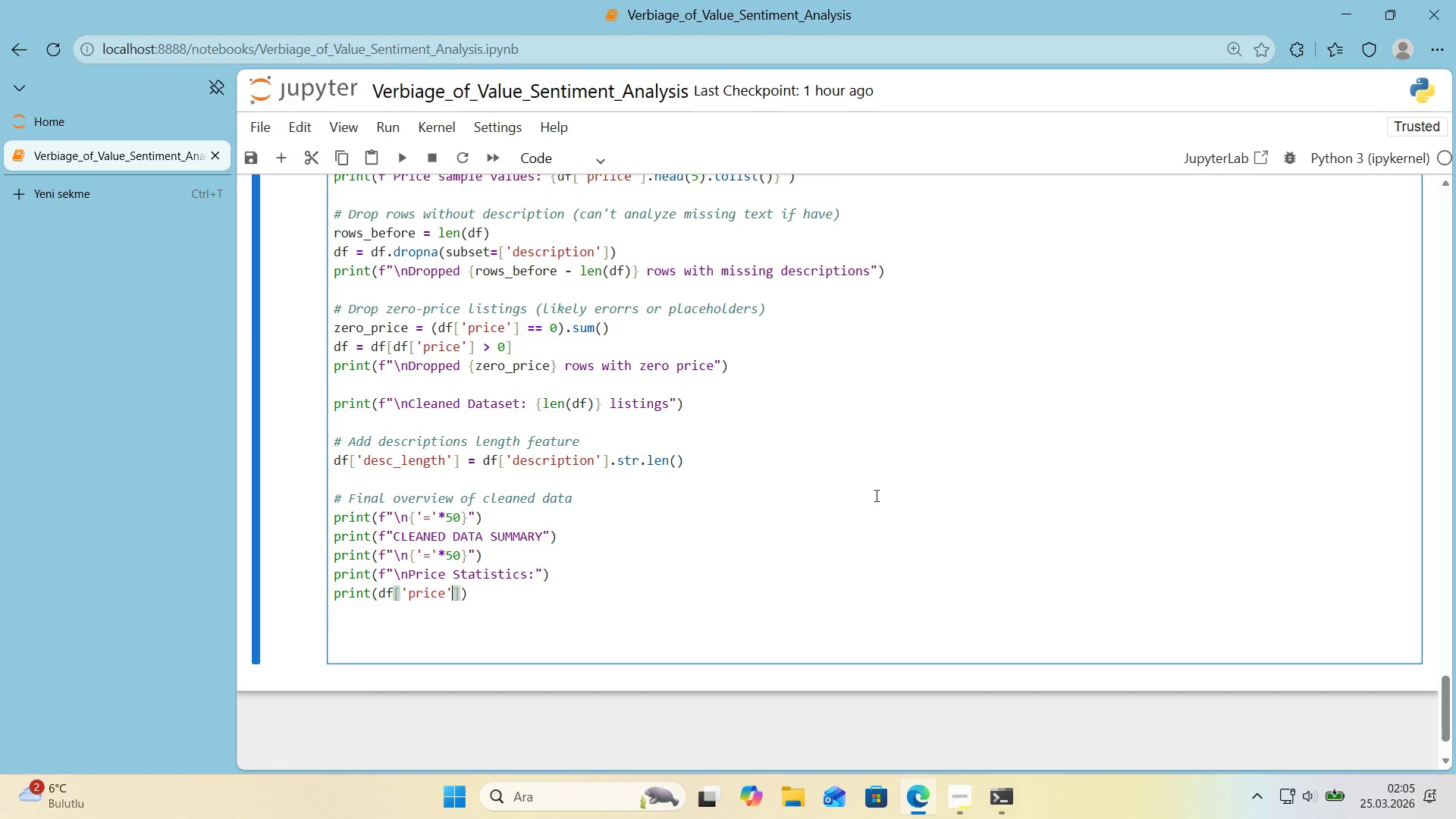 
key(ArrowRight)
 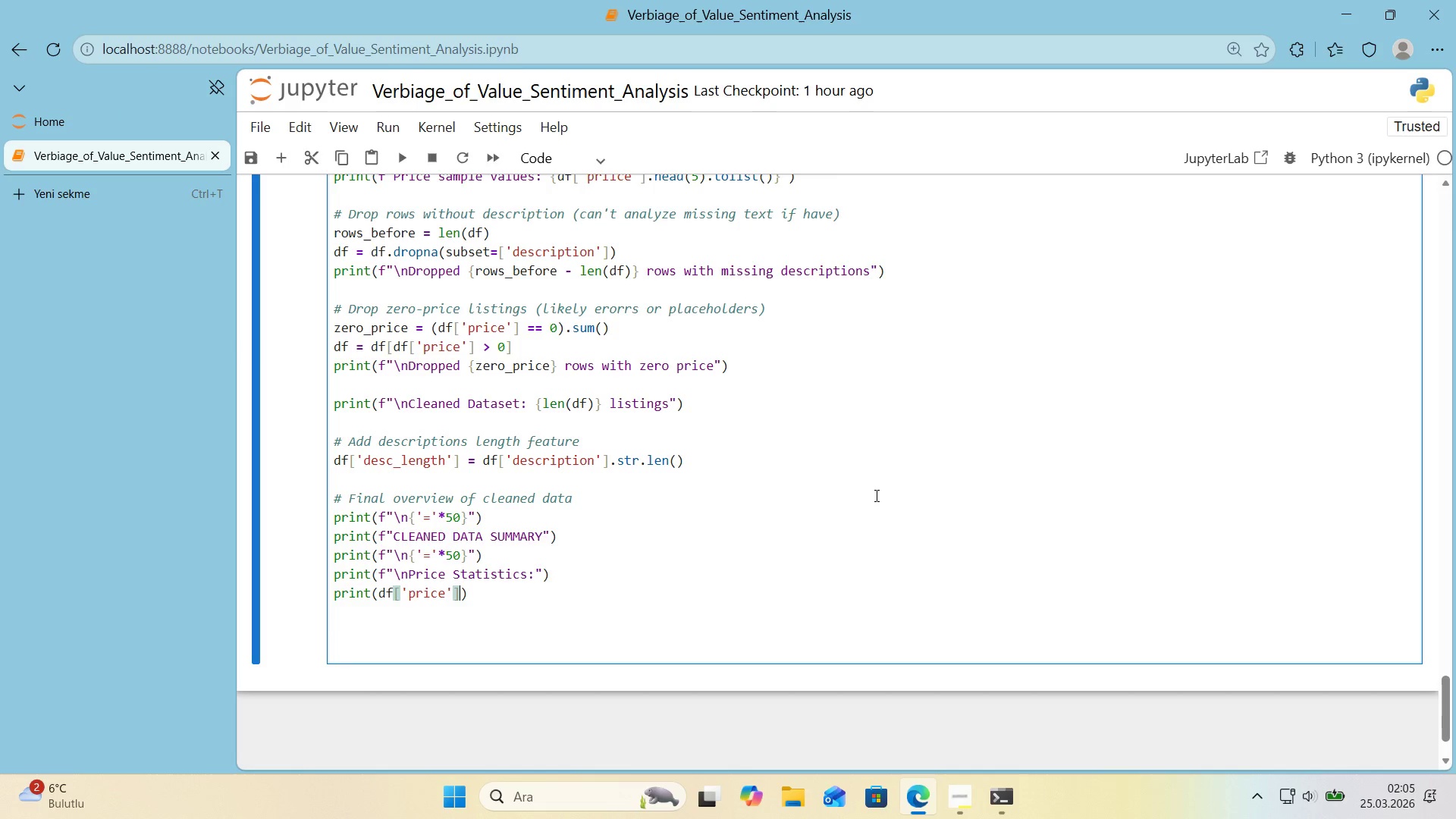 
key(ArrowRight)
 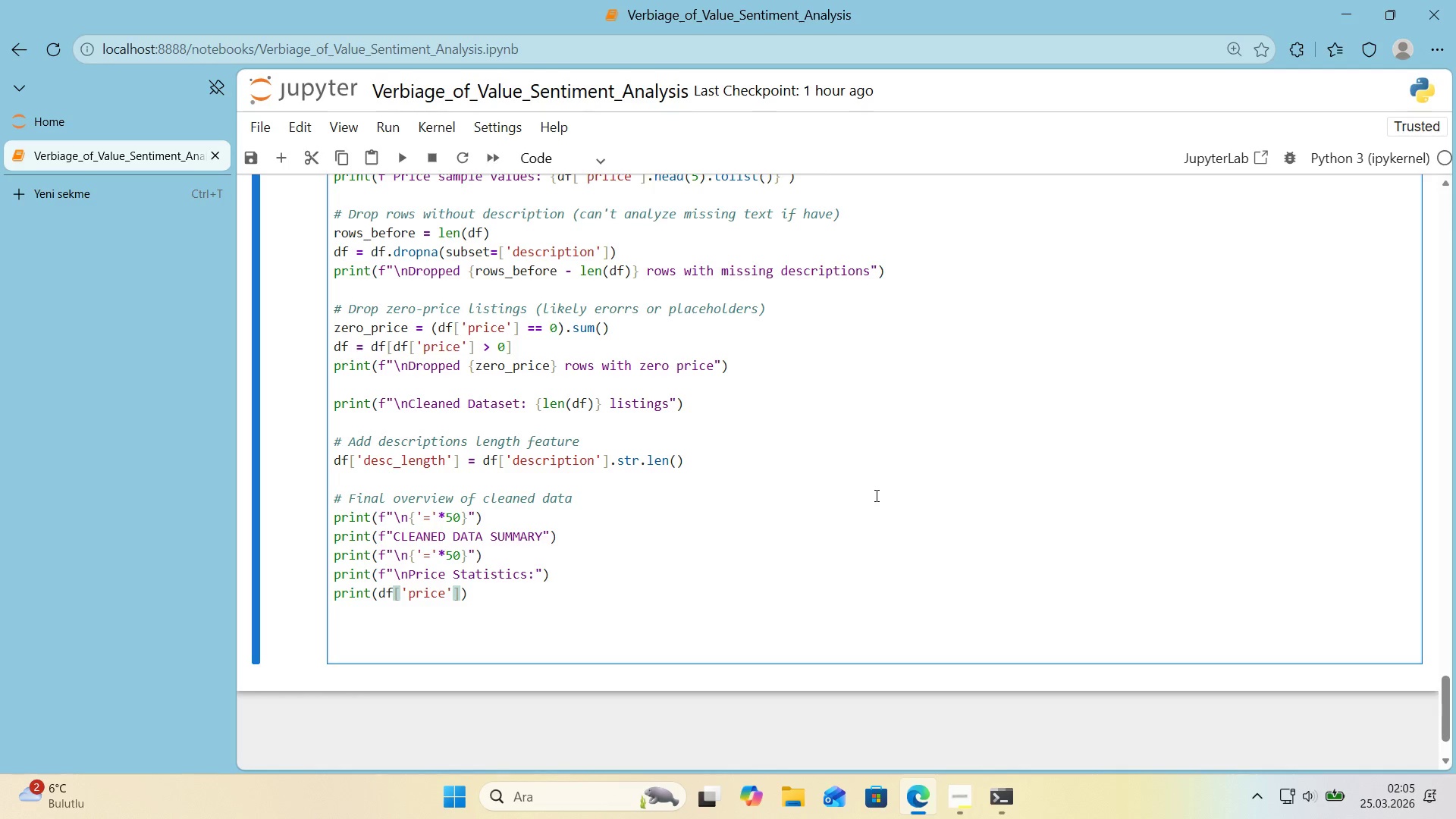 
type(.descr'be*(.round*()
 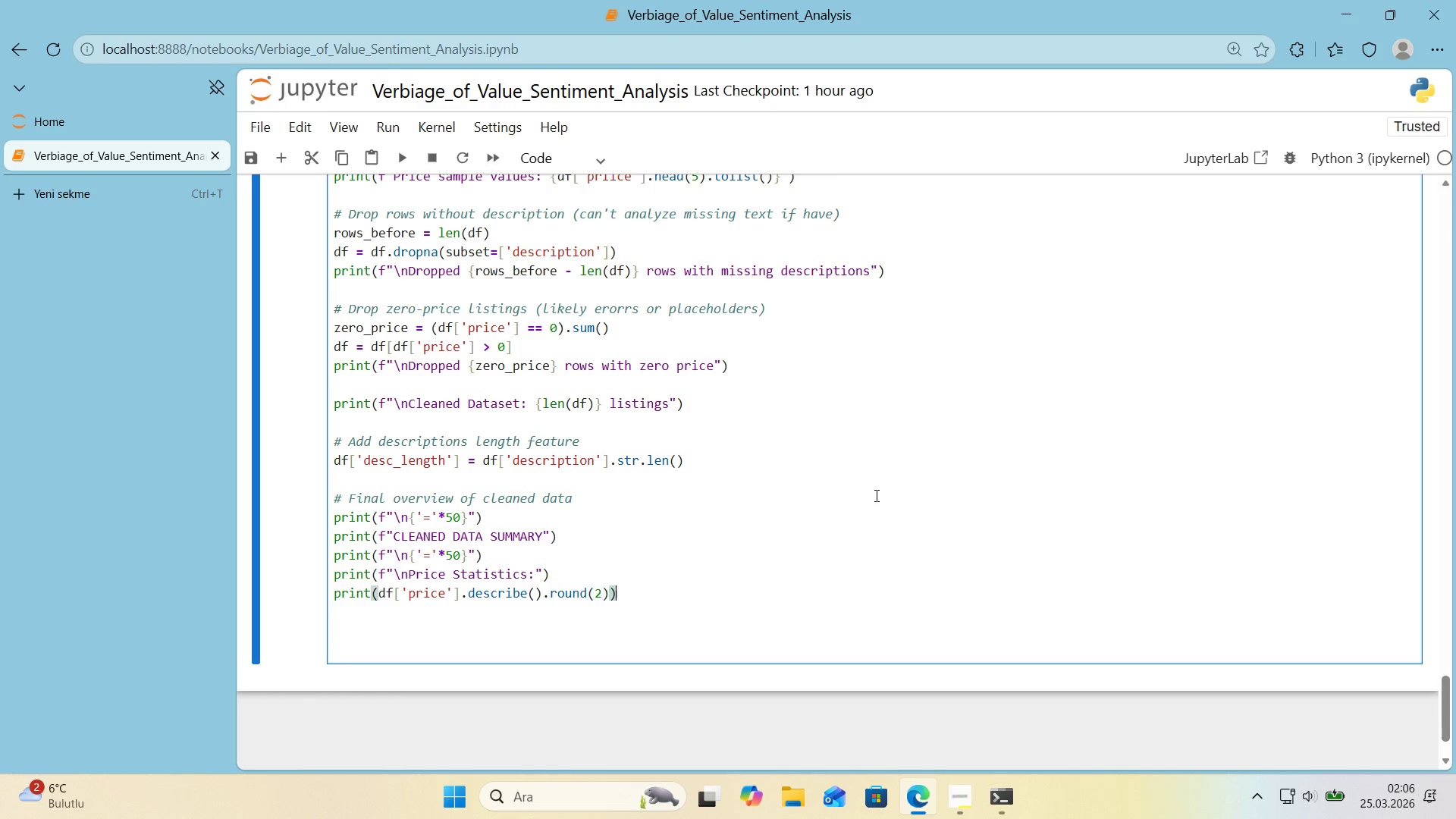 
 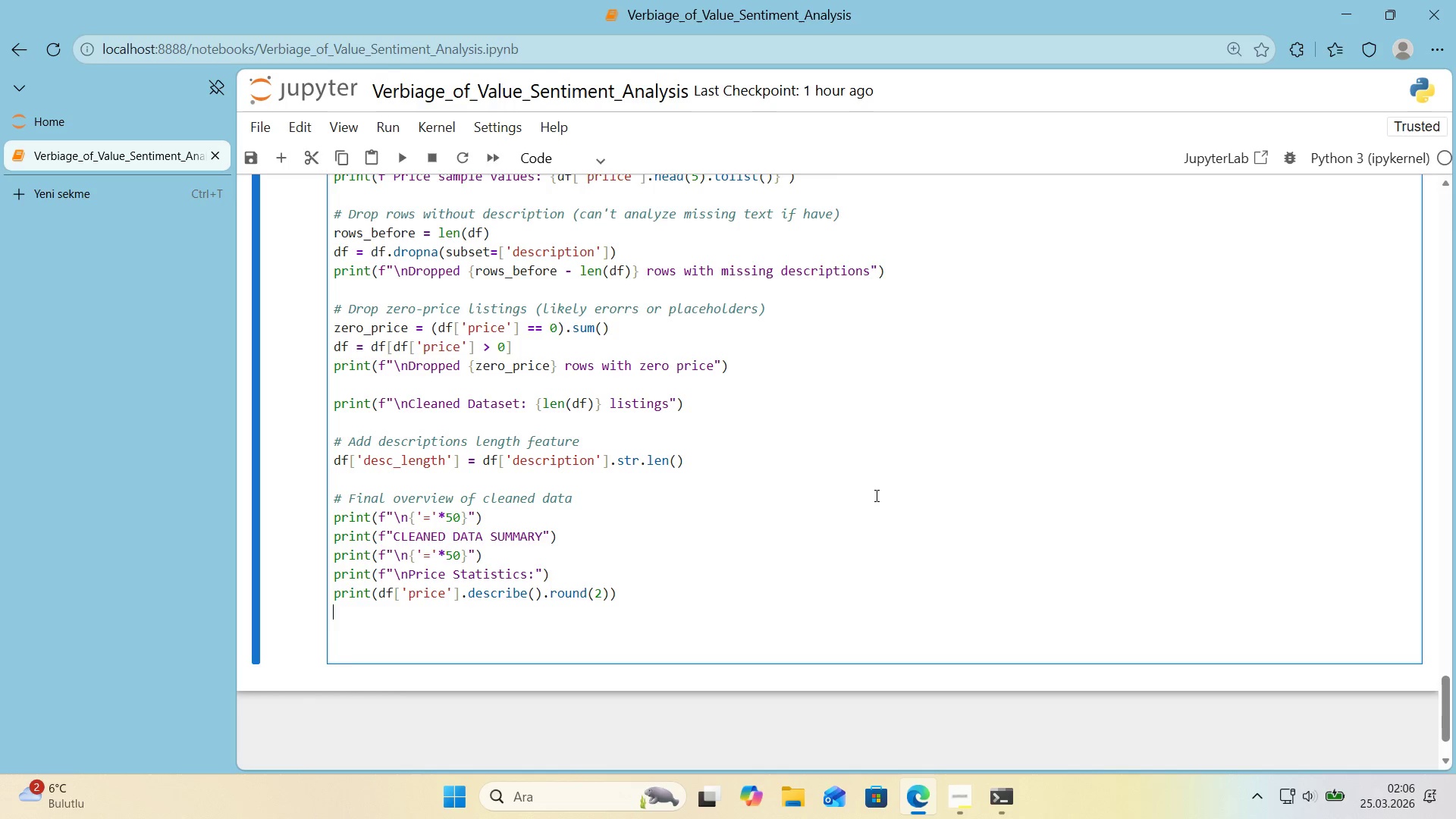 
key(ArrowLeft)
 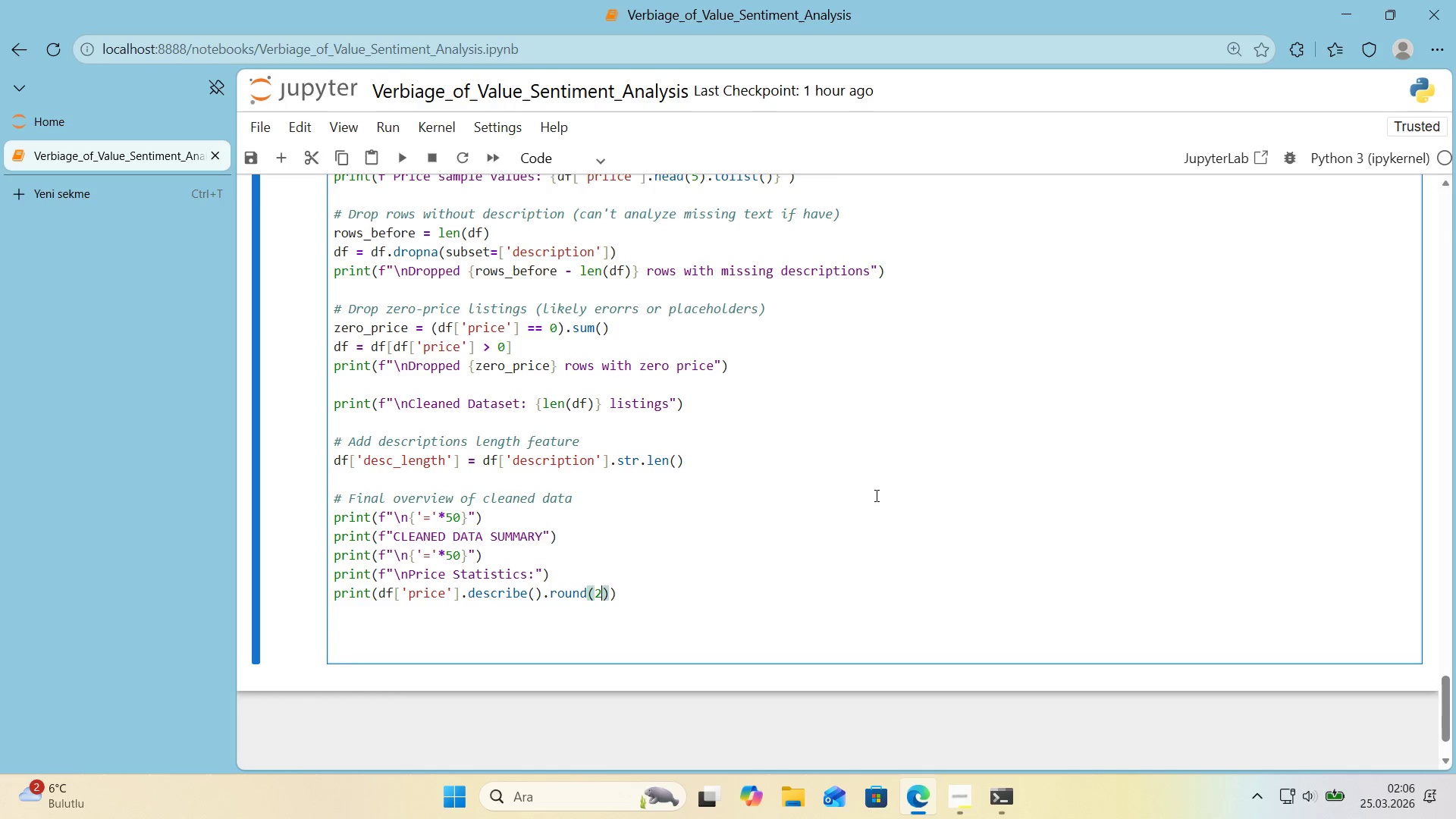 
key(2)
 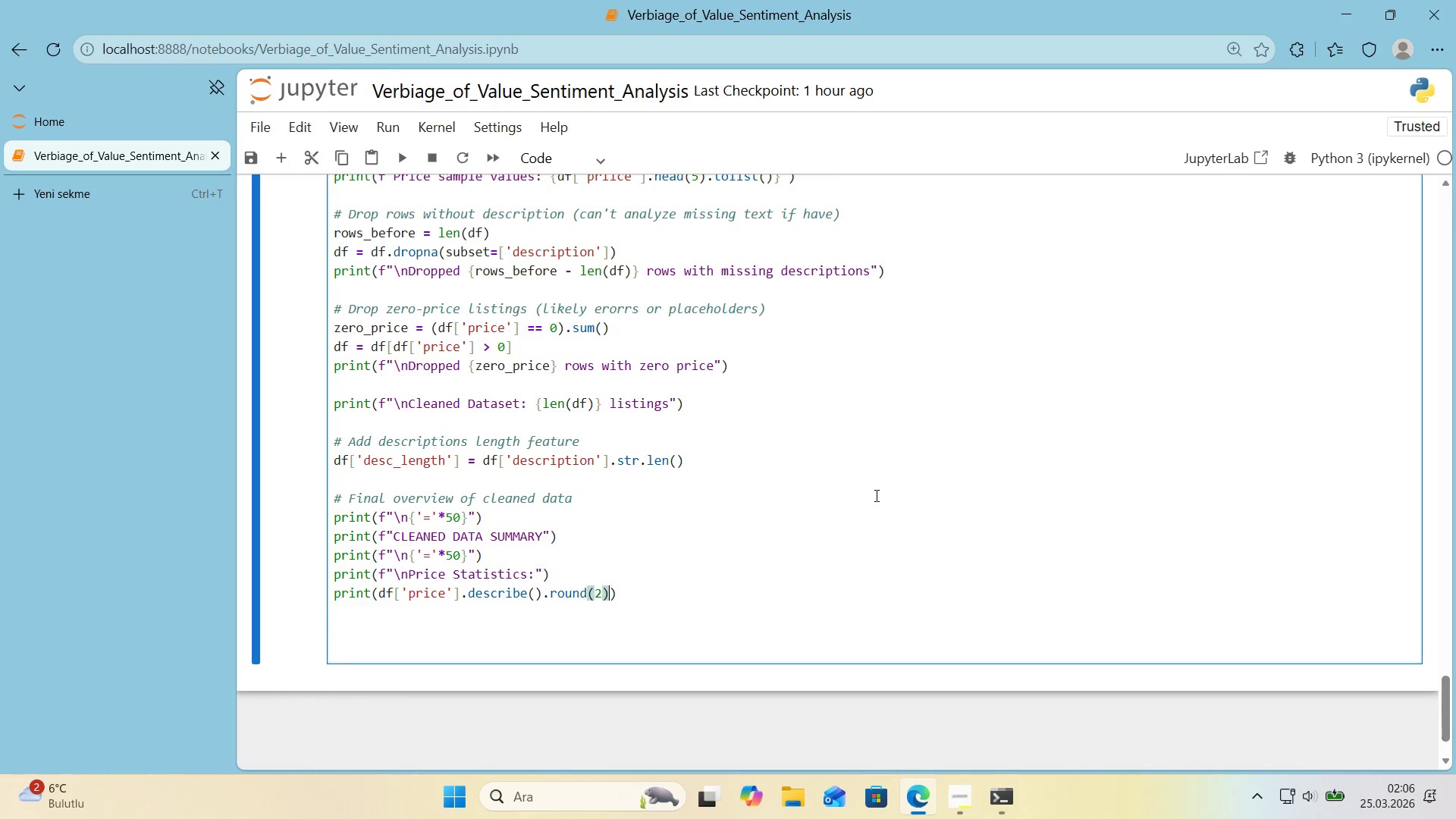 
key(ArrowRight)
 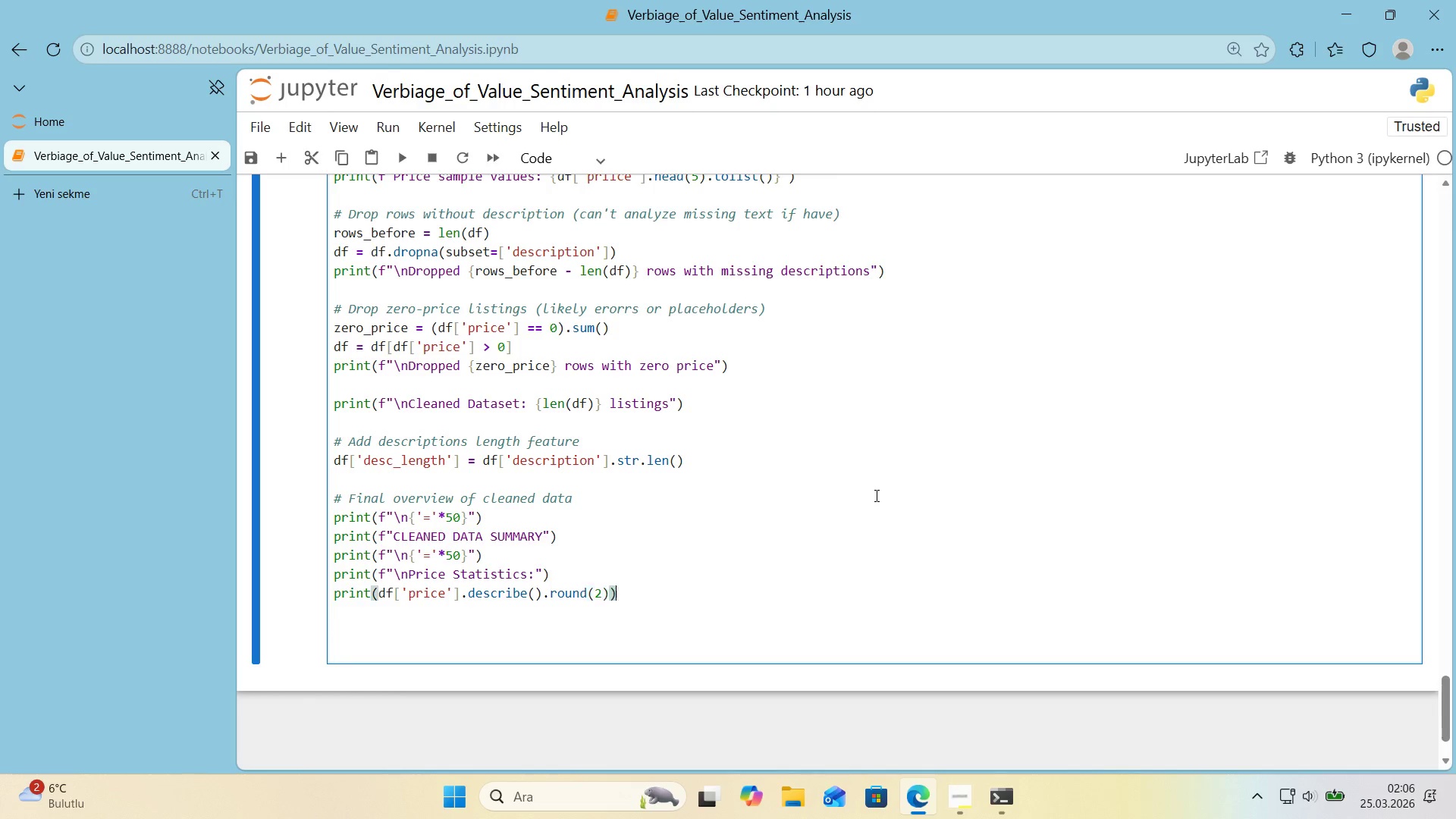 
key(ArrowRight)
 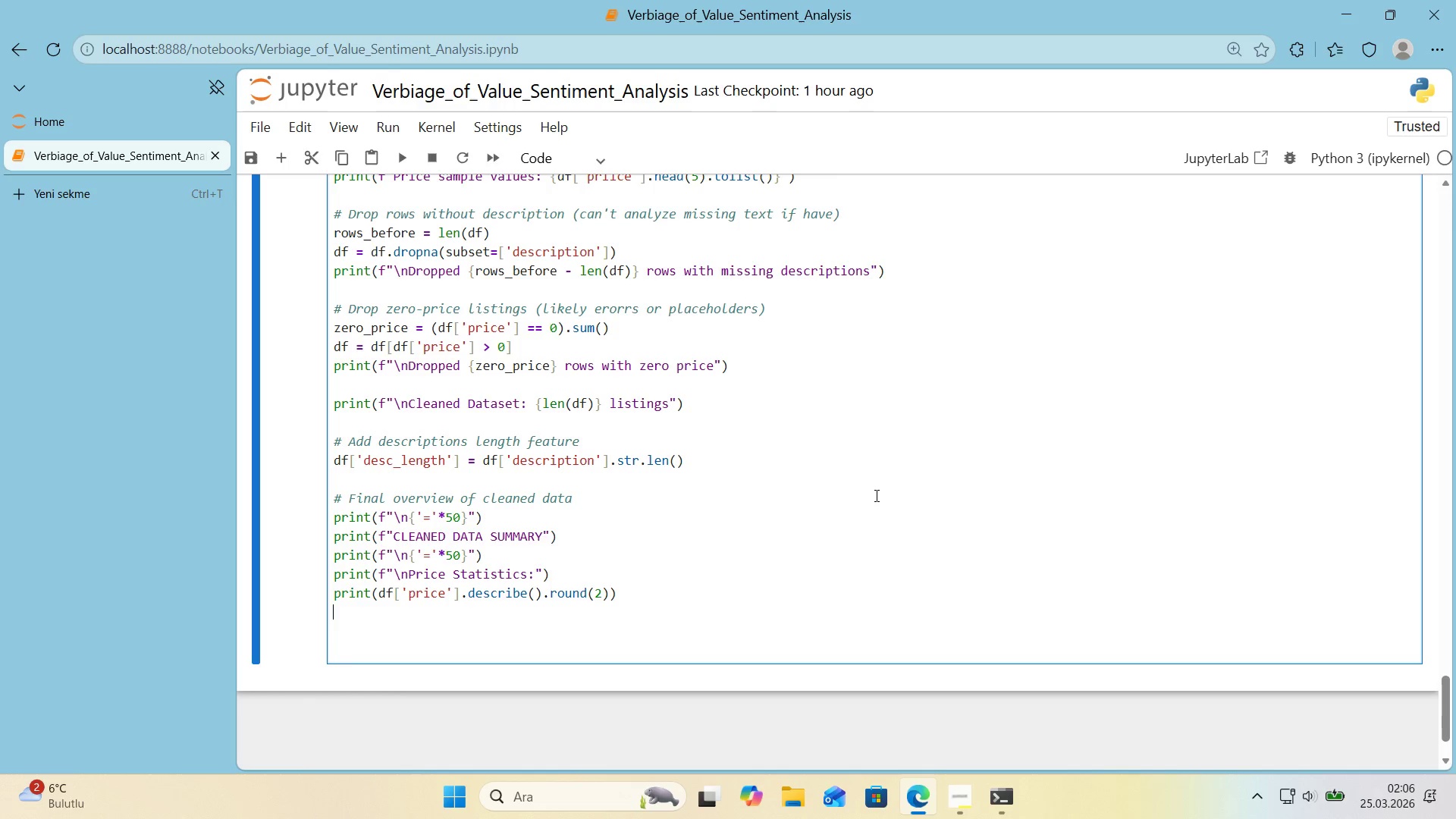 
key(ArrowRight)
 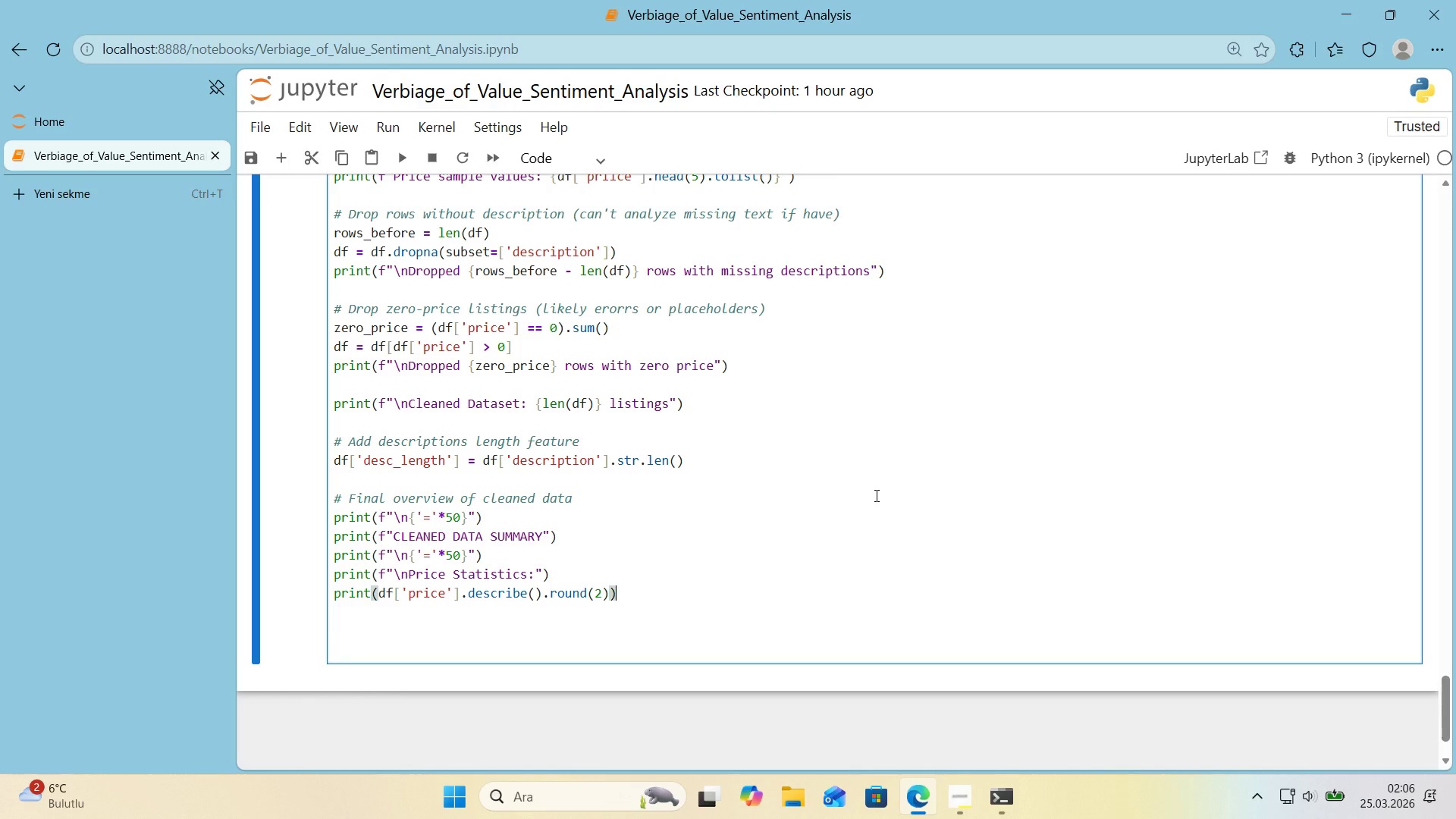 
key(ArrowLeft)
 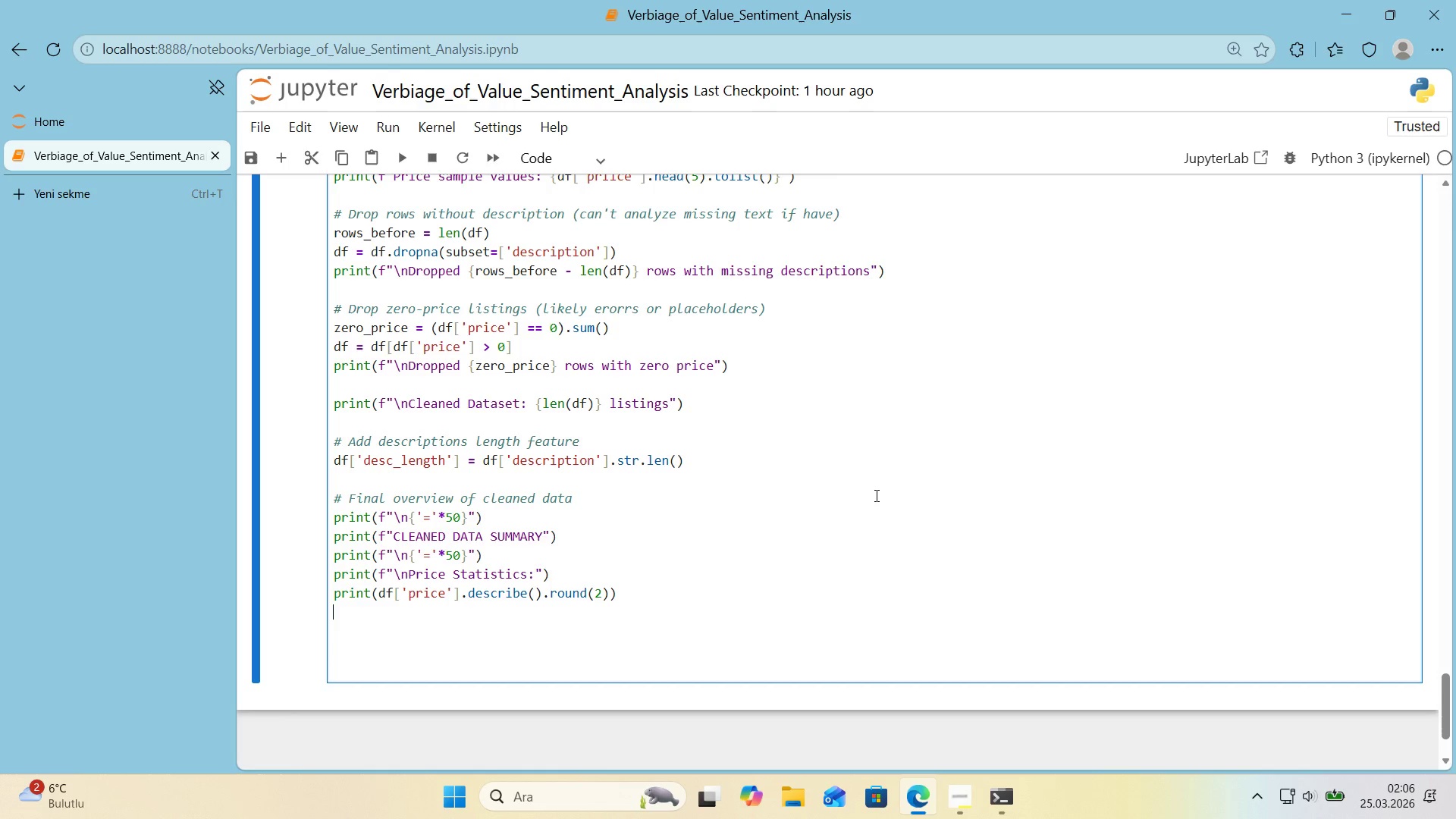 
key(Enter)
 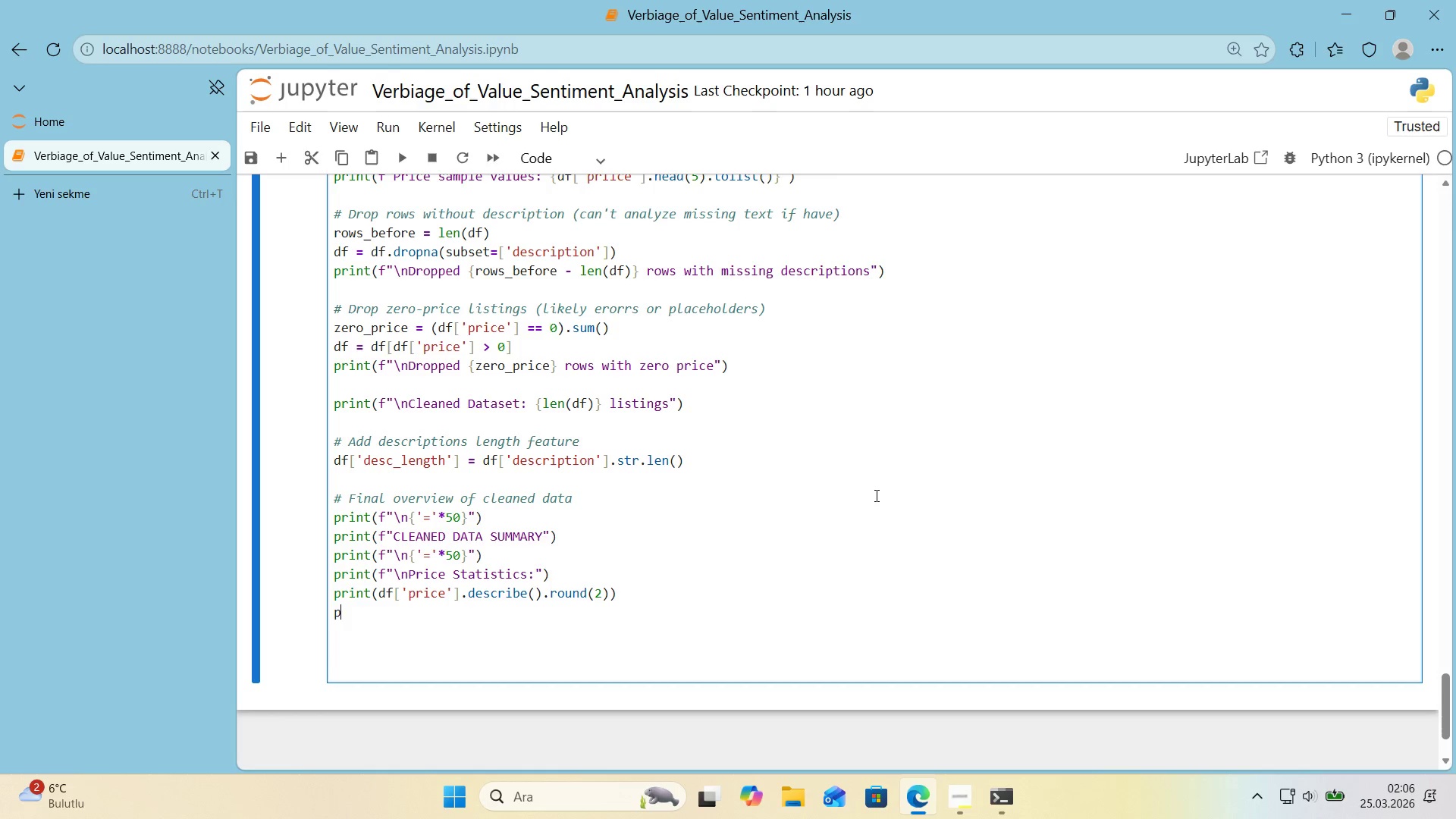 
type(pr'nt*()
 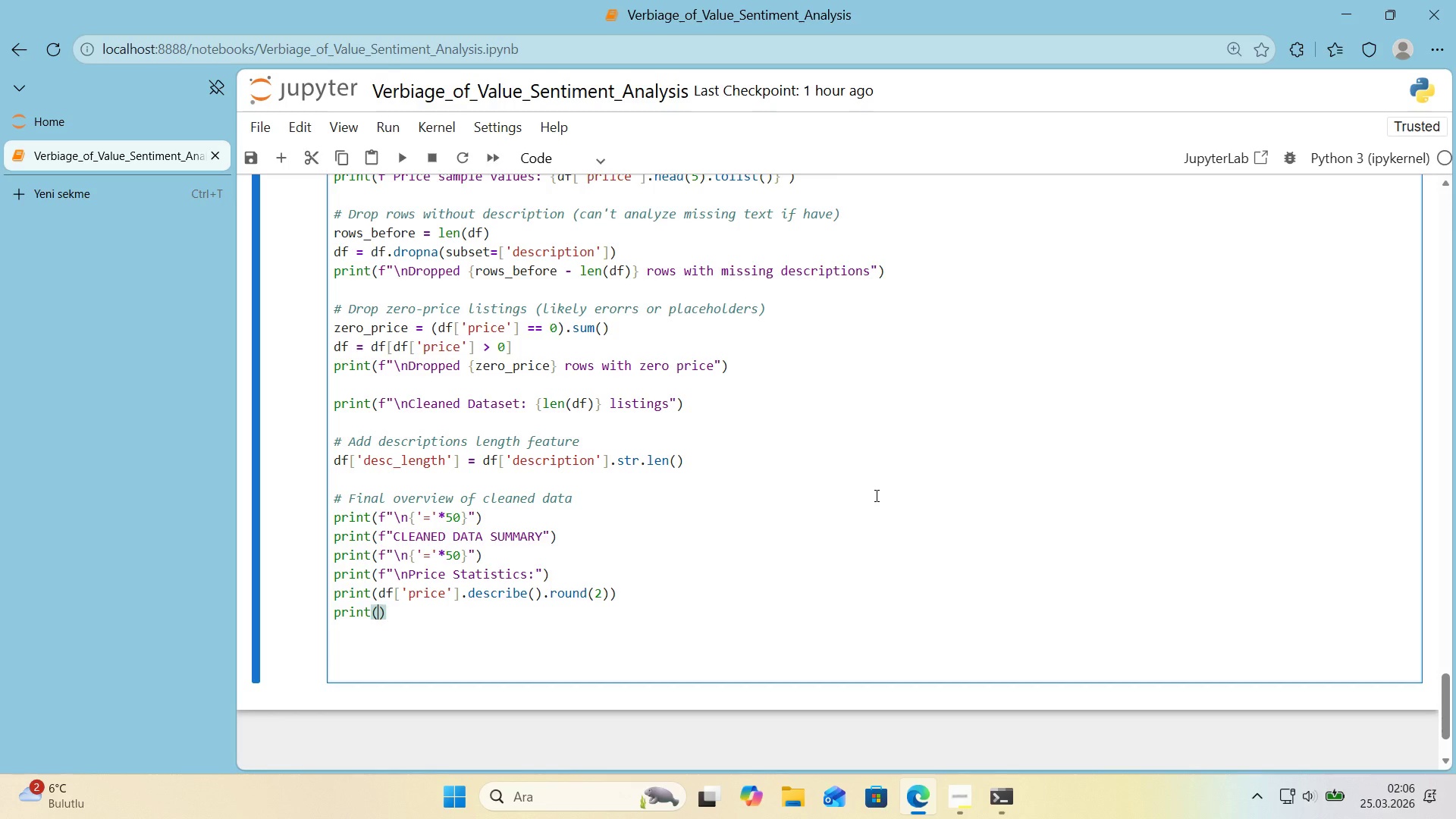 
 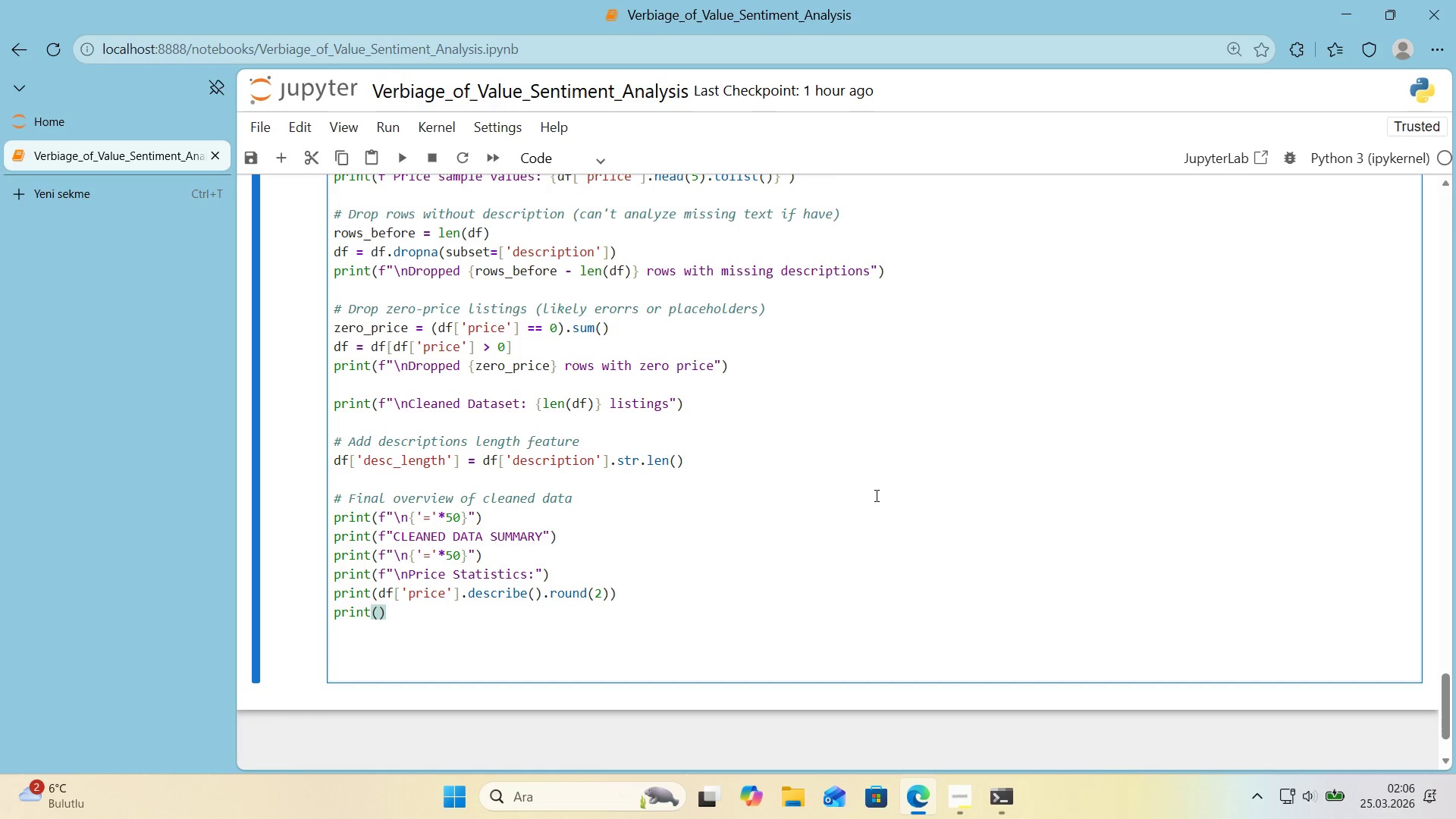 
key(ArrowLeft)
 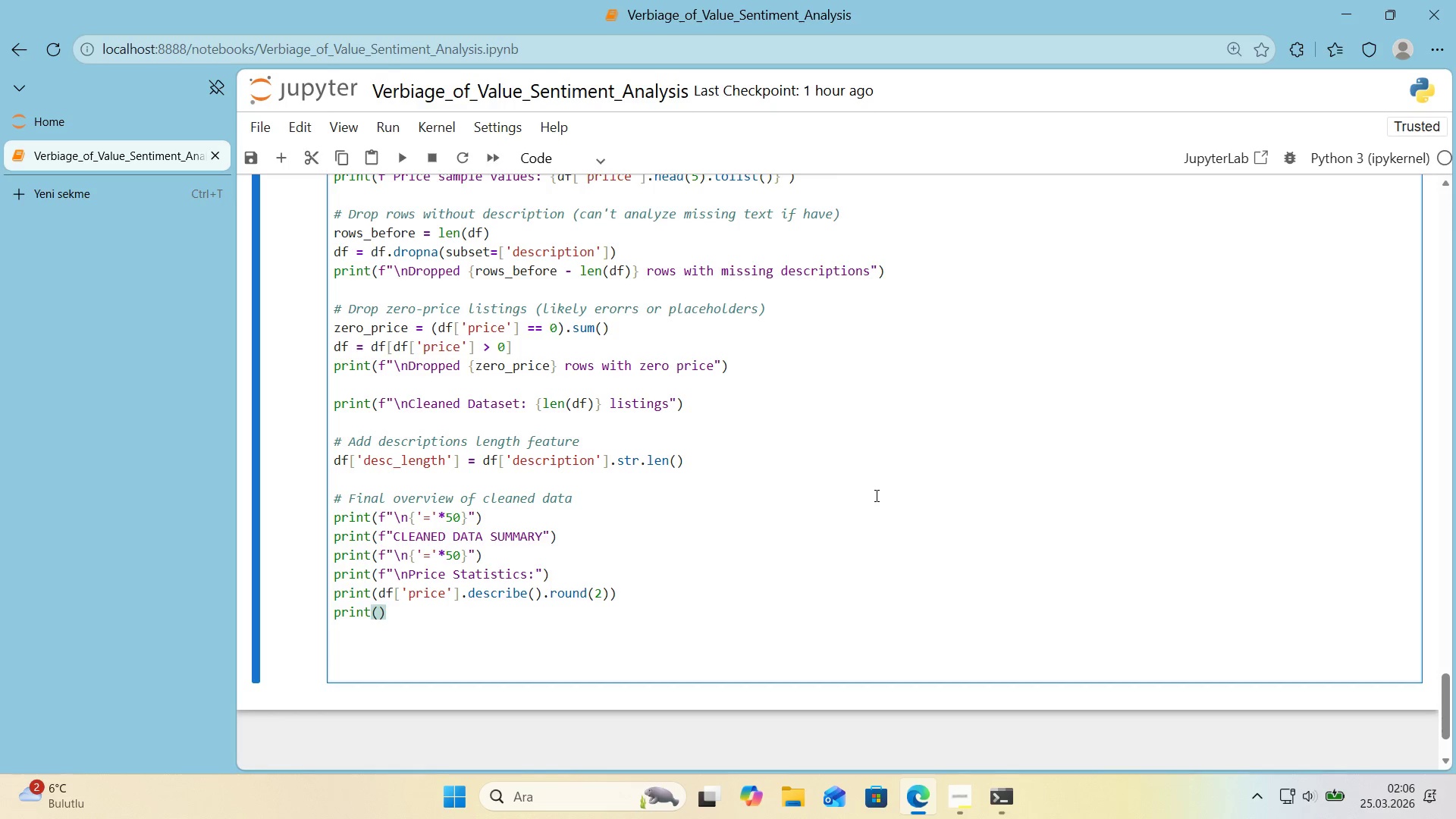 
key(F)
 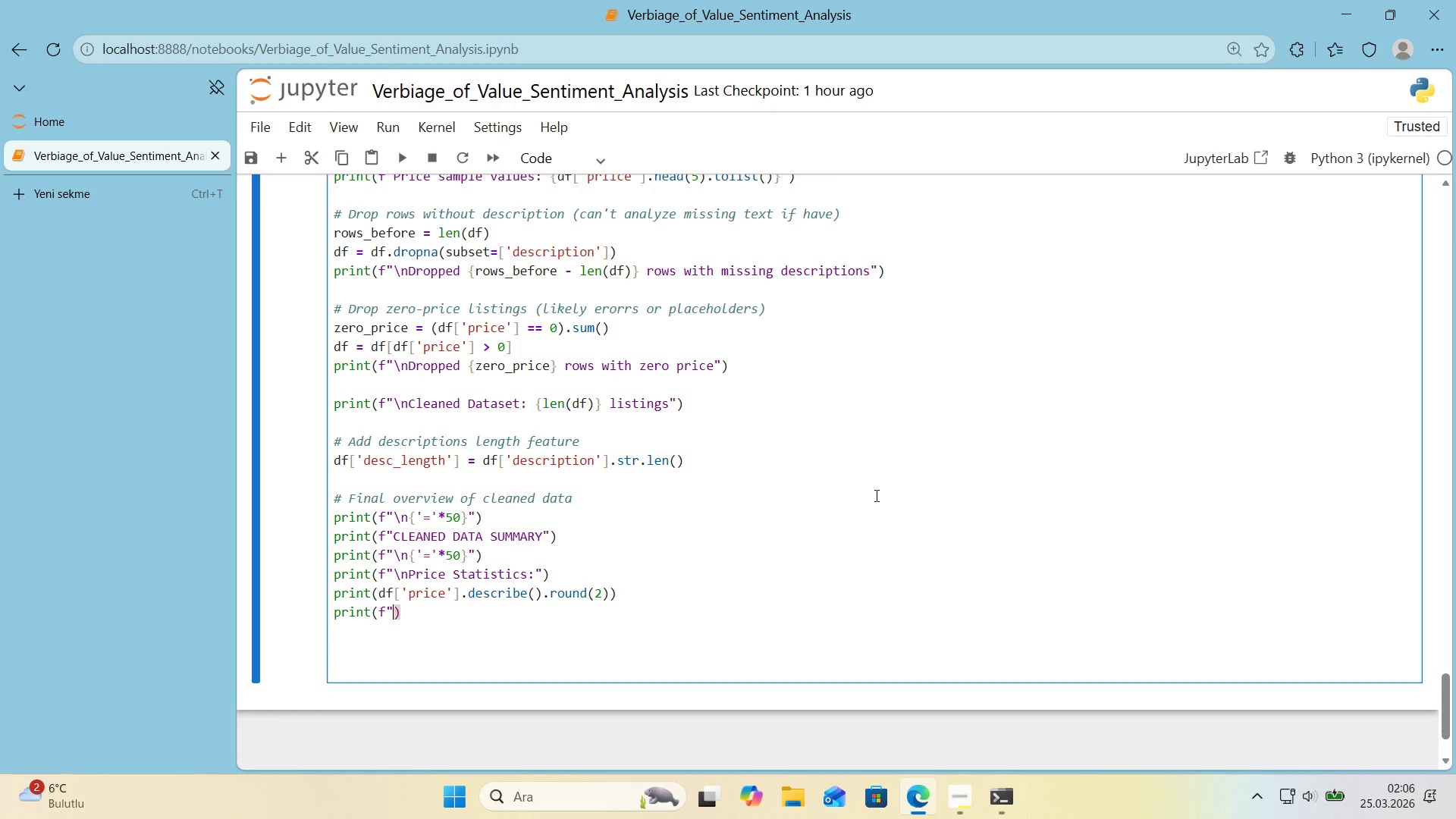 
key(Backquote)
 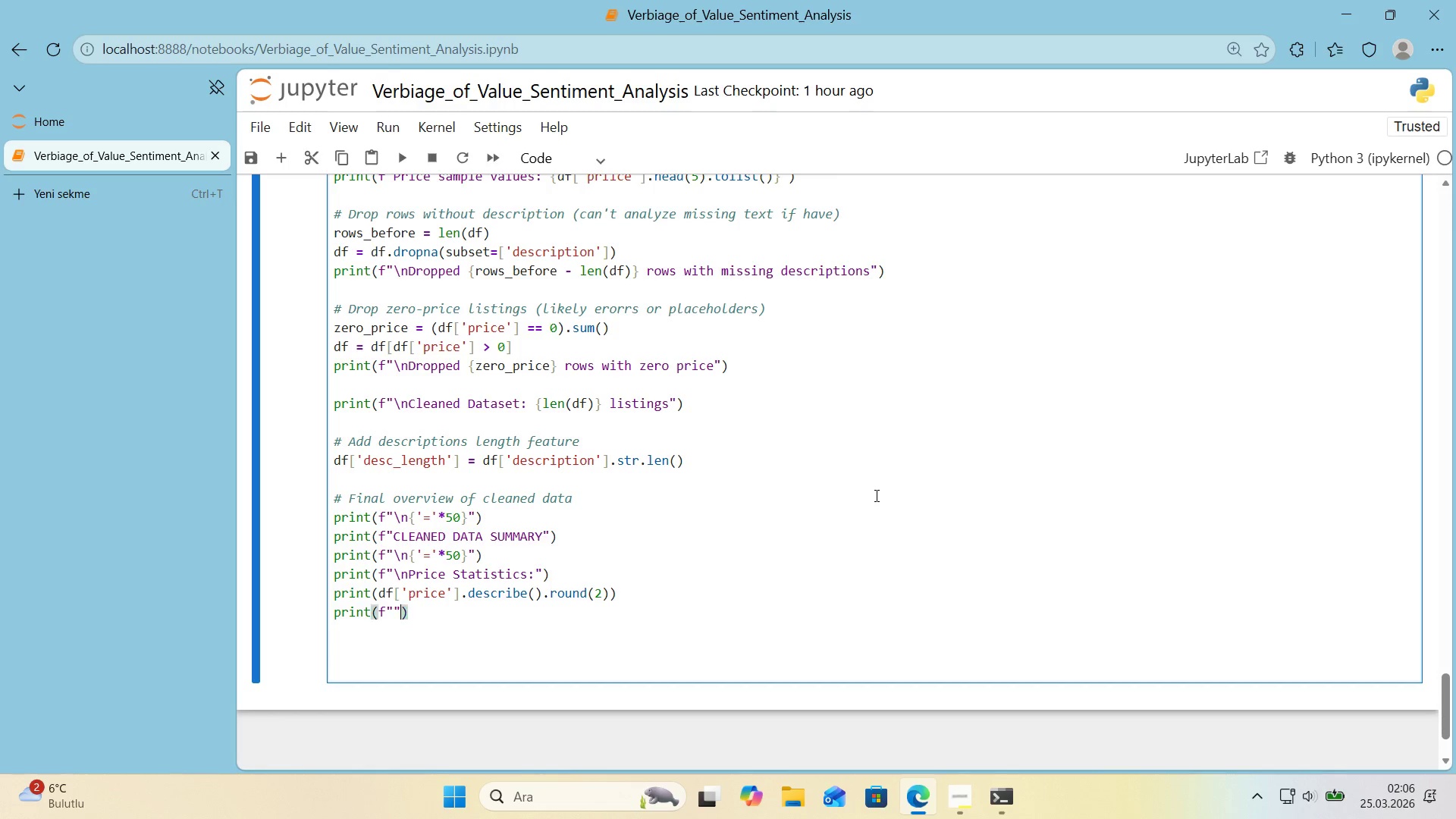 
key(Backquote)
 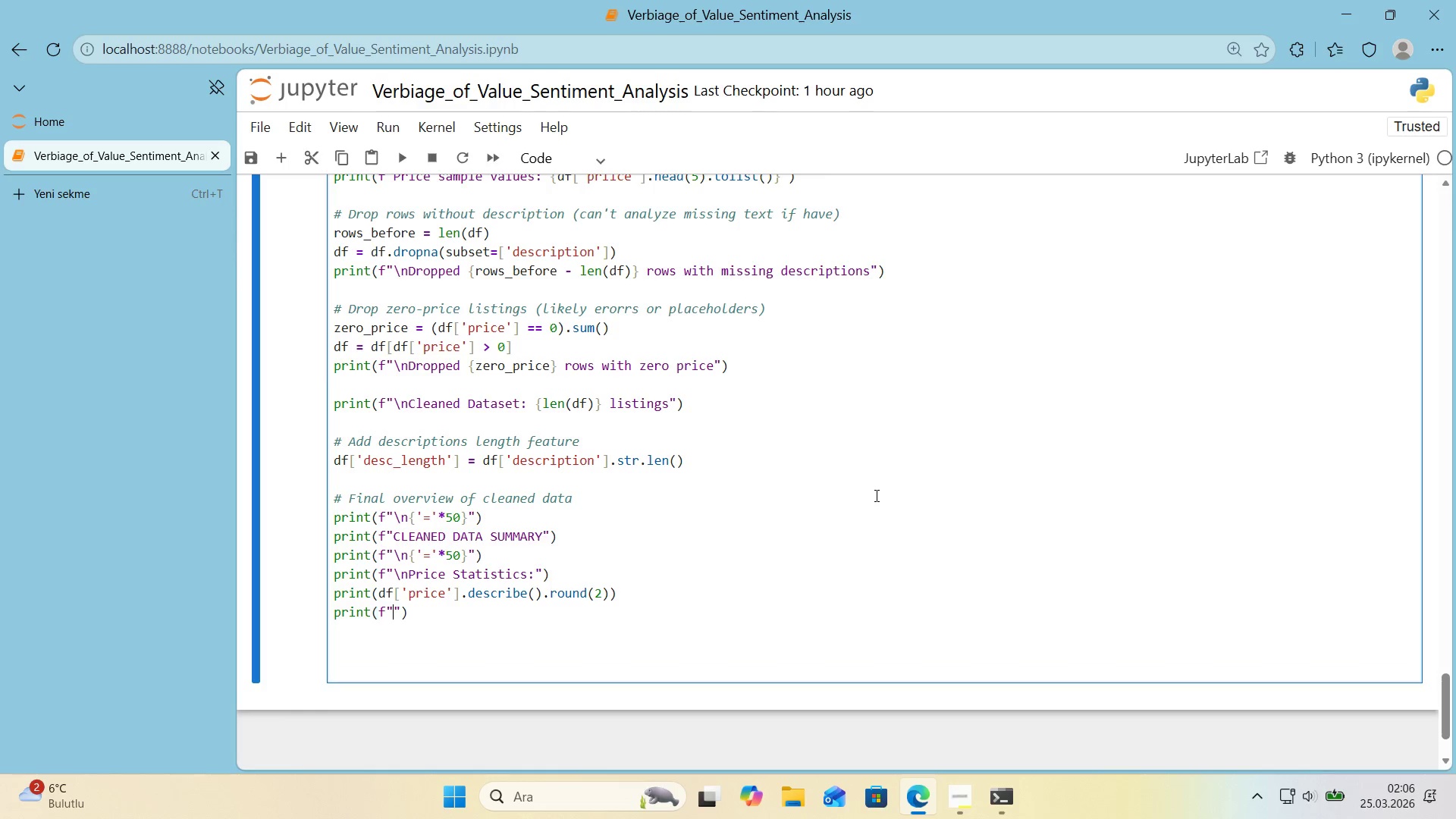 
key(ArrowLeft)
 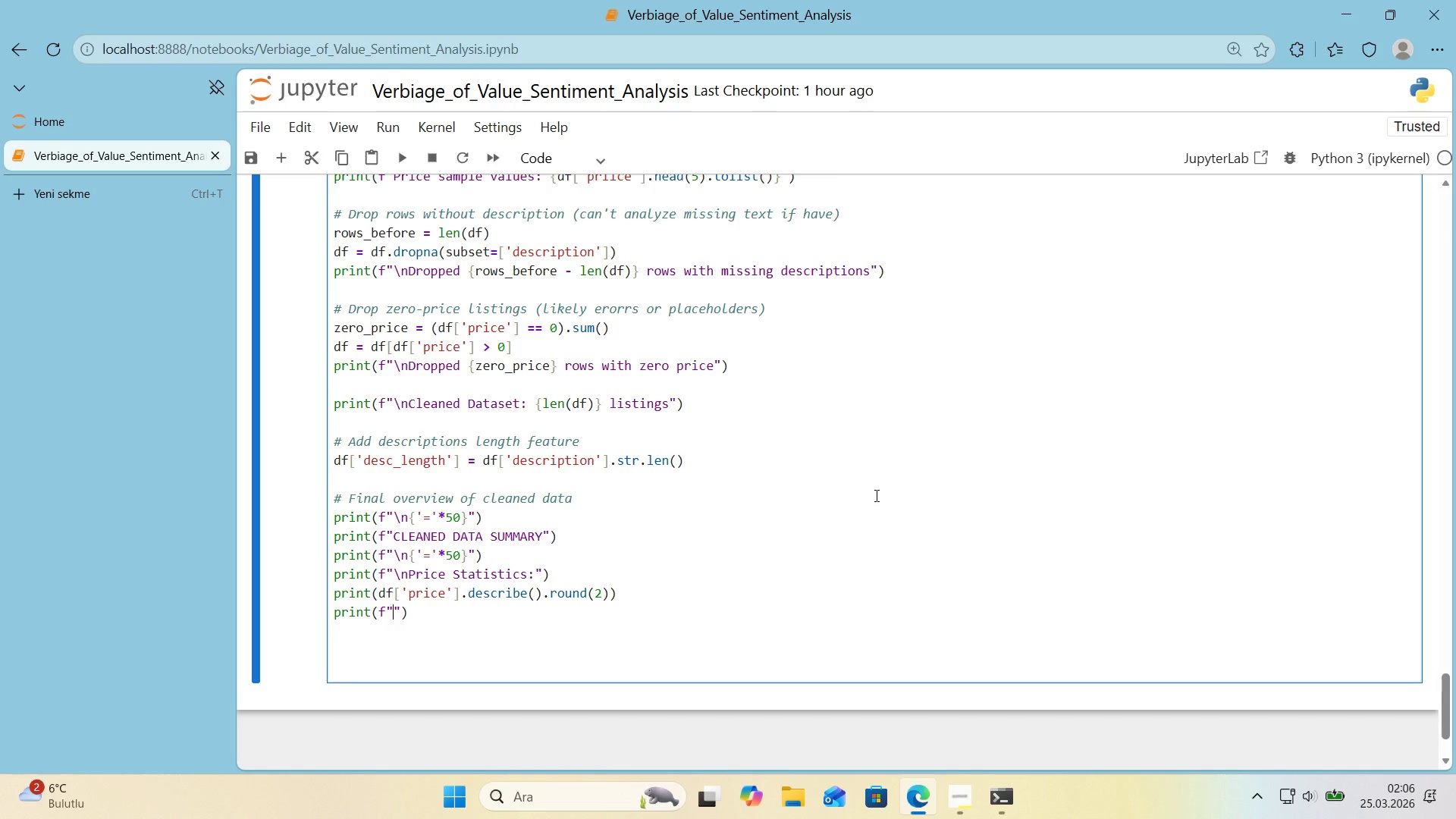 
key(Alt+Control+AltRight)
 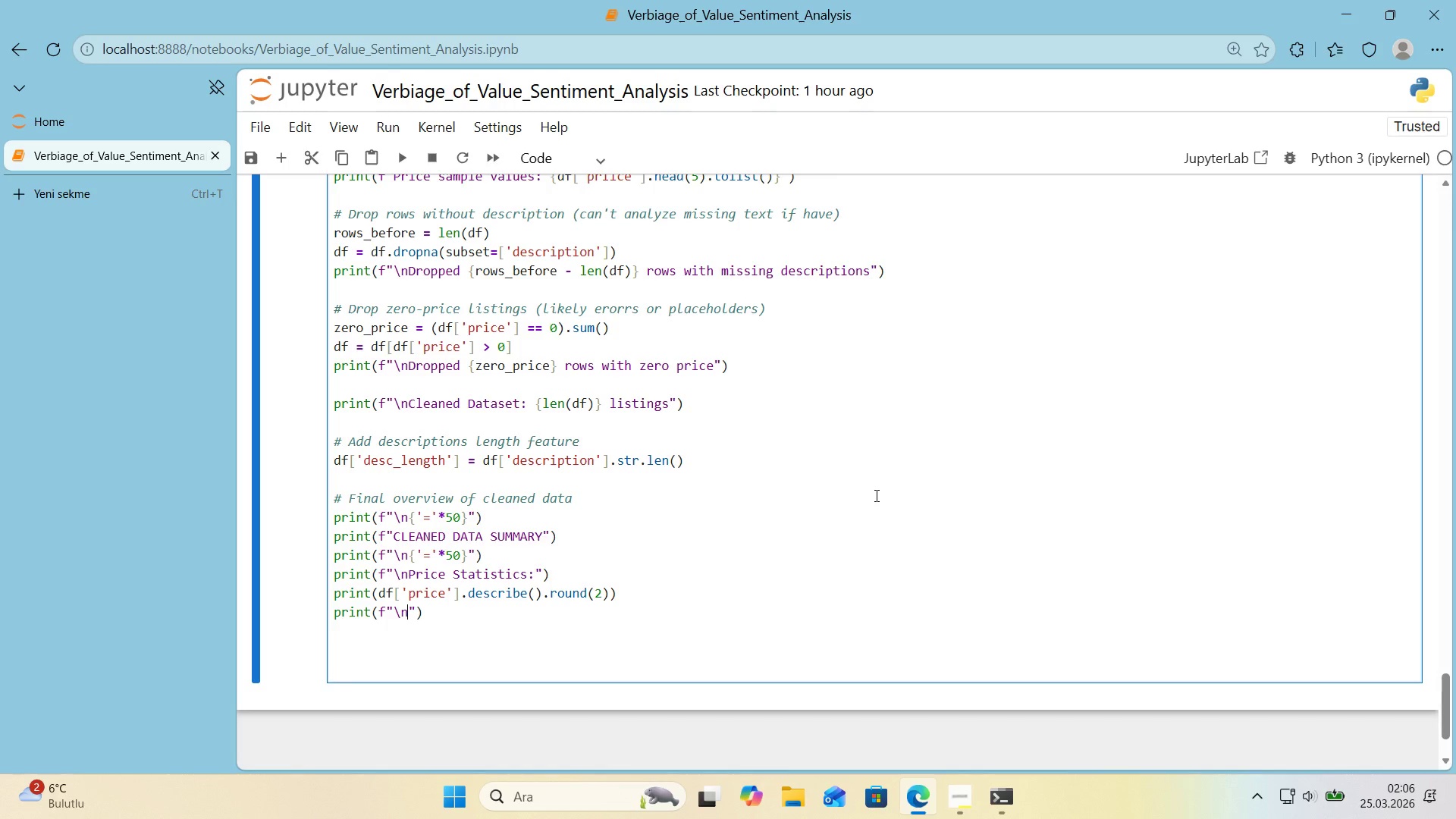 
key(Control+ControlLeft)
 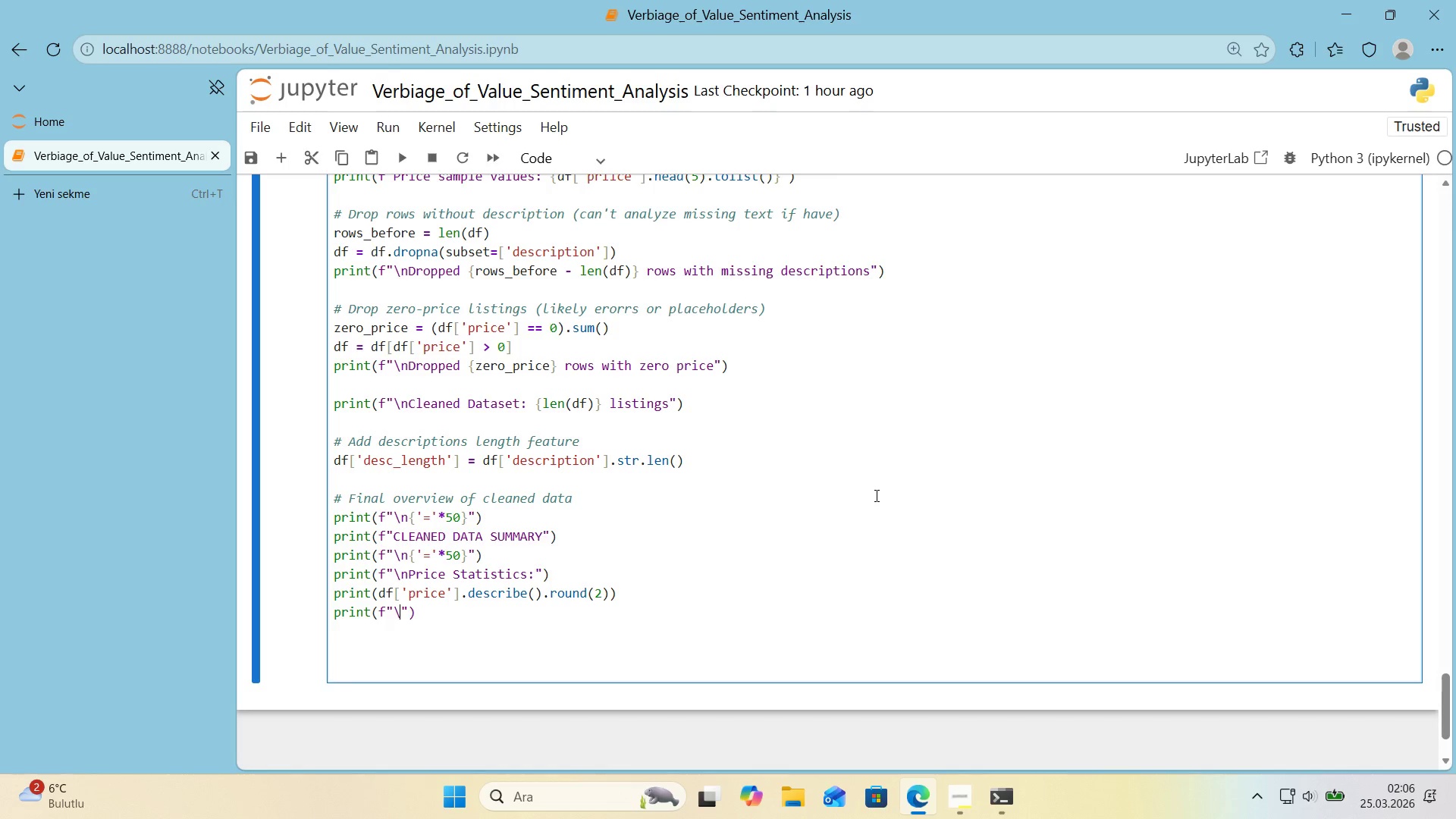 
key(Alt+Control+IntlYen)
 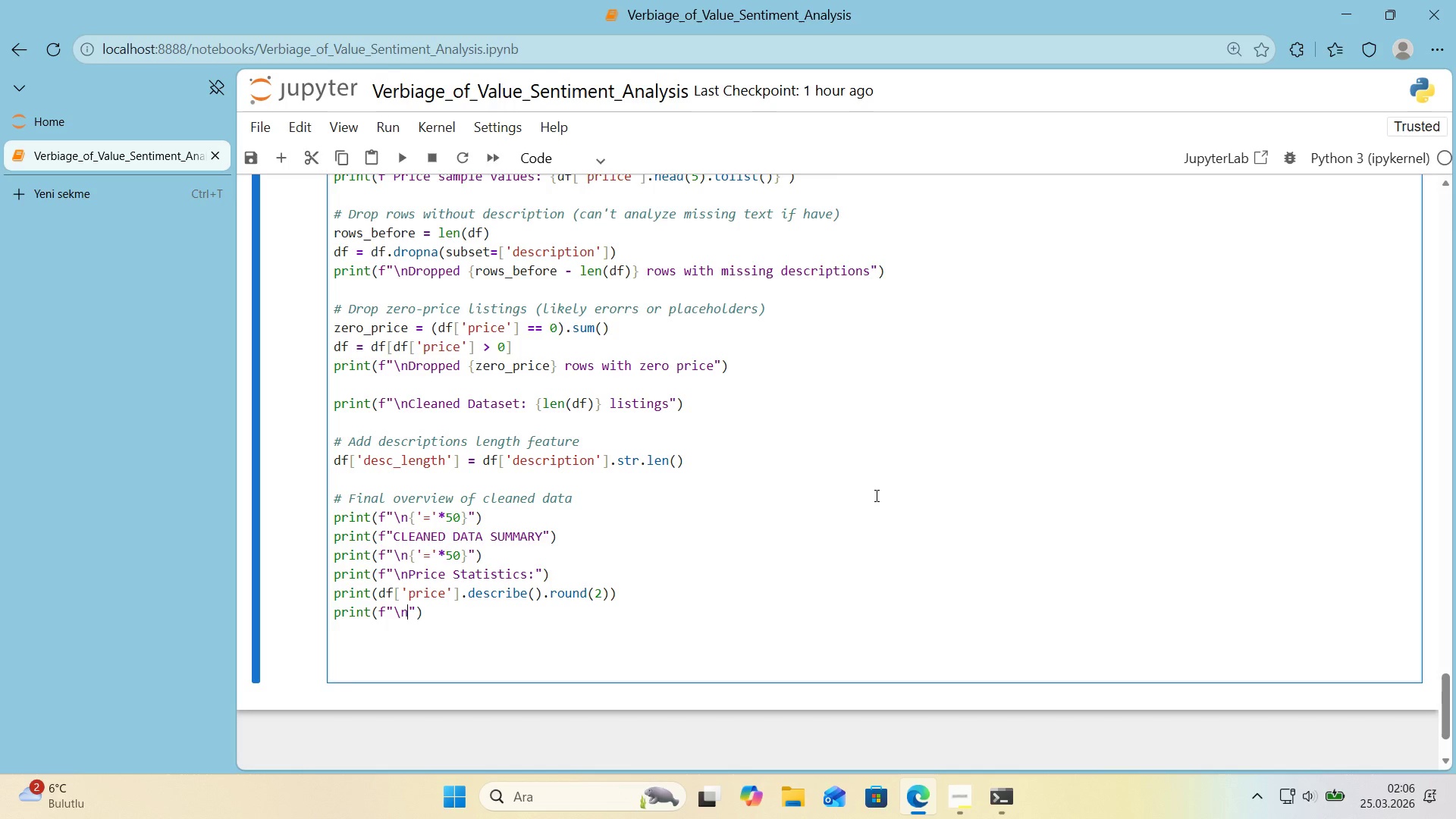 
type(nDescr'bt'on Length>)
 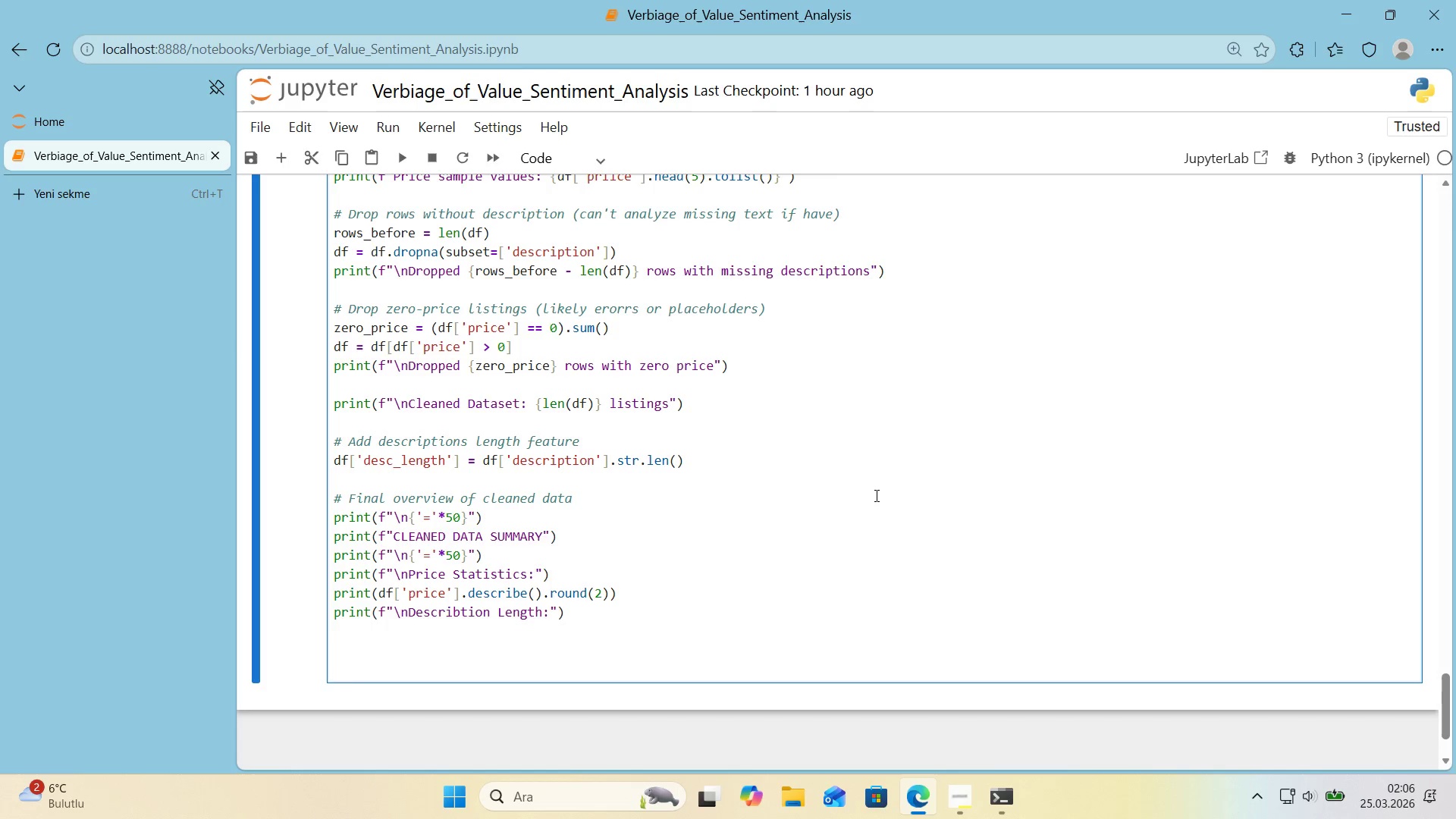 
key(ArrowRight)
 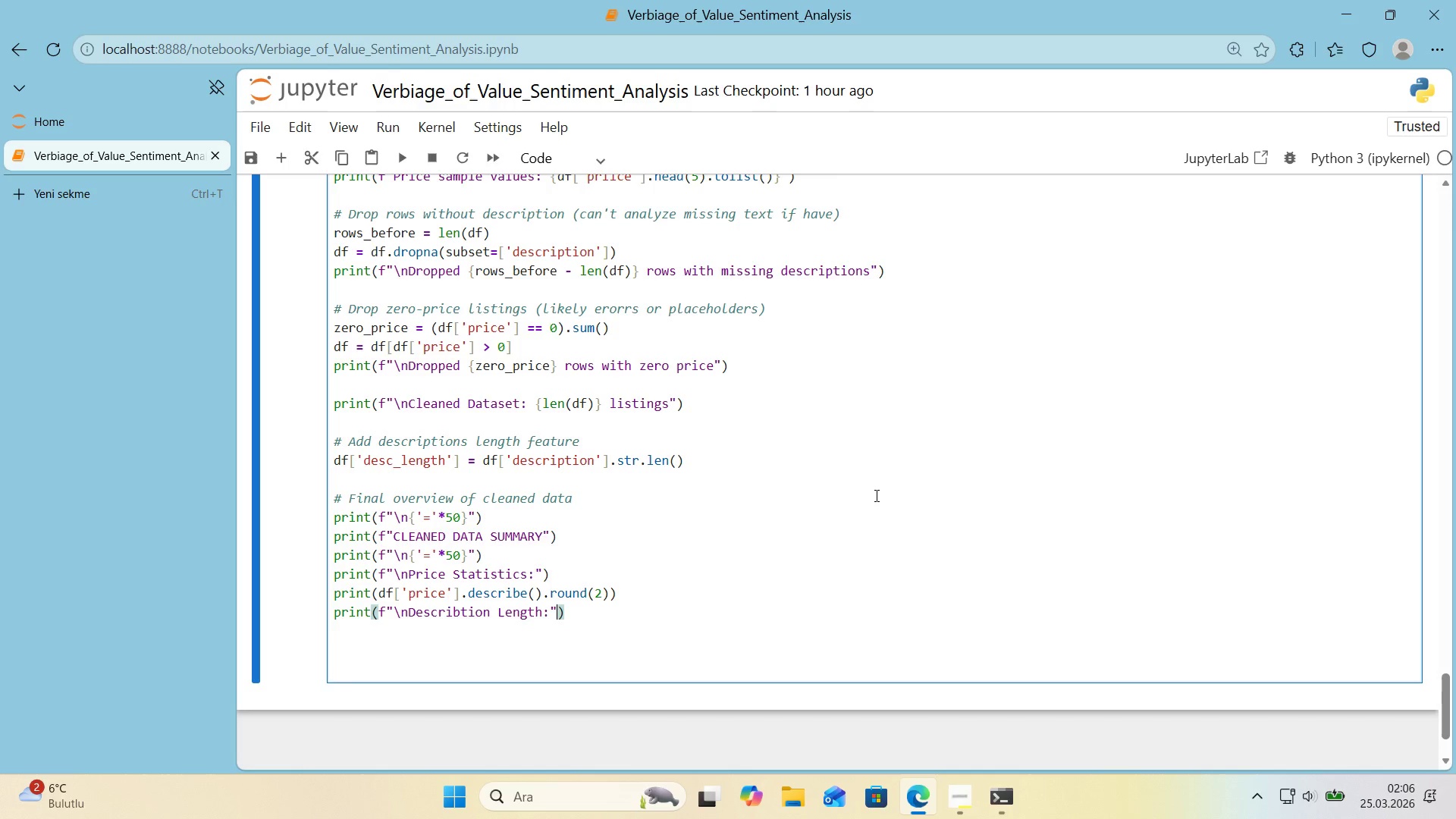 
type( Mean))
 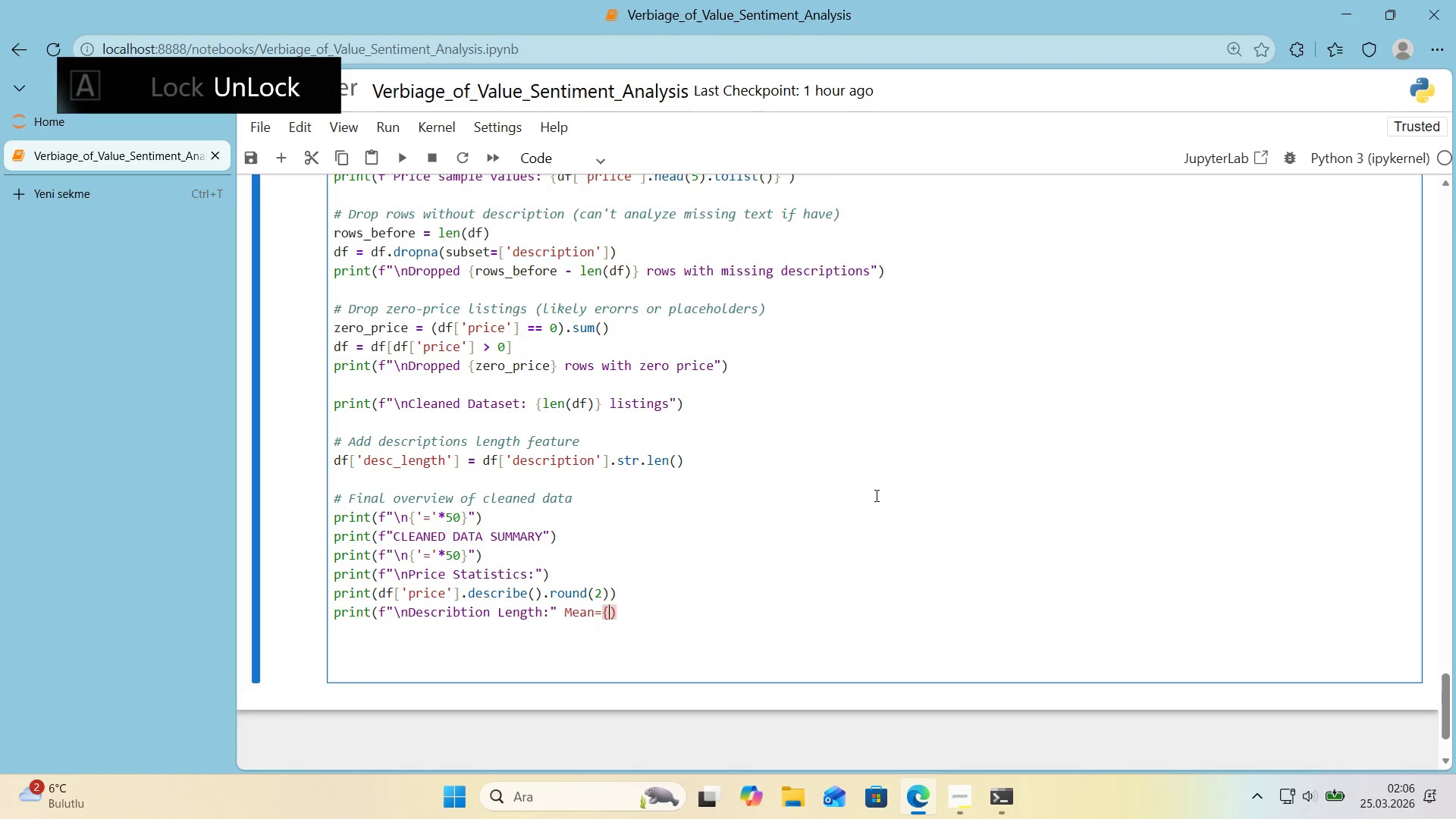 
key(Alt+Control+7)
 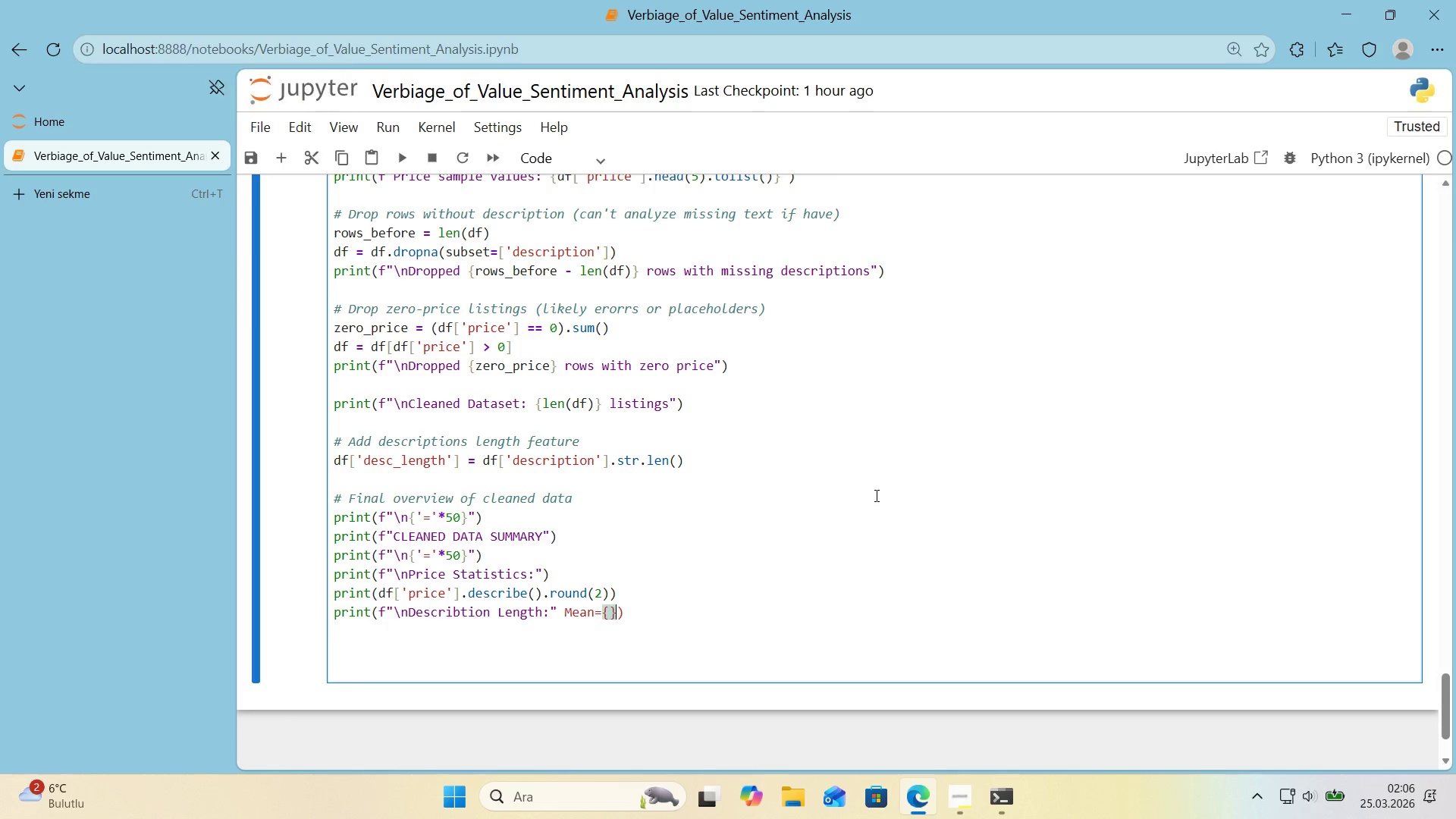 
key(Alt+Control+0)
 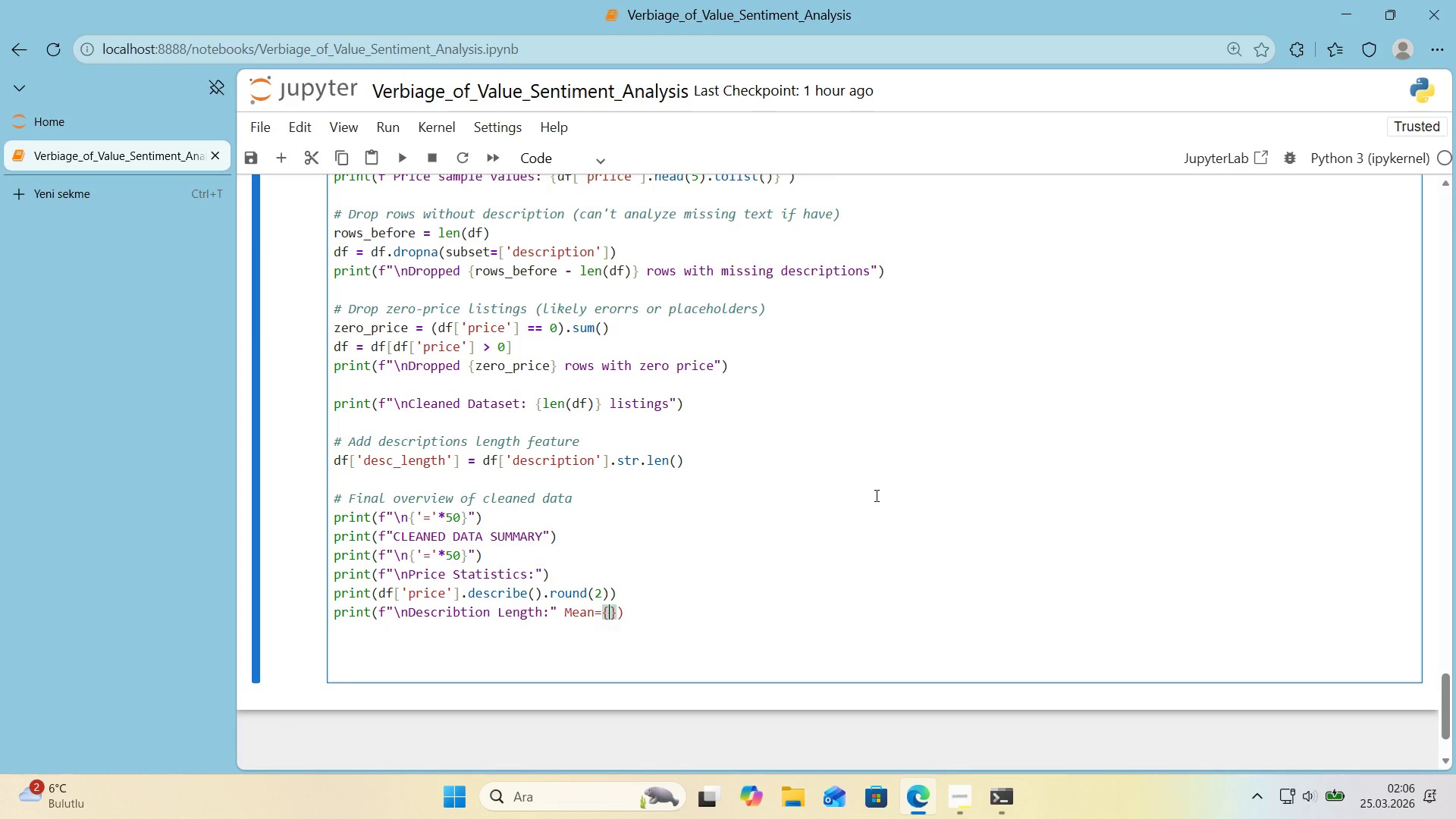 
key(ArrowLeft)
 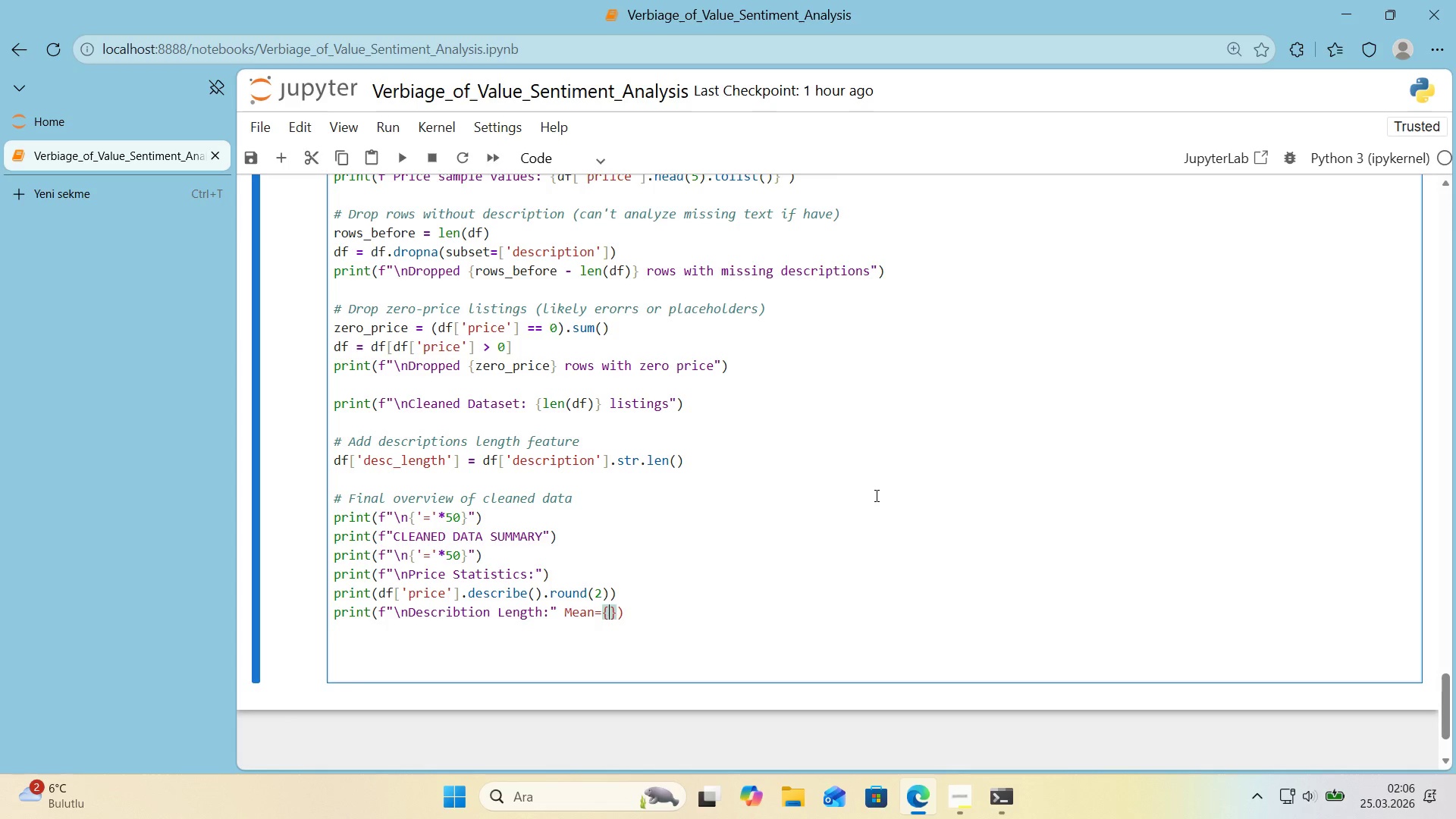 
type(df)
 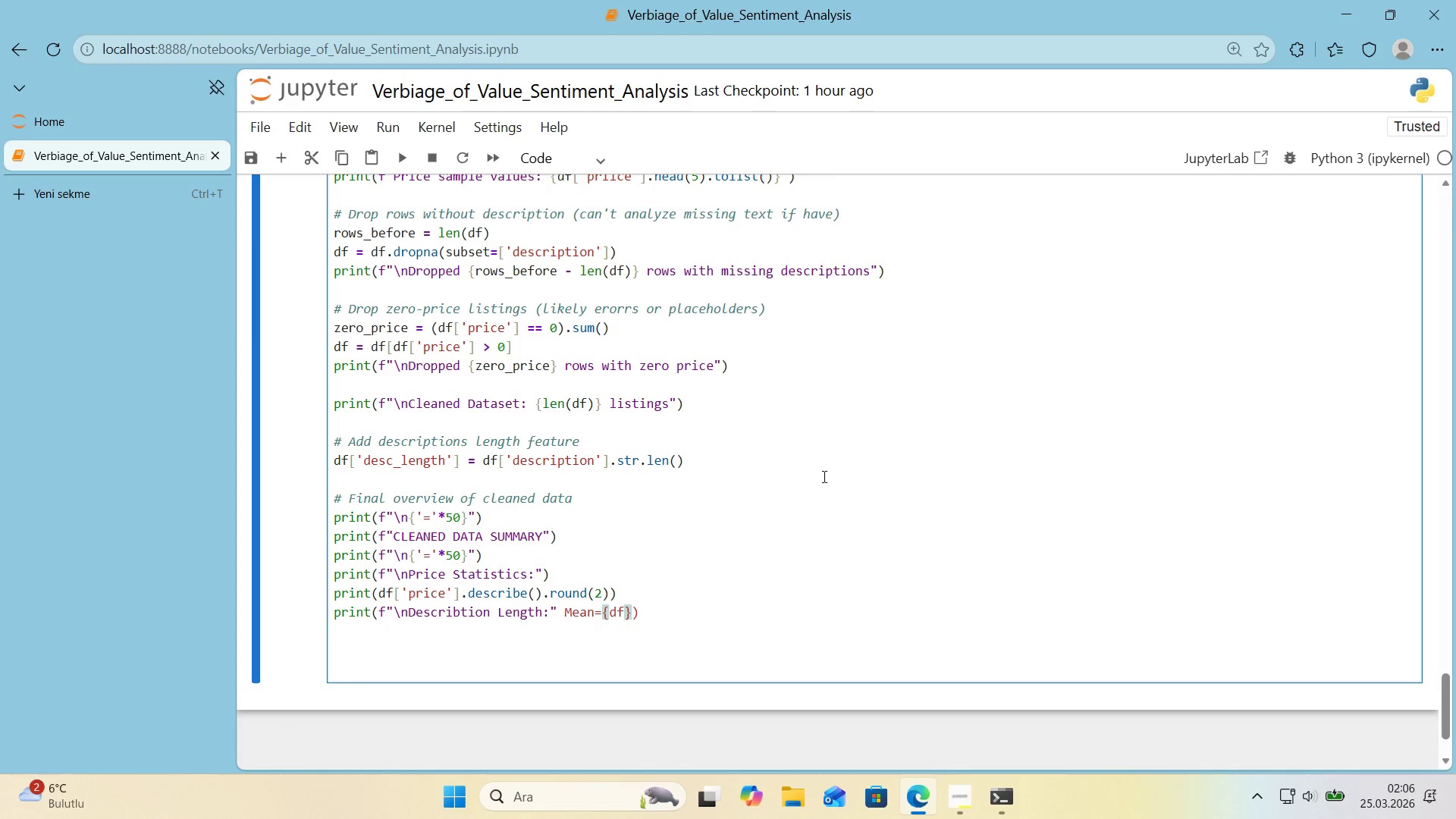 
left_click_drag(start_coordinate=[460, 460], to_coordinate=[326, 461])
 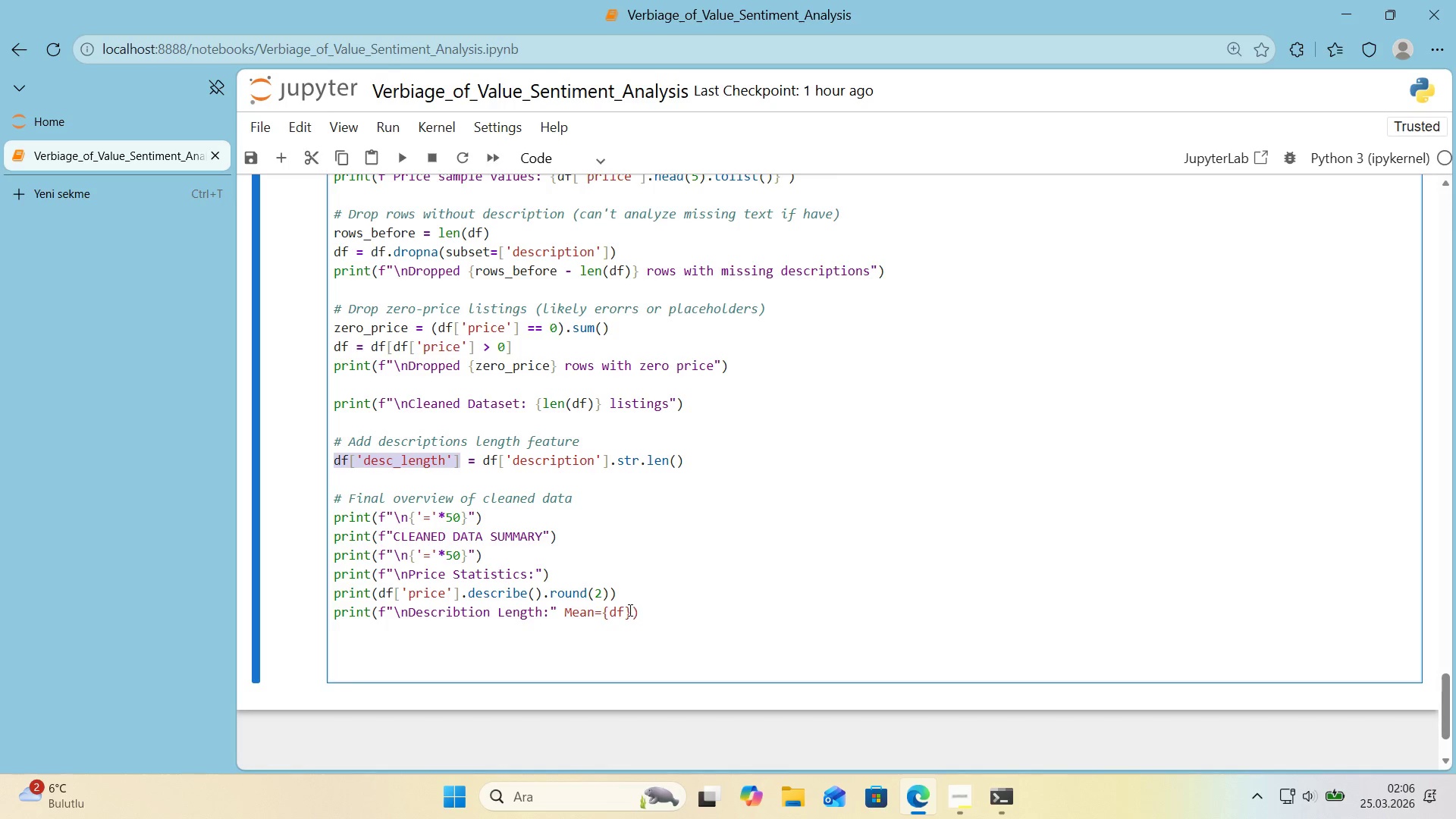 
key(Control+ControlLeft)
 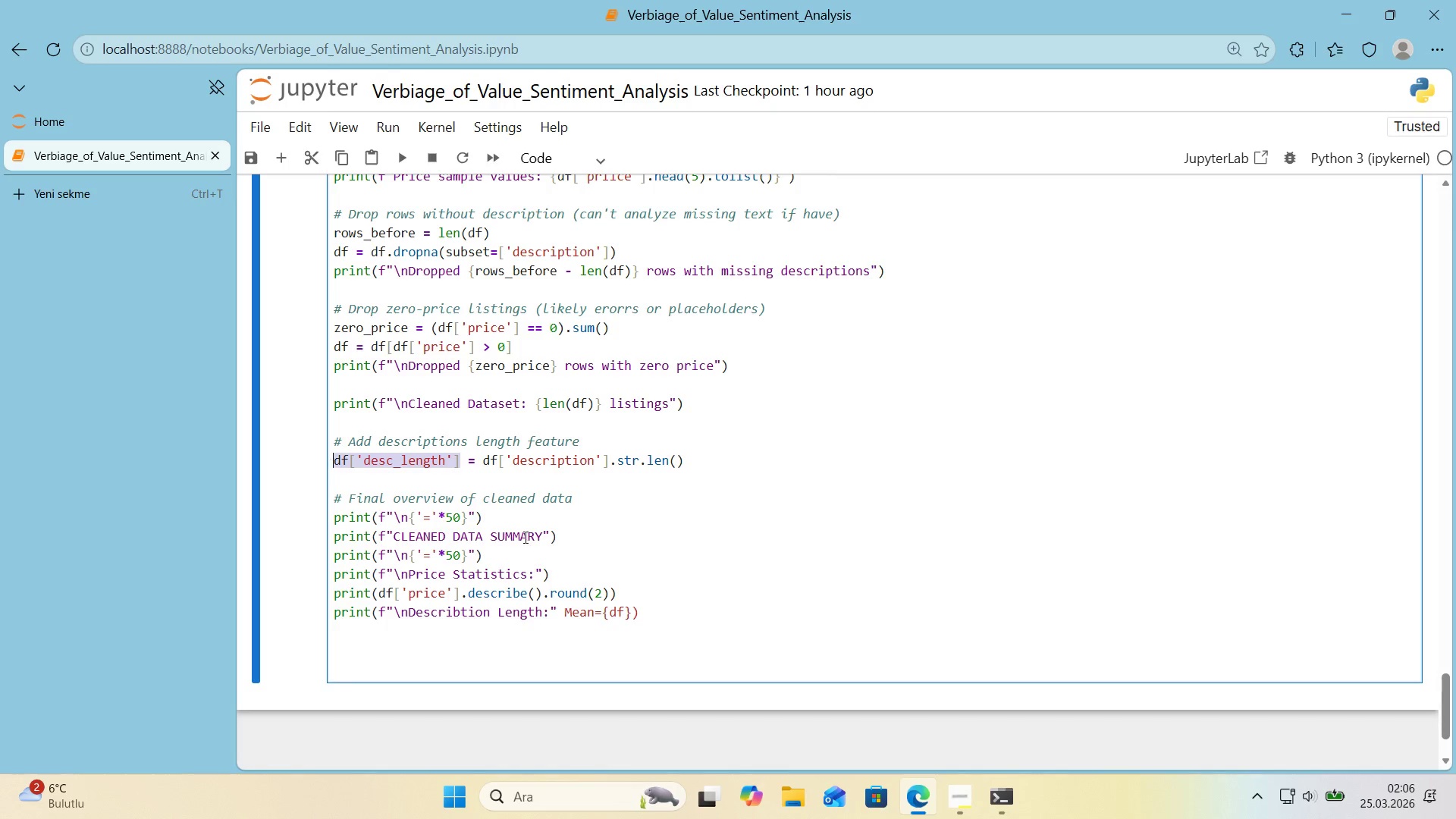 
key(Control+C)
 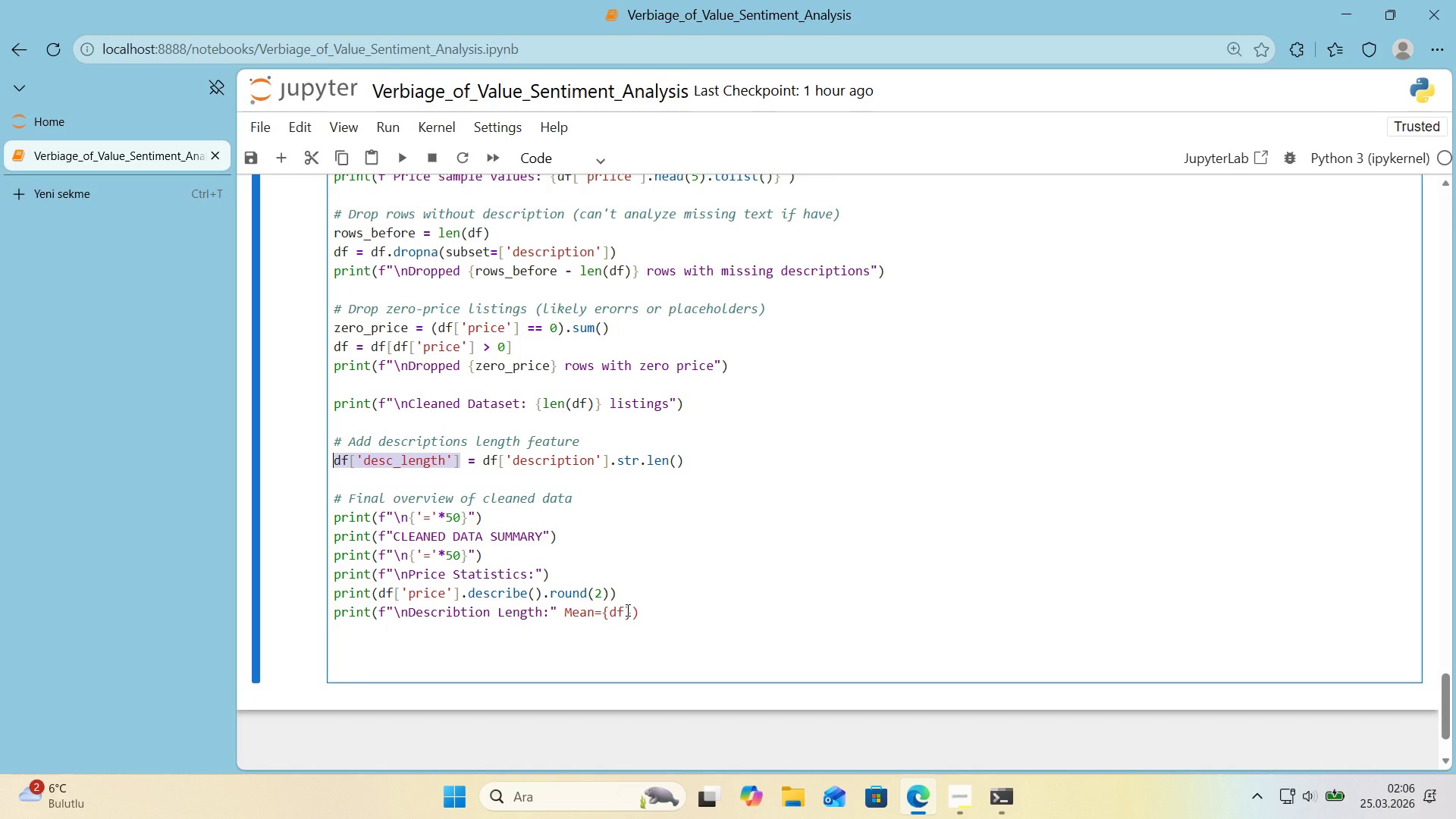 
left_click_drag(start_coordinate=[626, 610], to_coordinate=[607, 613])
 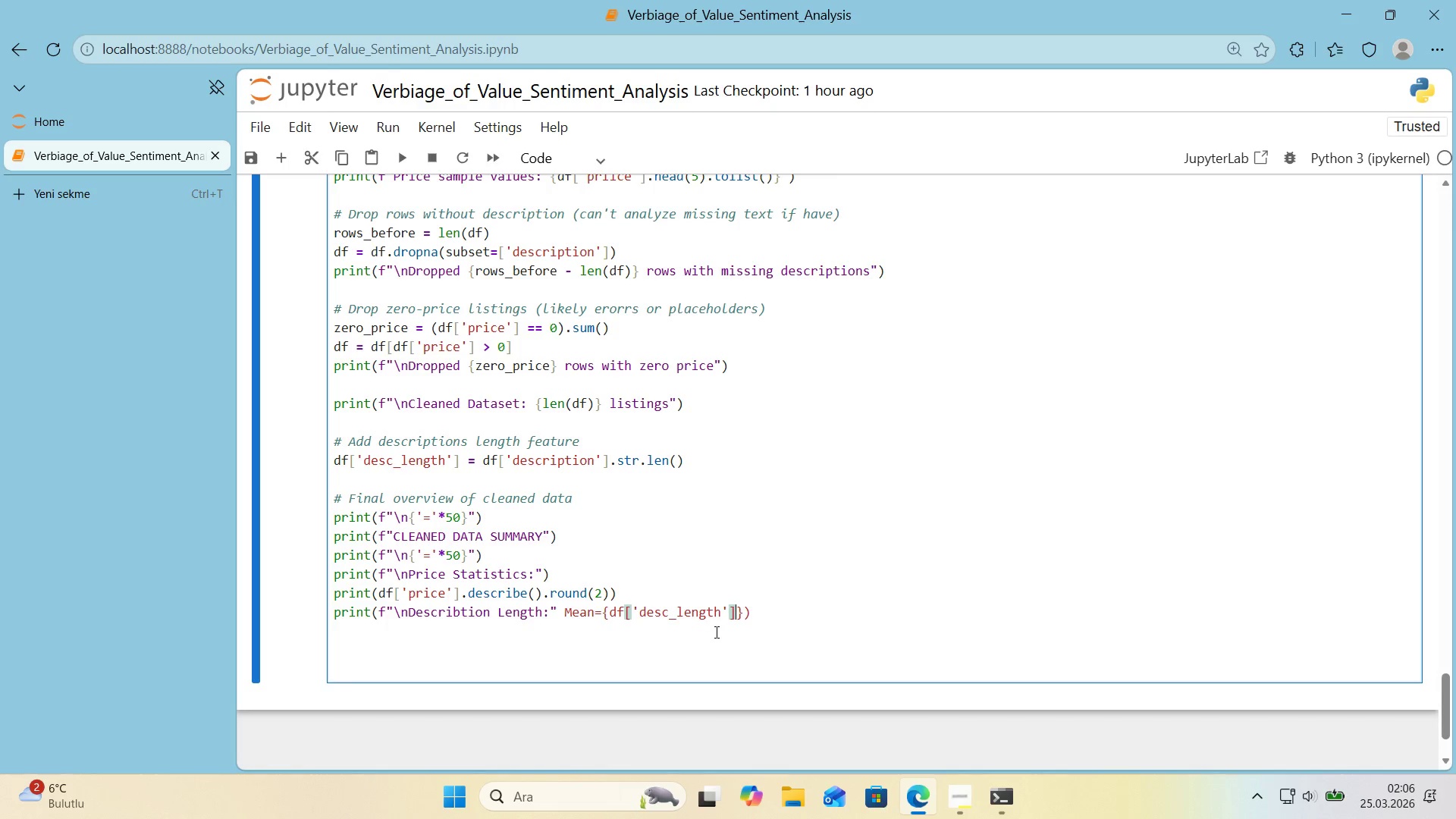 
key(Control+ControlLeft)
 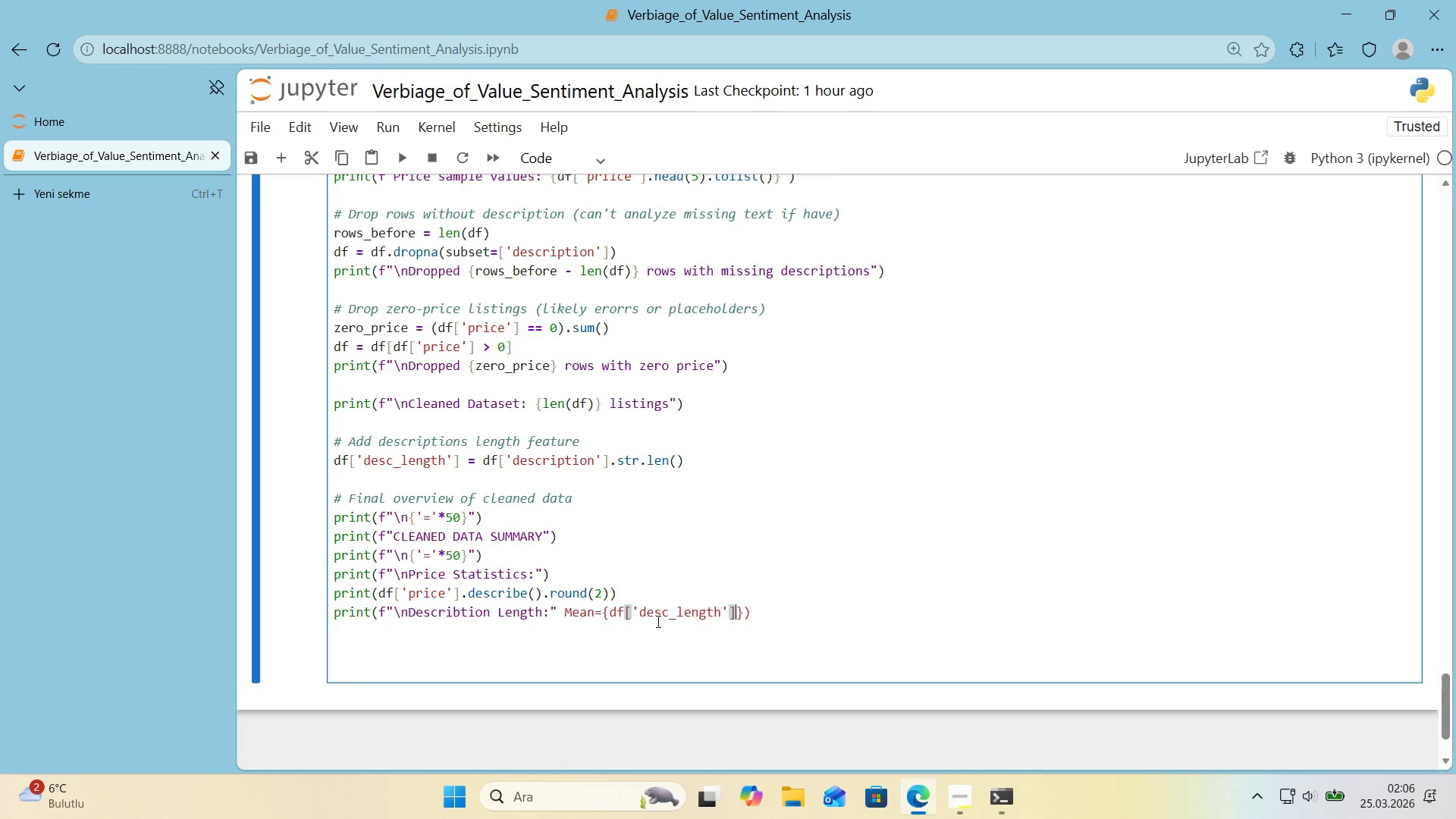 
key(Control+V)
 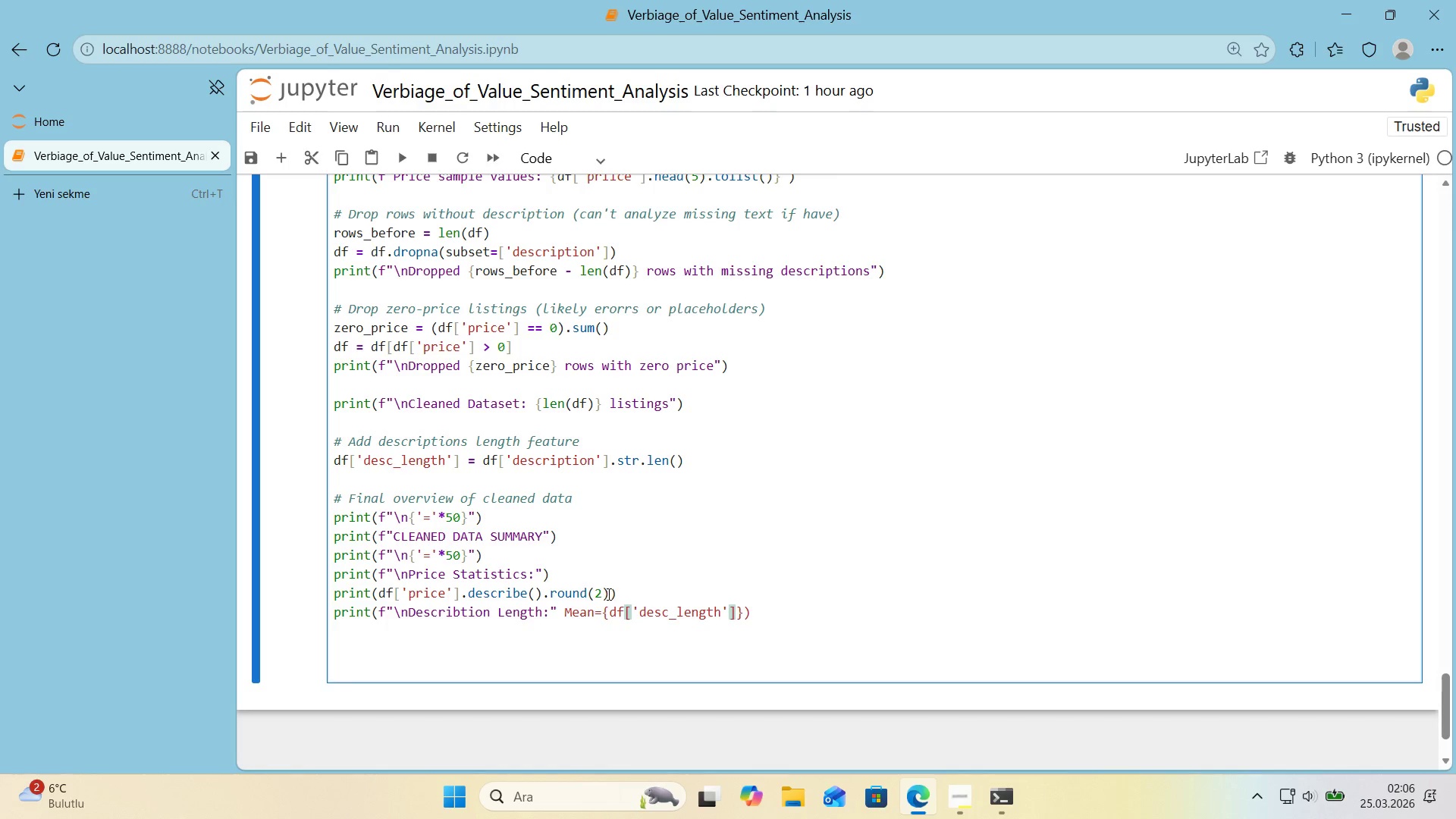 
left_click_drag(start_coordinate=[551, 610], to_coordinate=[558, 612])
 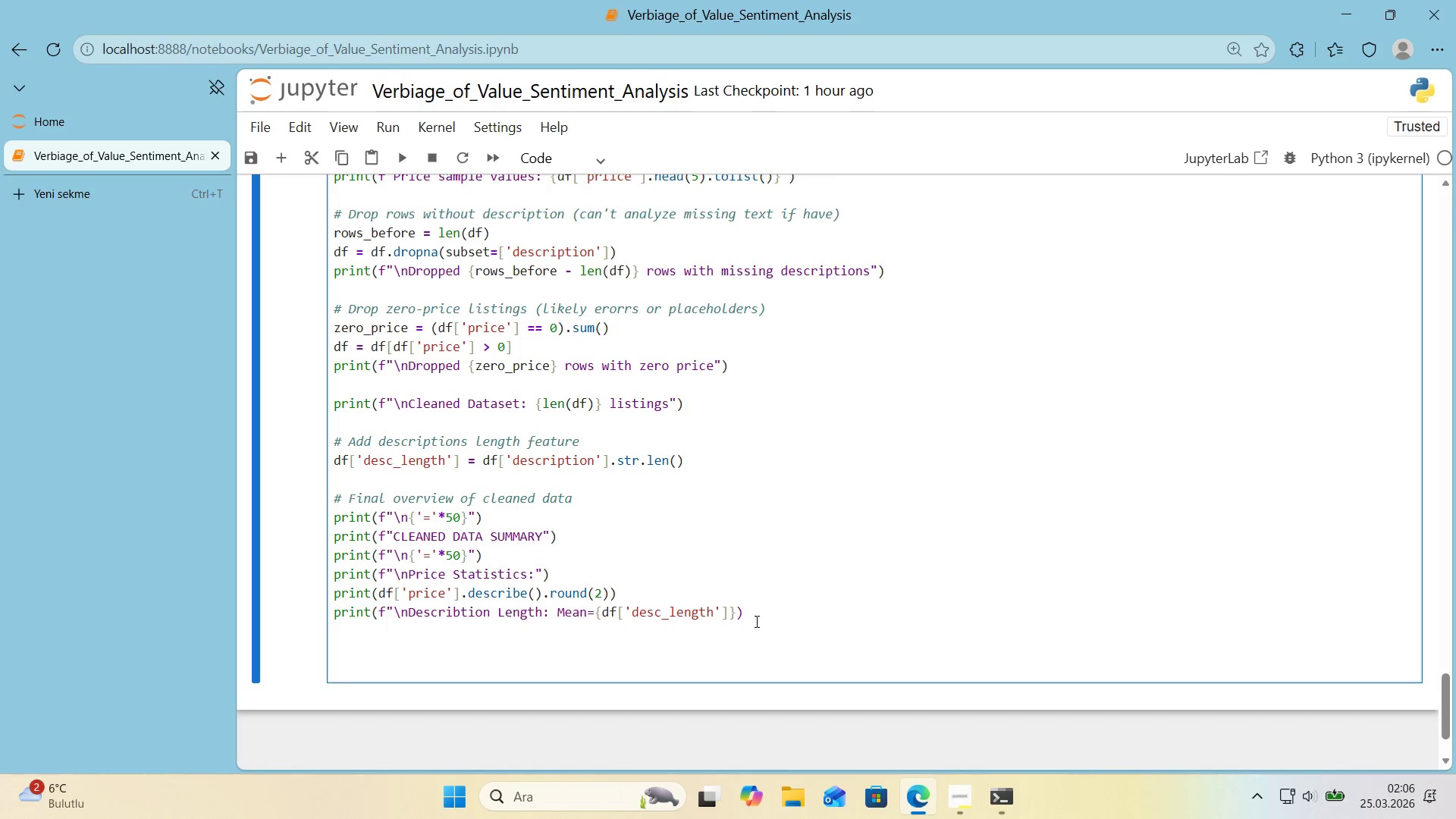 
key(Control+ControlLeft)
 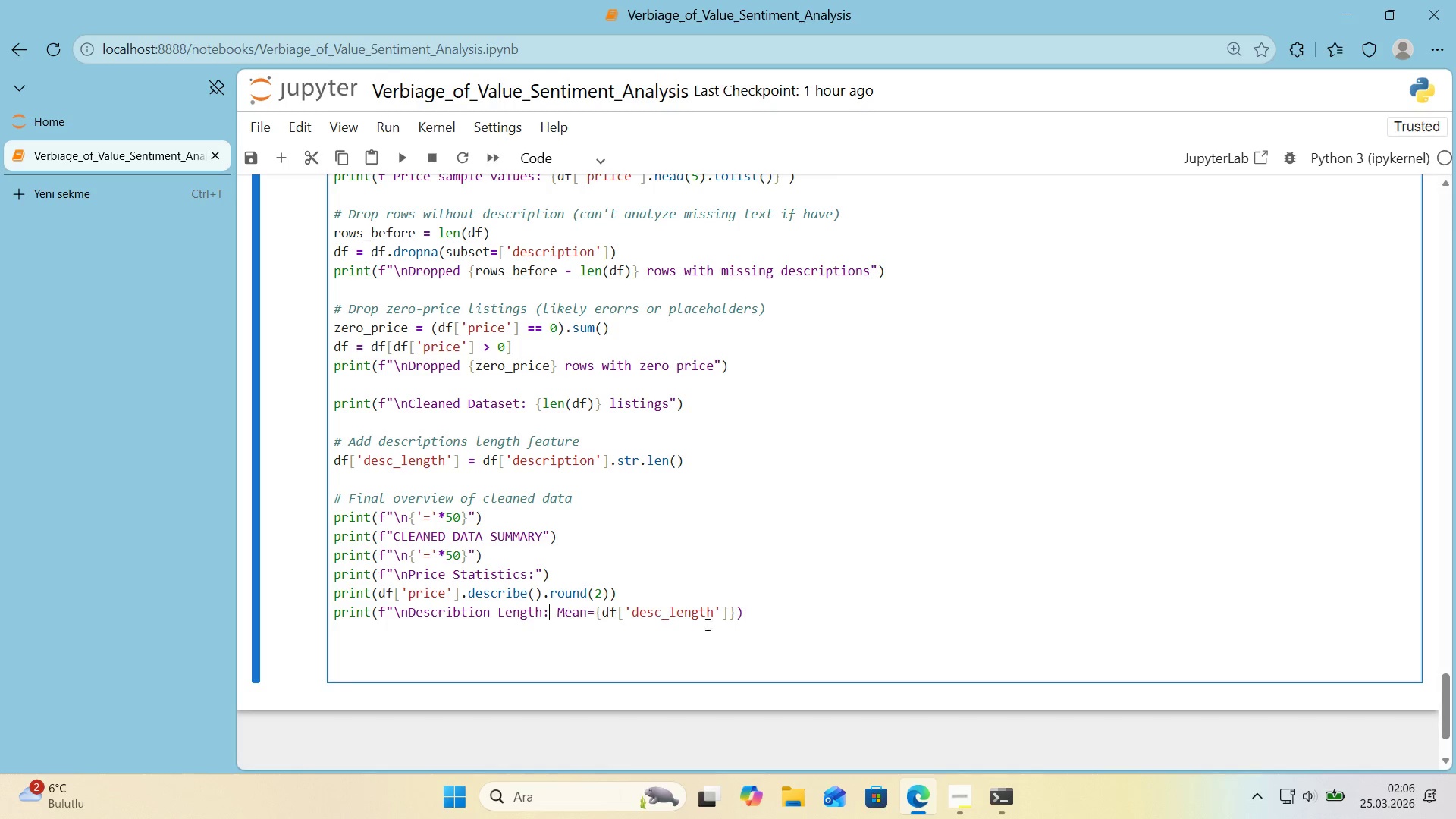 
key(Control+X)
 